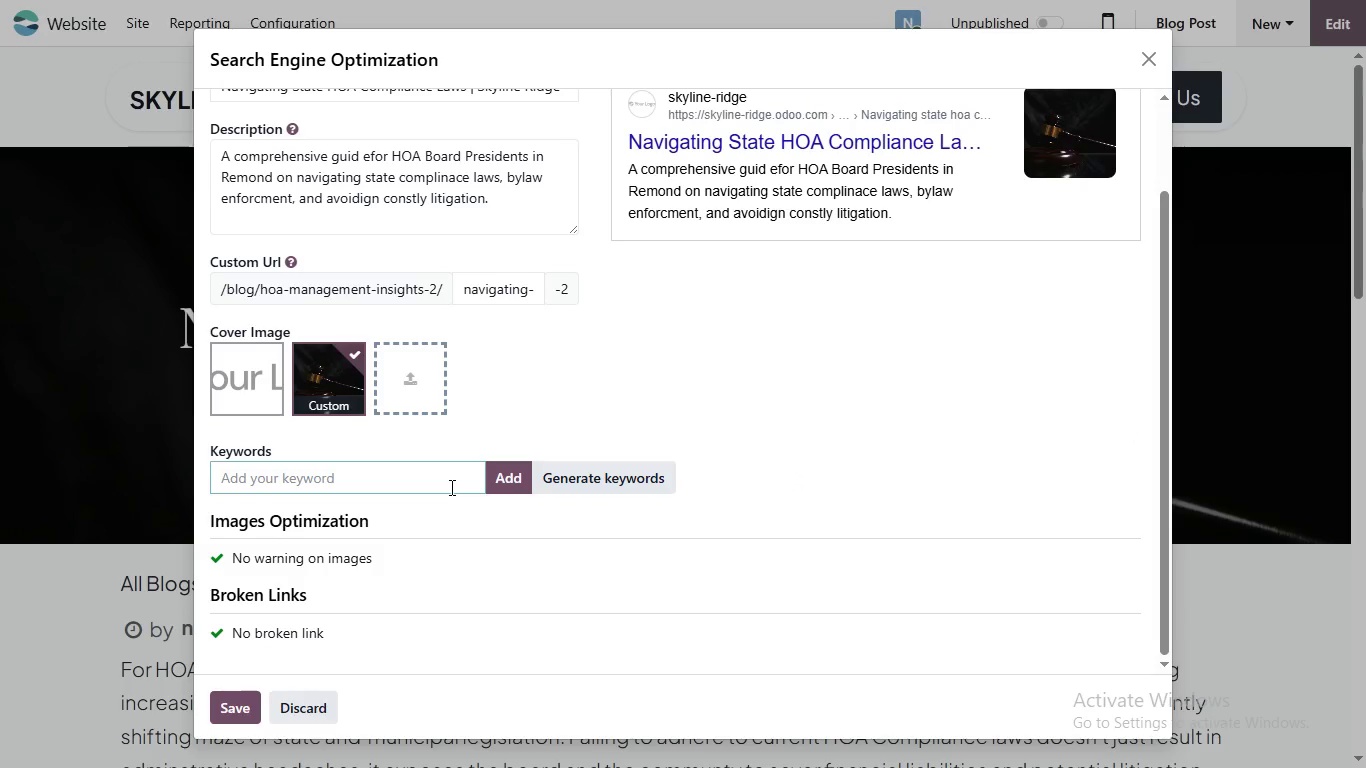 
key(Control+Backspace)
 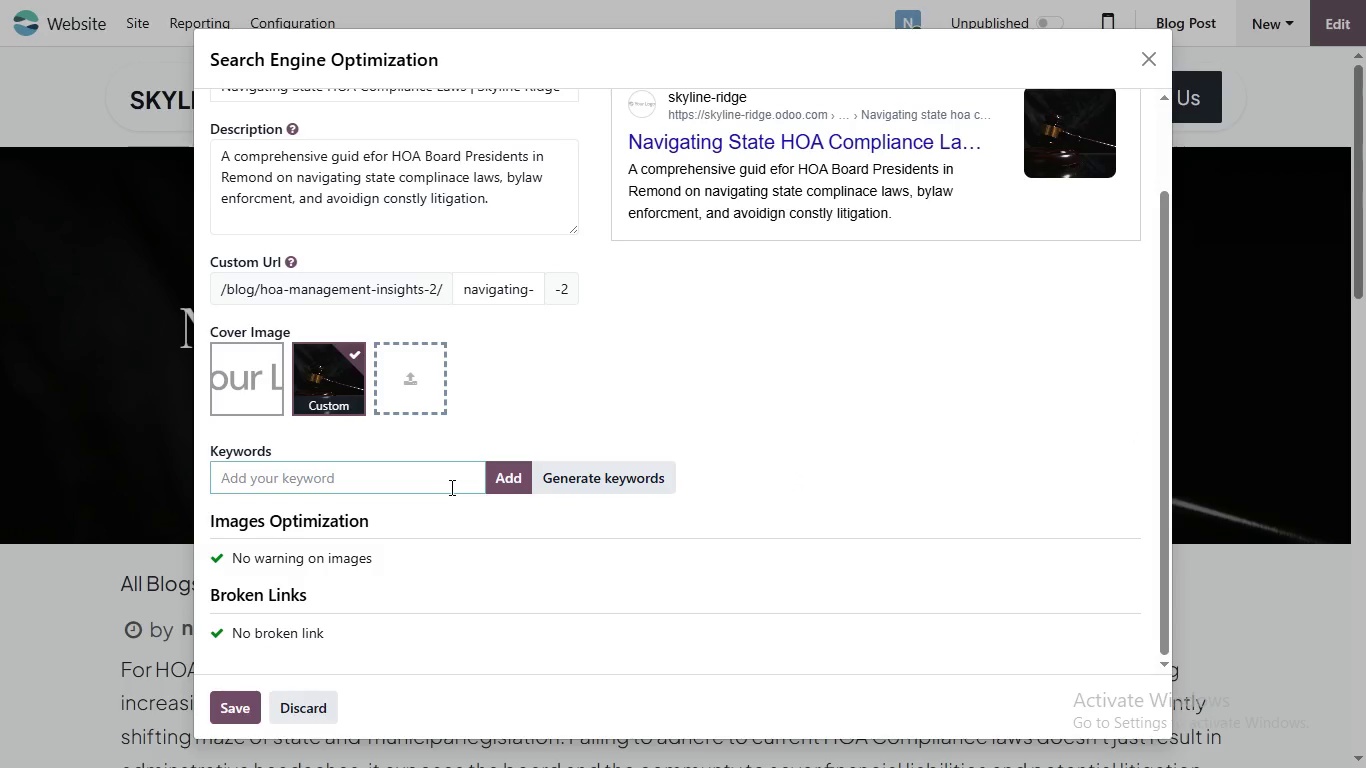 
type(hoa Comp)
key(Backspace)
key(Backspace)
key(Backspace)
key(Backspace)
type(Com)
key(Backspace)
key(Backspace)
key(Backspace)
type(cOMPL)
 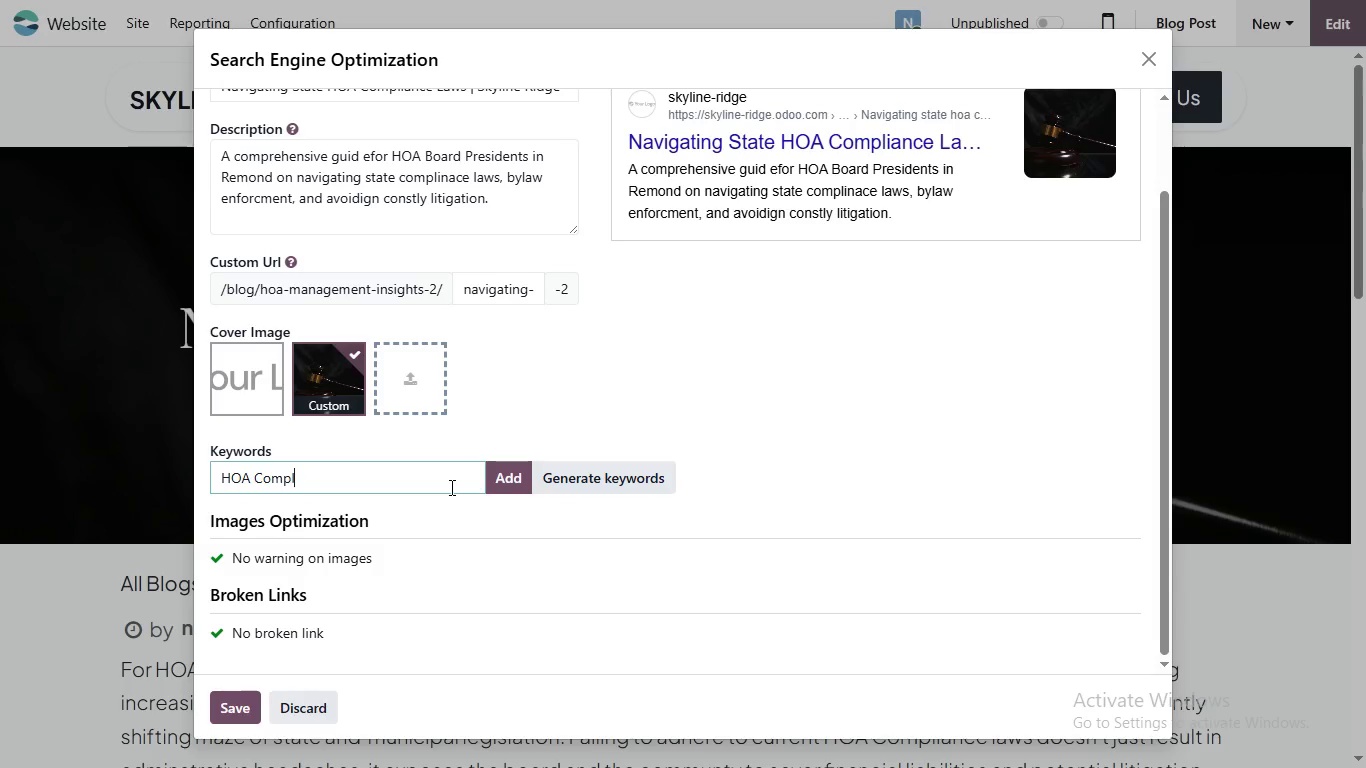 
wait(6.66)
 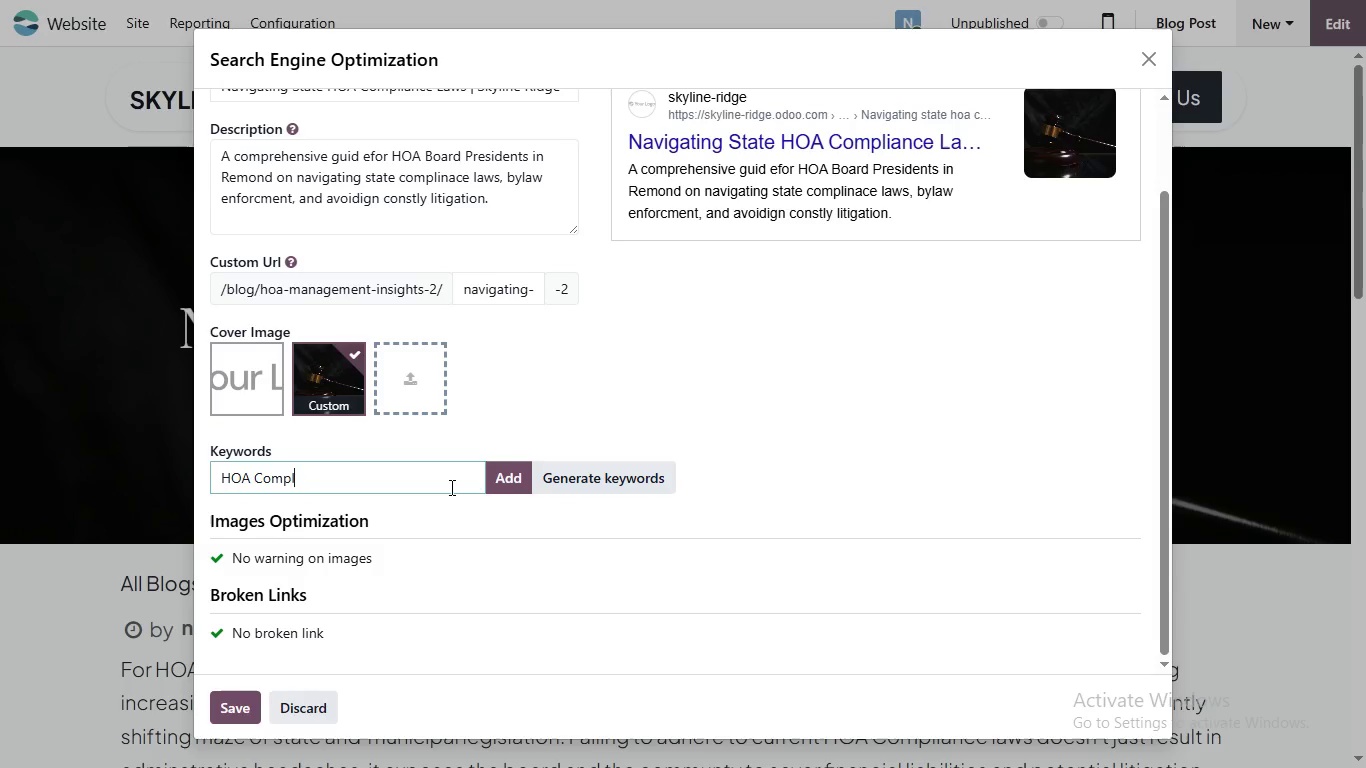 
type(IANCE)
 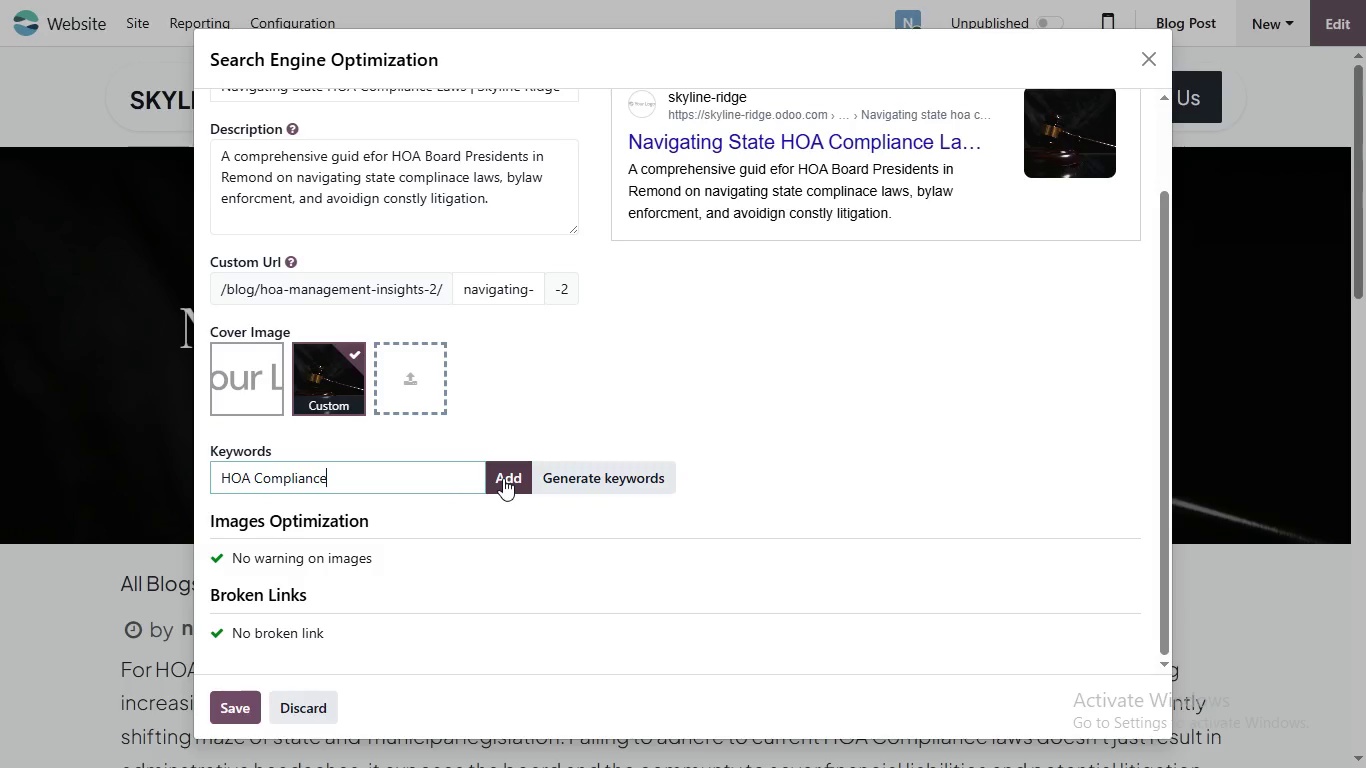 
left_click([503, 478])
 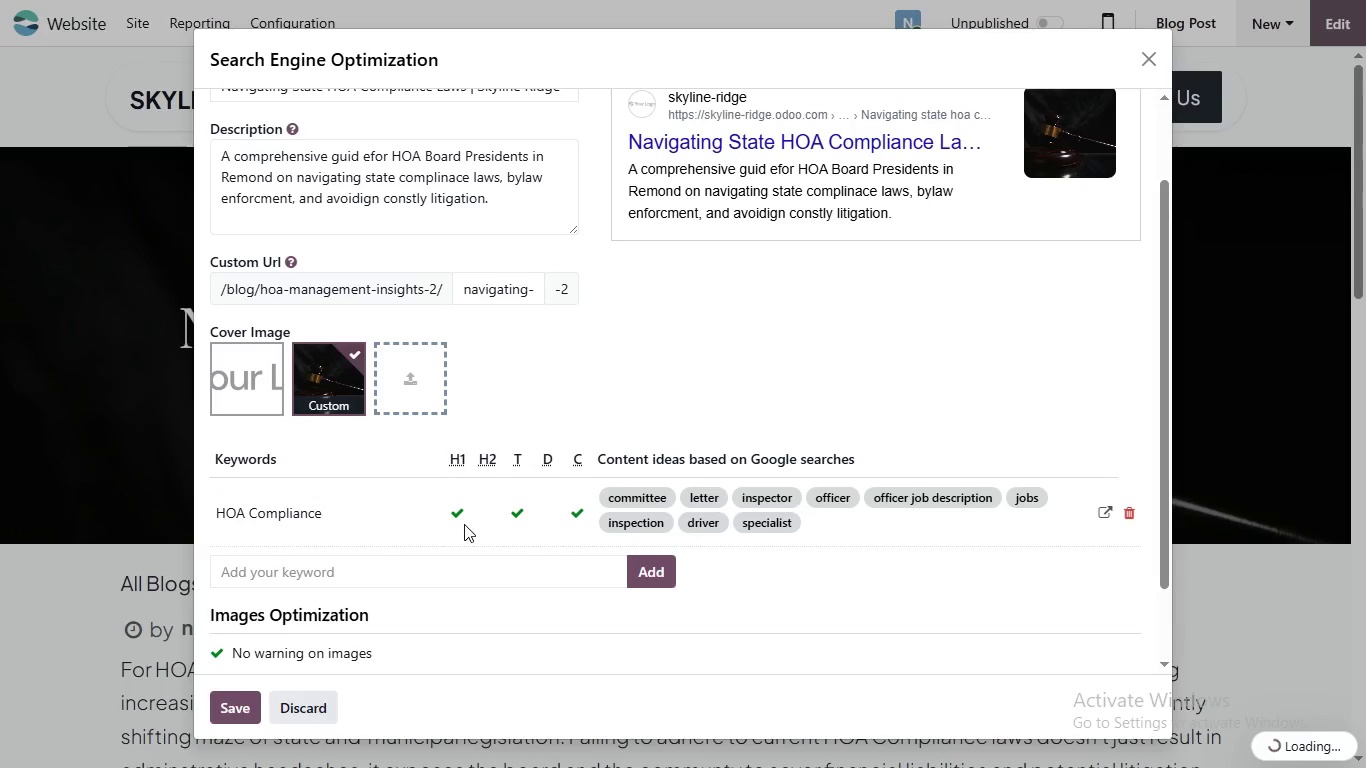 
scroll: coordinate [464, 524], scroll_direction: down, amount: 4.0
 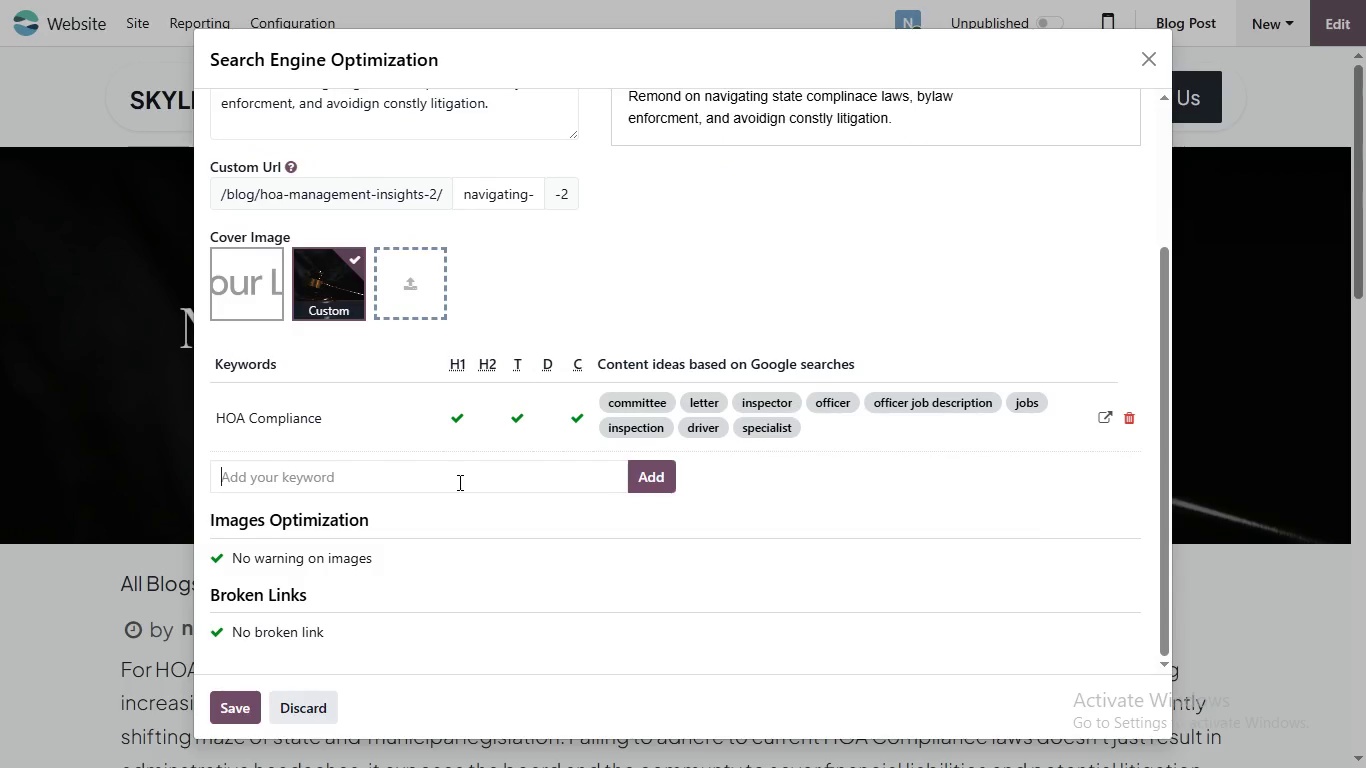 
left_click([458, 482])
 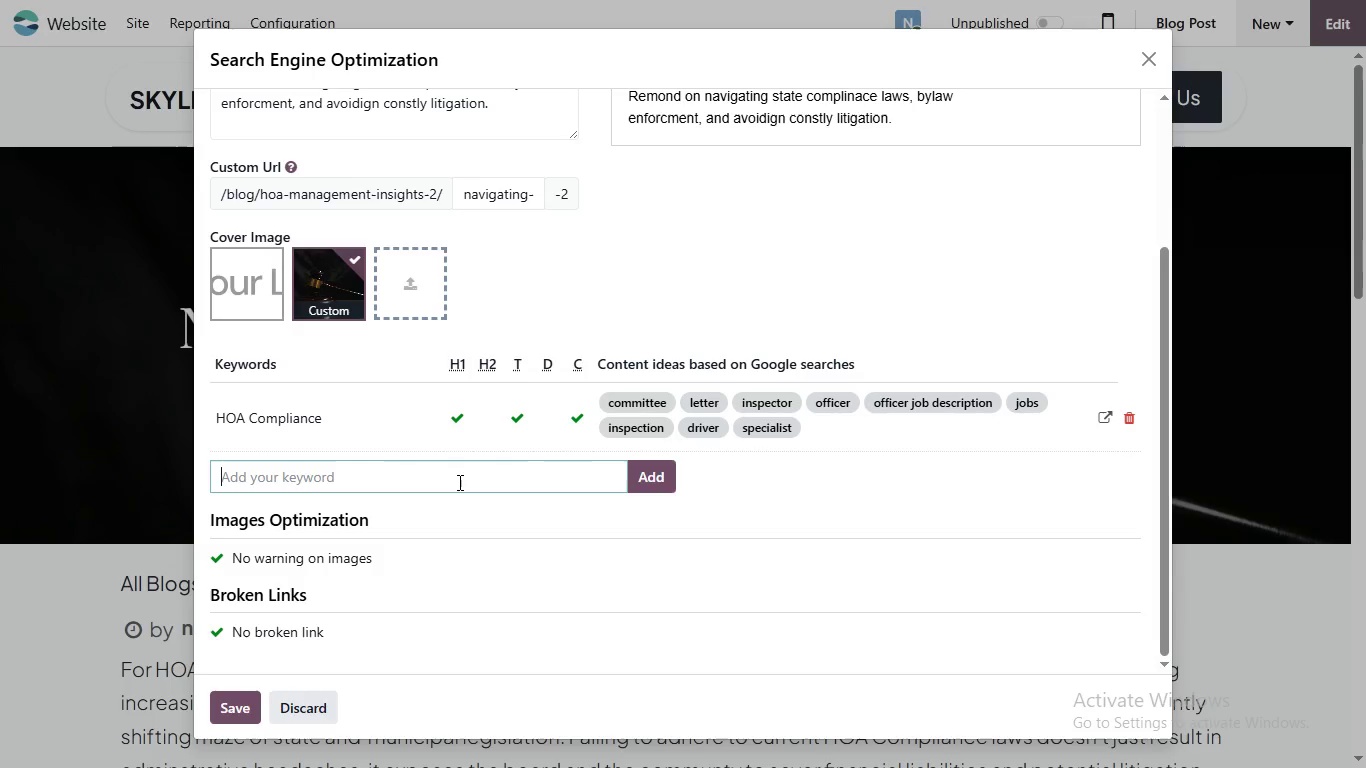 
type(HOA Board Training)
 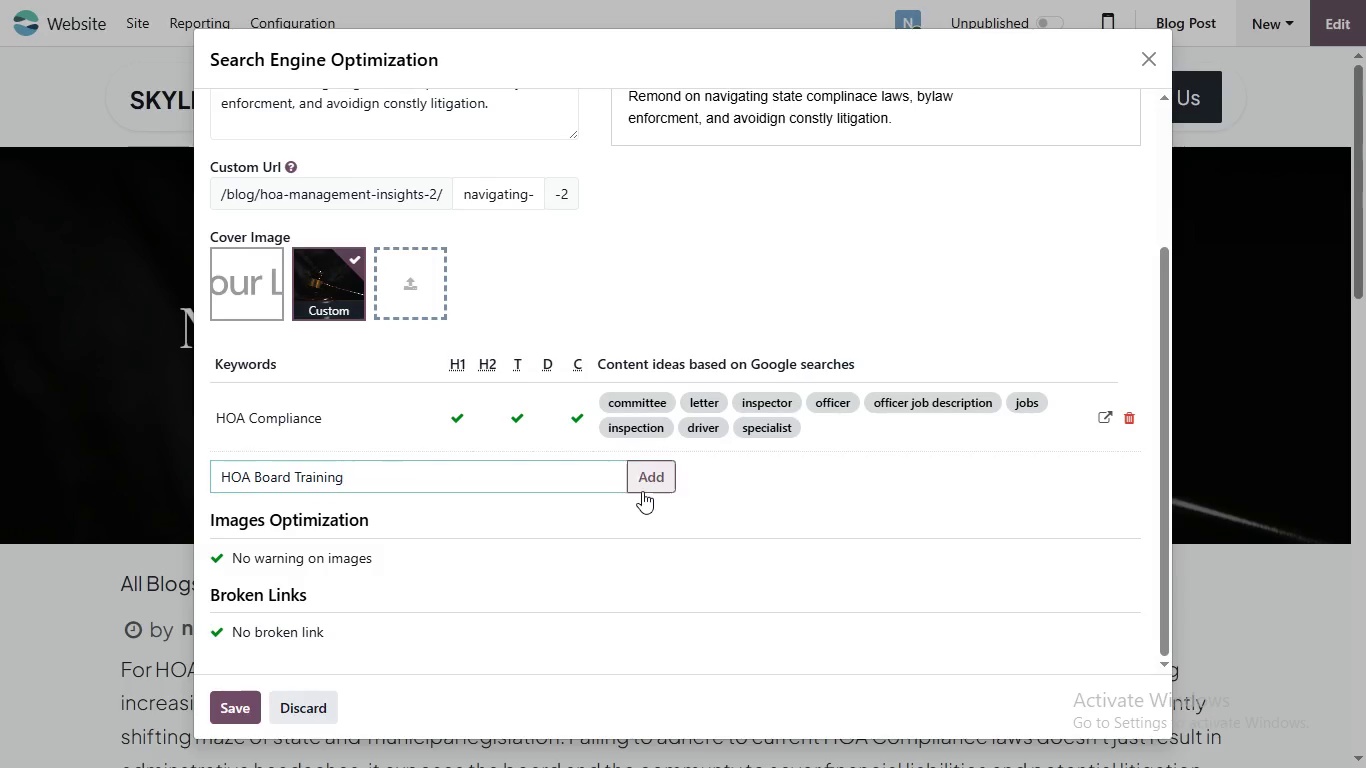 
left_click([642, 491])
 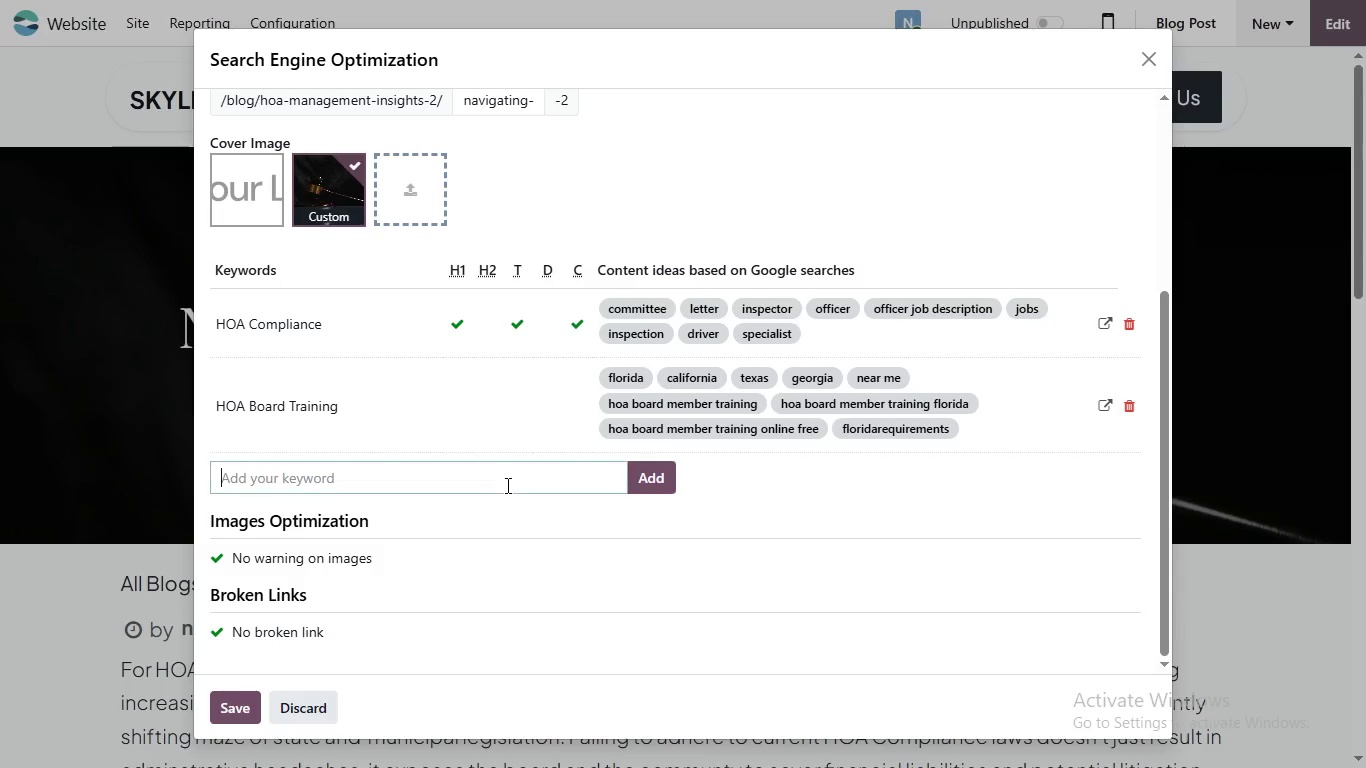 
scroll: coordinate [561, 449], scroll_direction: down, amount: 3.0
 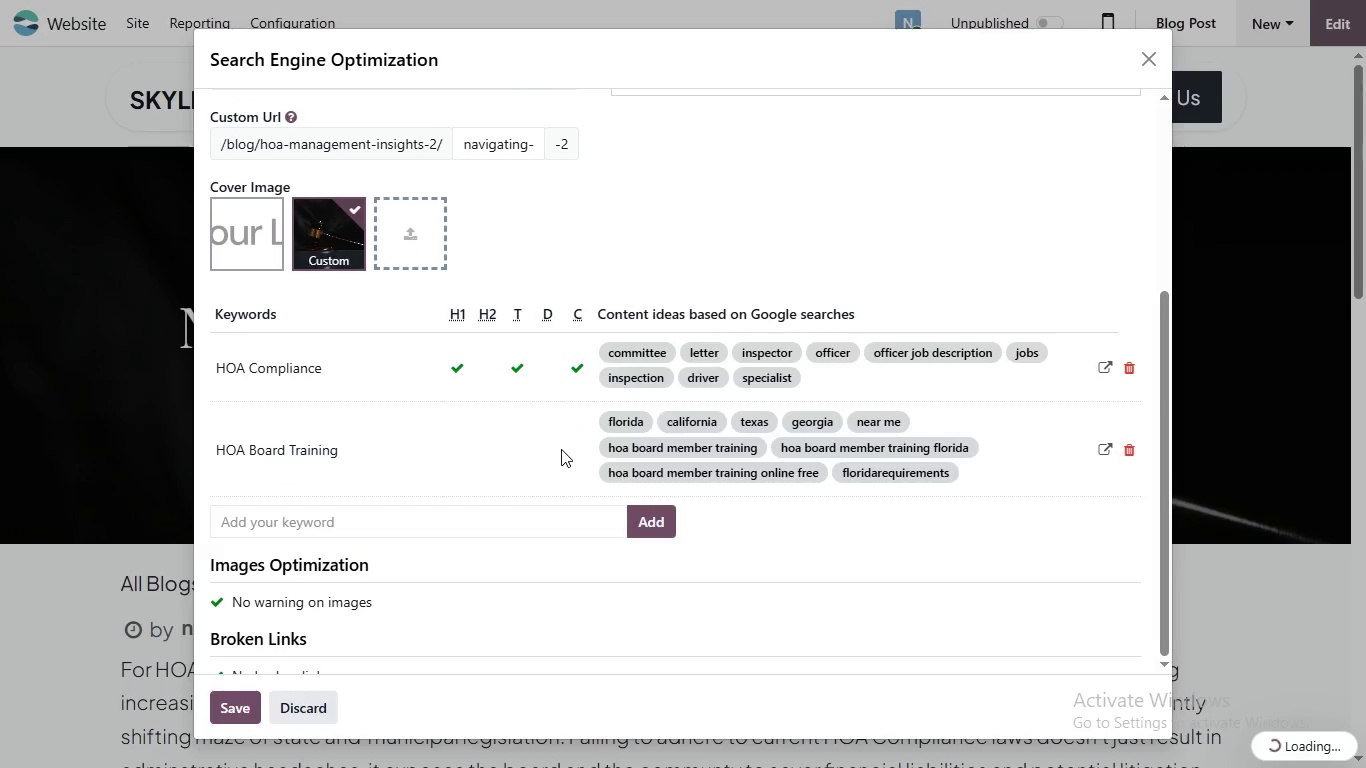 
left_click([506, 485])
 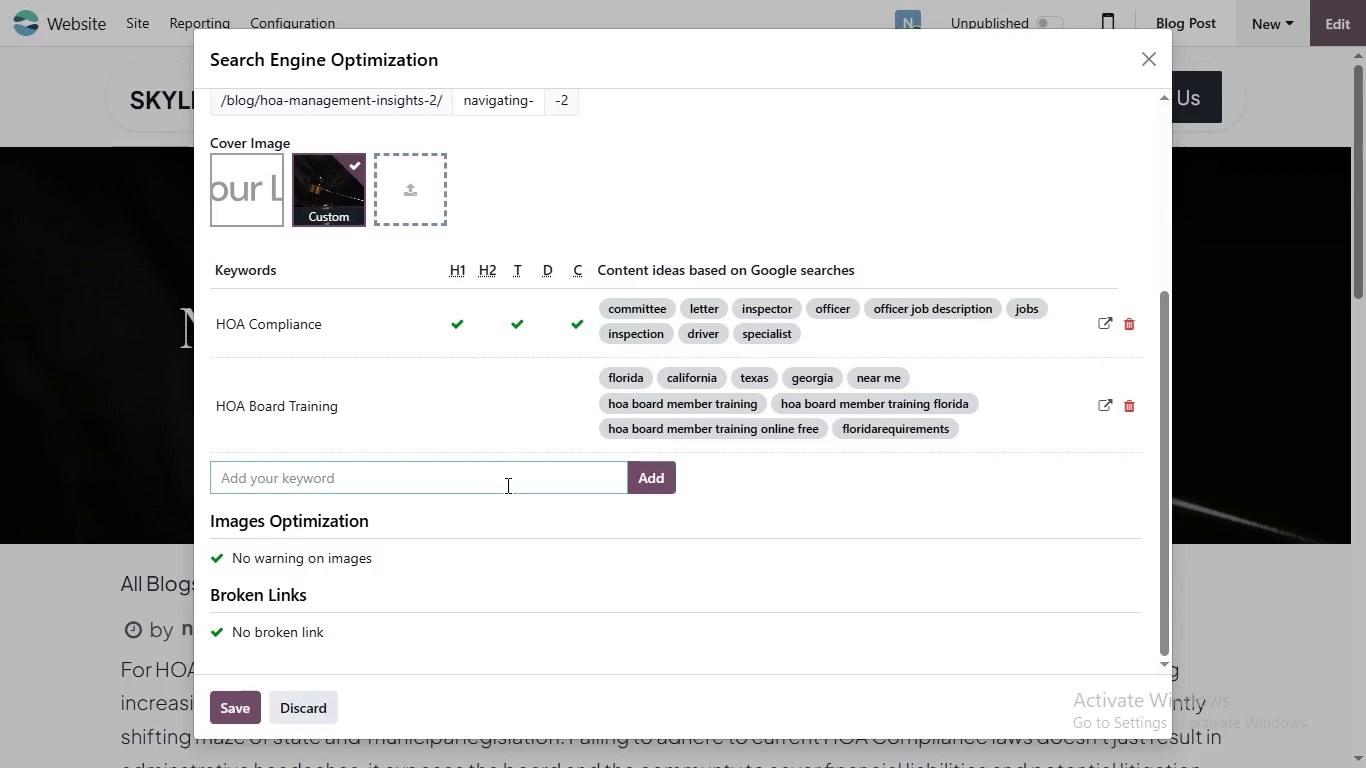 
type(Legal p)
key(Backspace)
type(Pitfalls)
 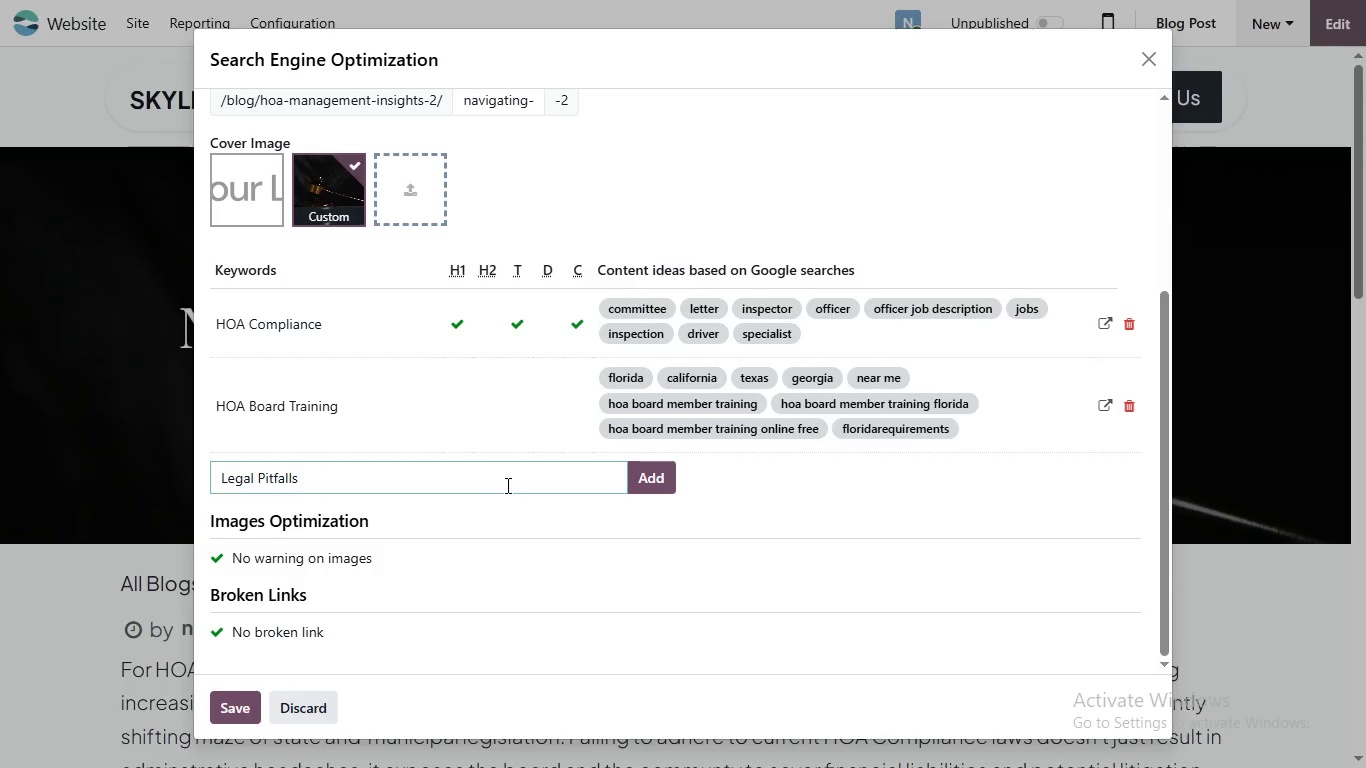 
wait(6.11)
 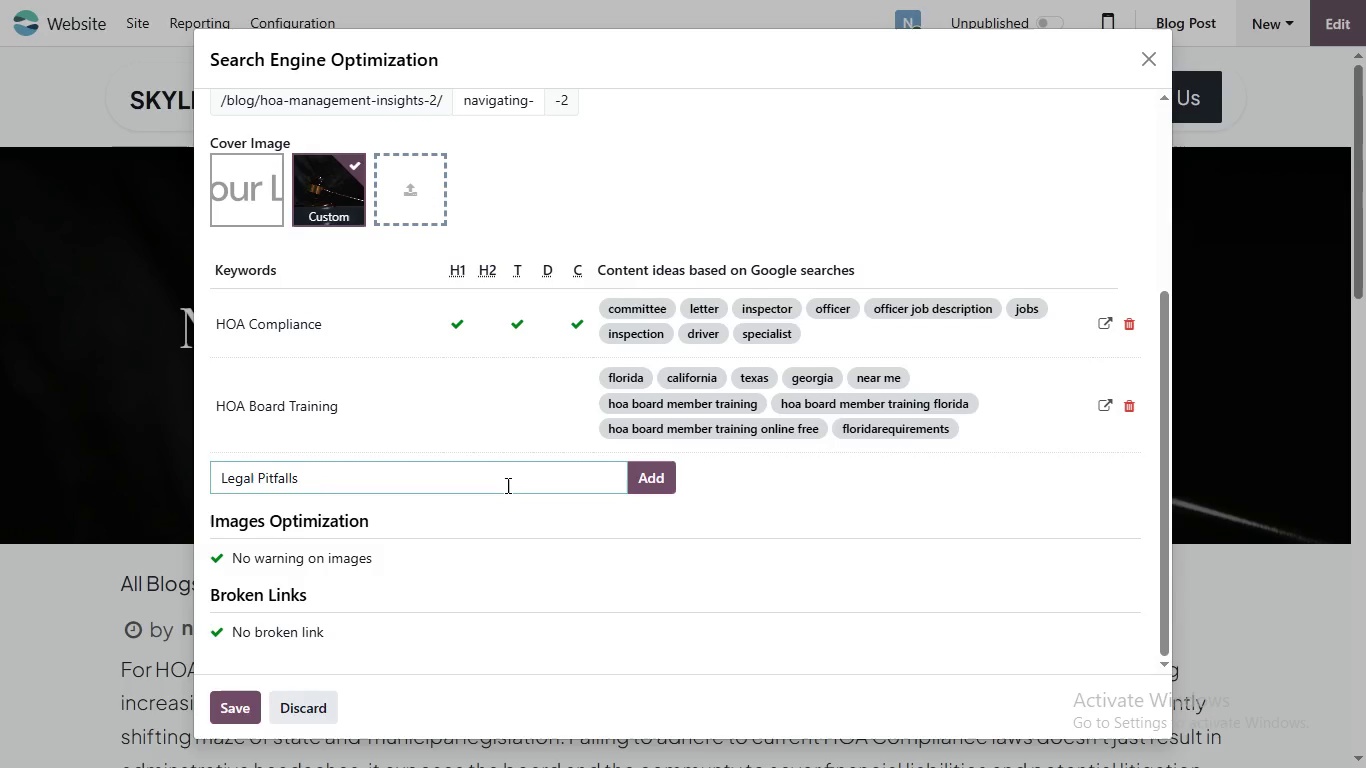 
left_click([648, 488])
 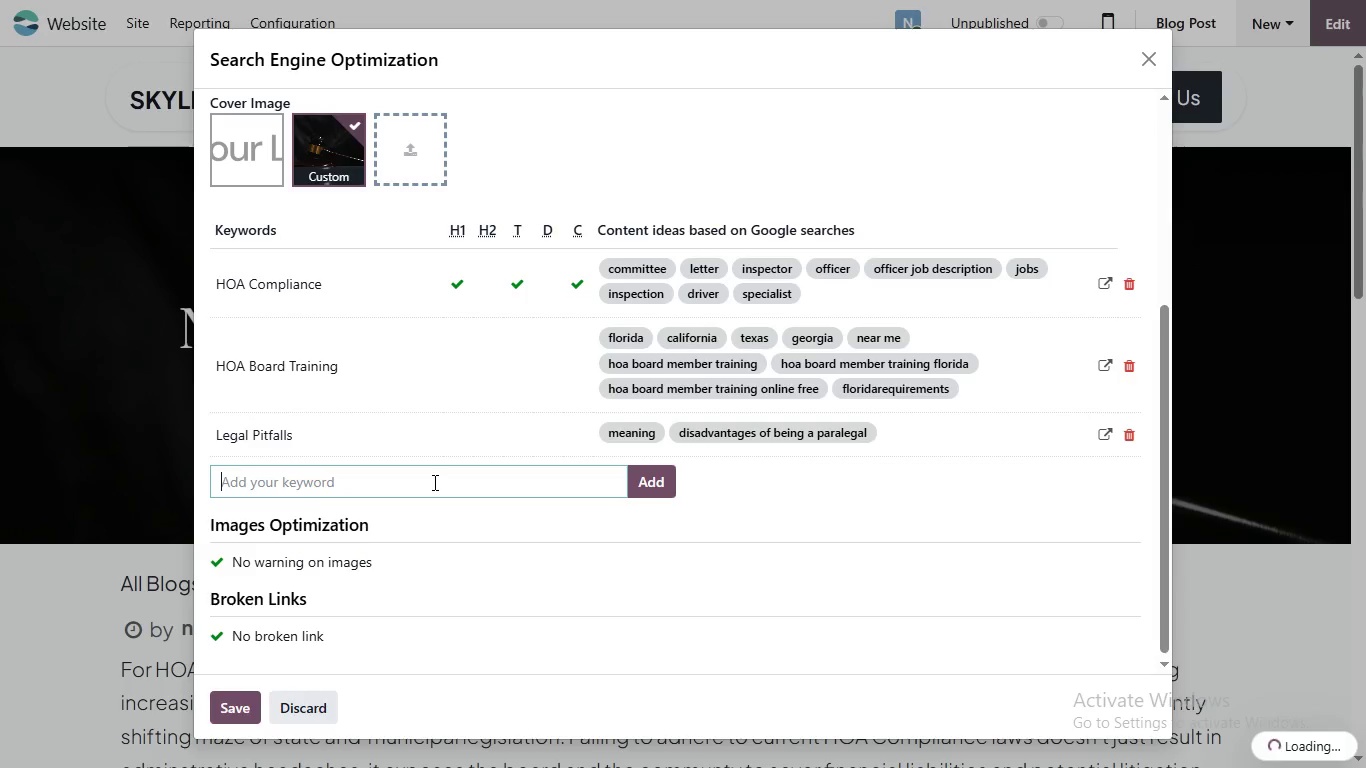 
scroll: coordinate [473, 461], scroll_direction: down, amount: 3.0
 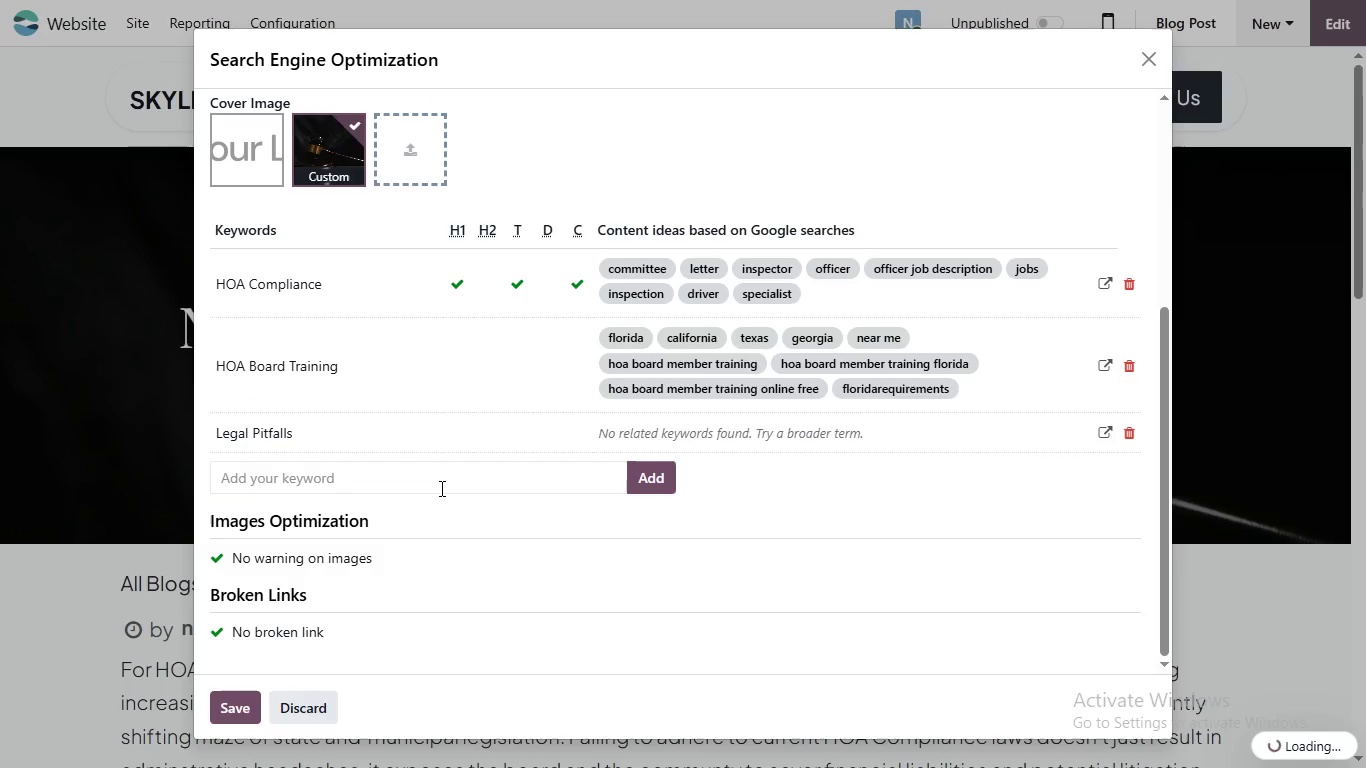 
left_click([433, 482])
 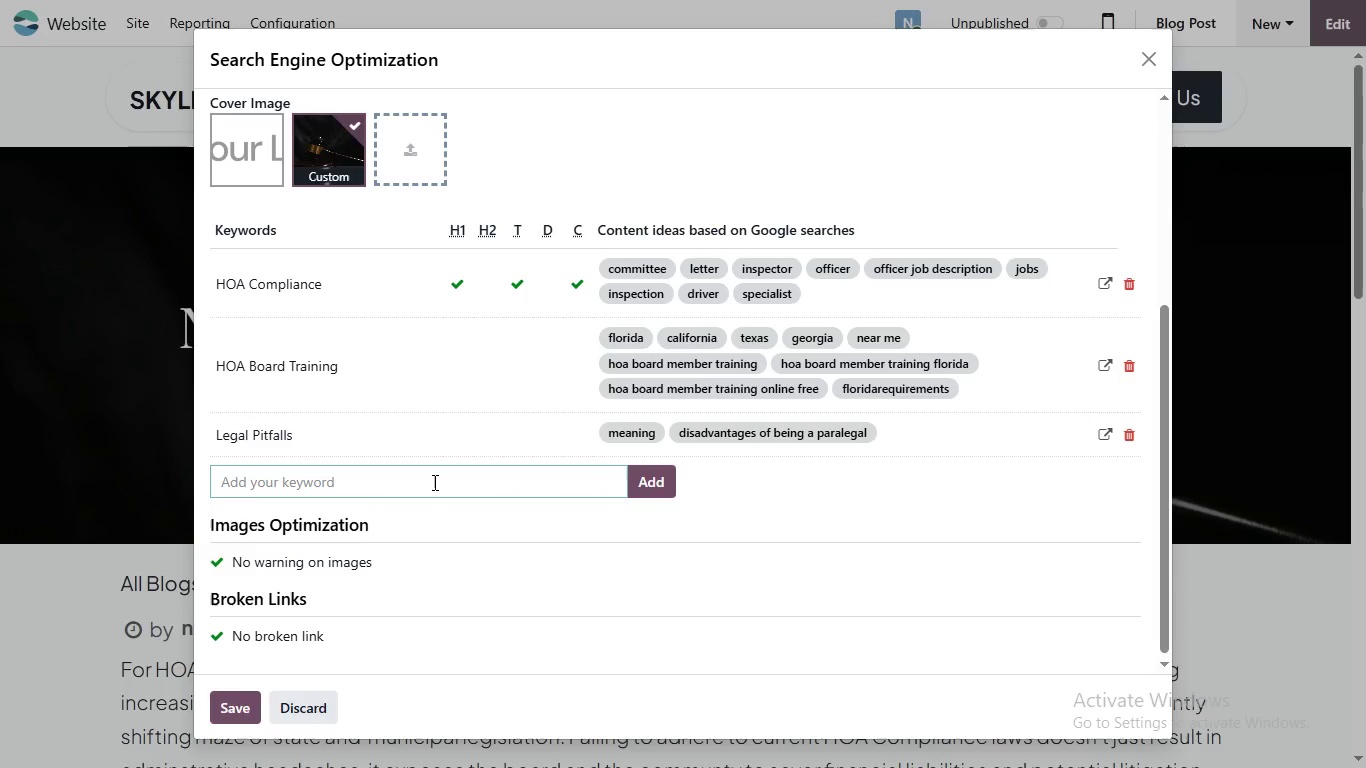 
type(Redmond)
 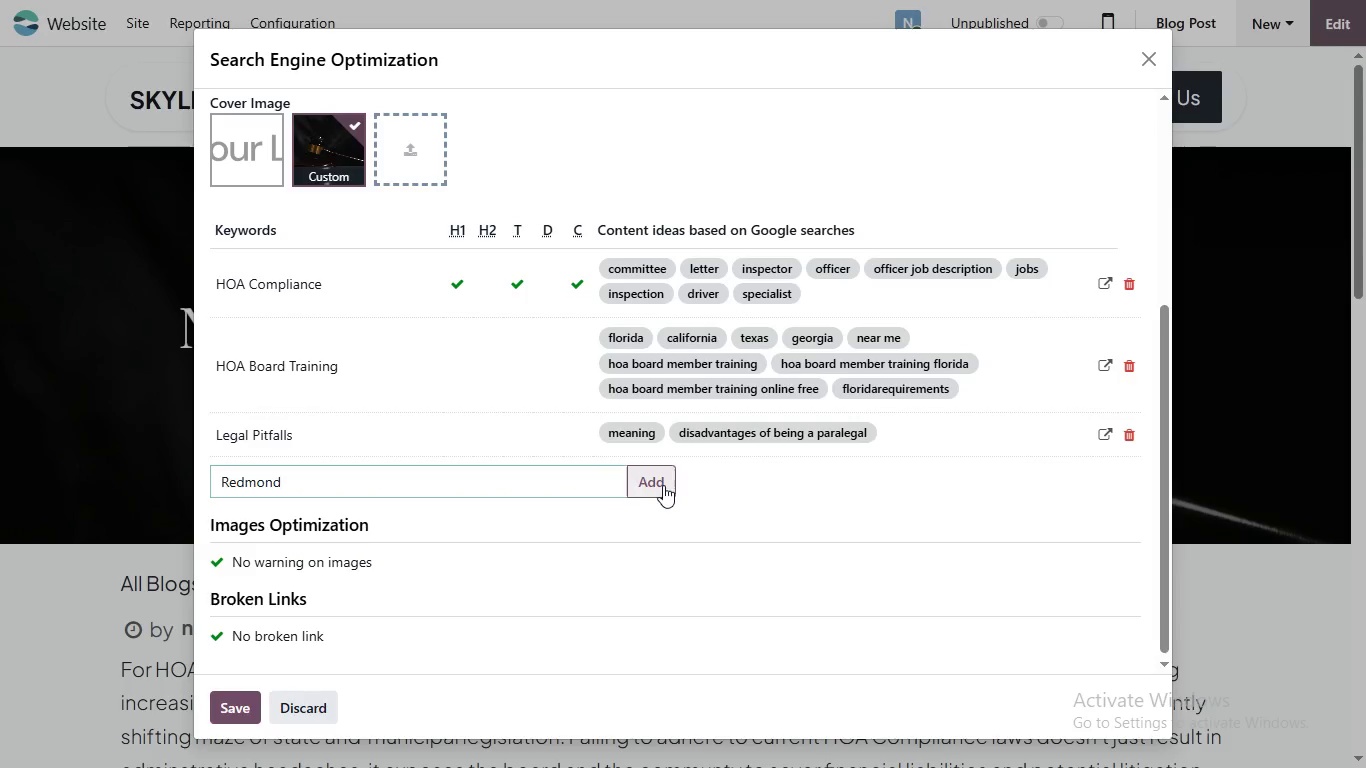 
left_click([663, 485])
 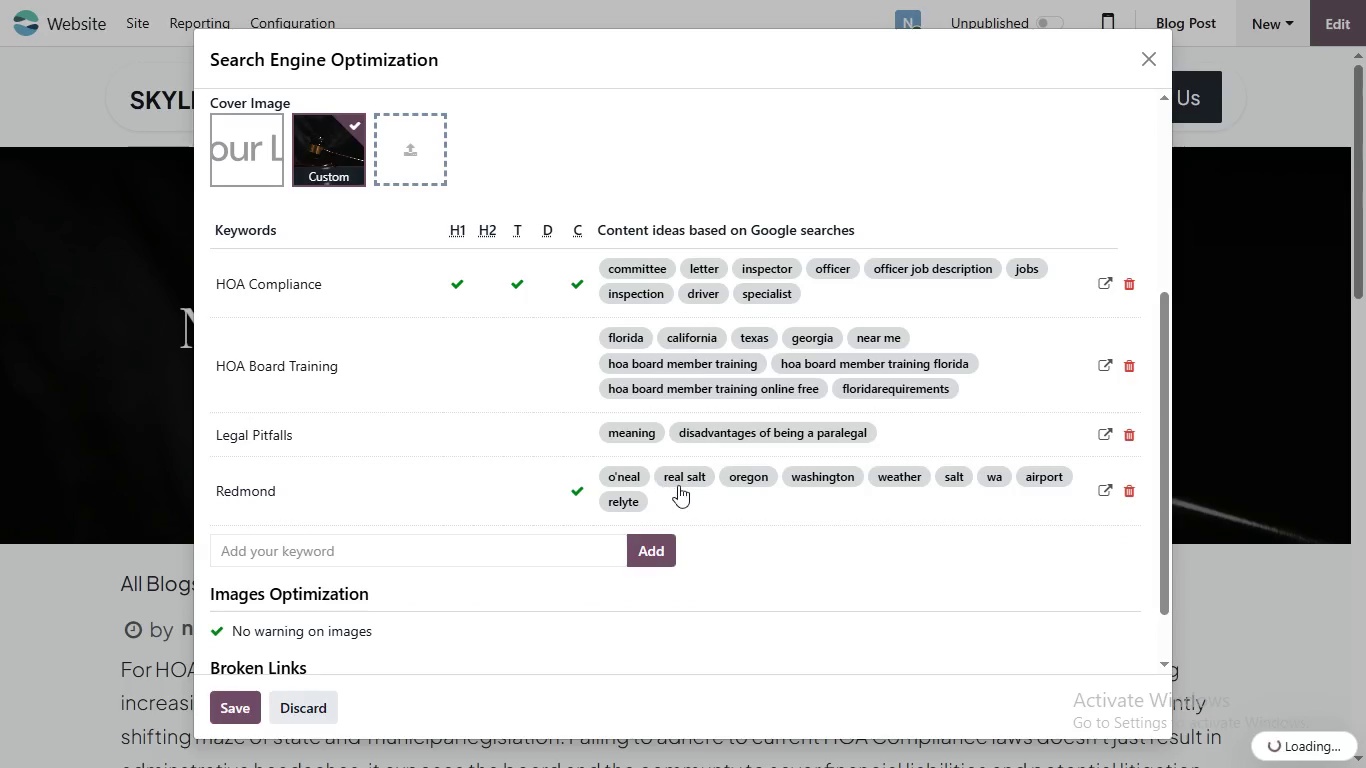 
scroll: coordinate [768, 290], scroll_direction: down, amount: 4.0
 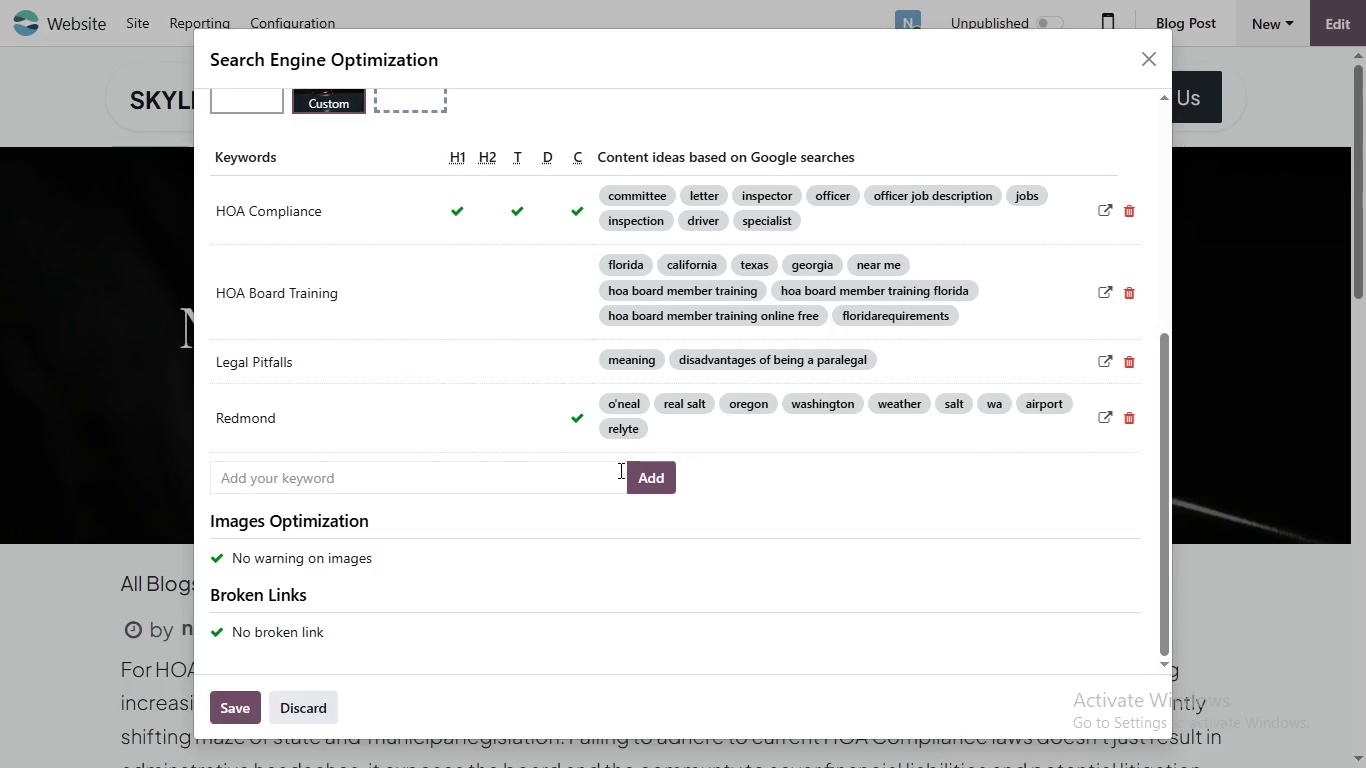 
scroll: coordinate [632, 469], scroll_direction: none, amount: 0.0
 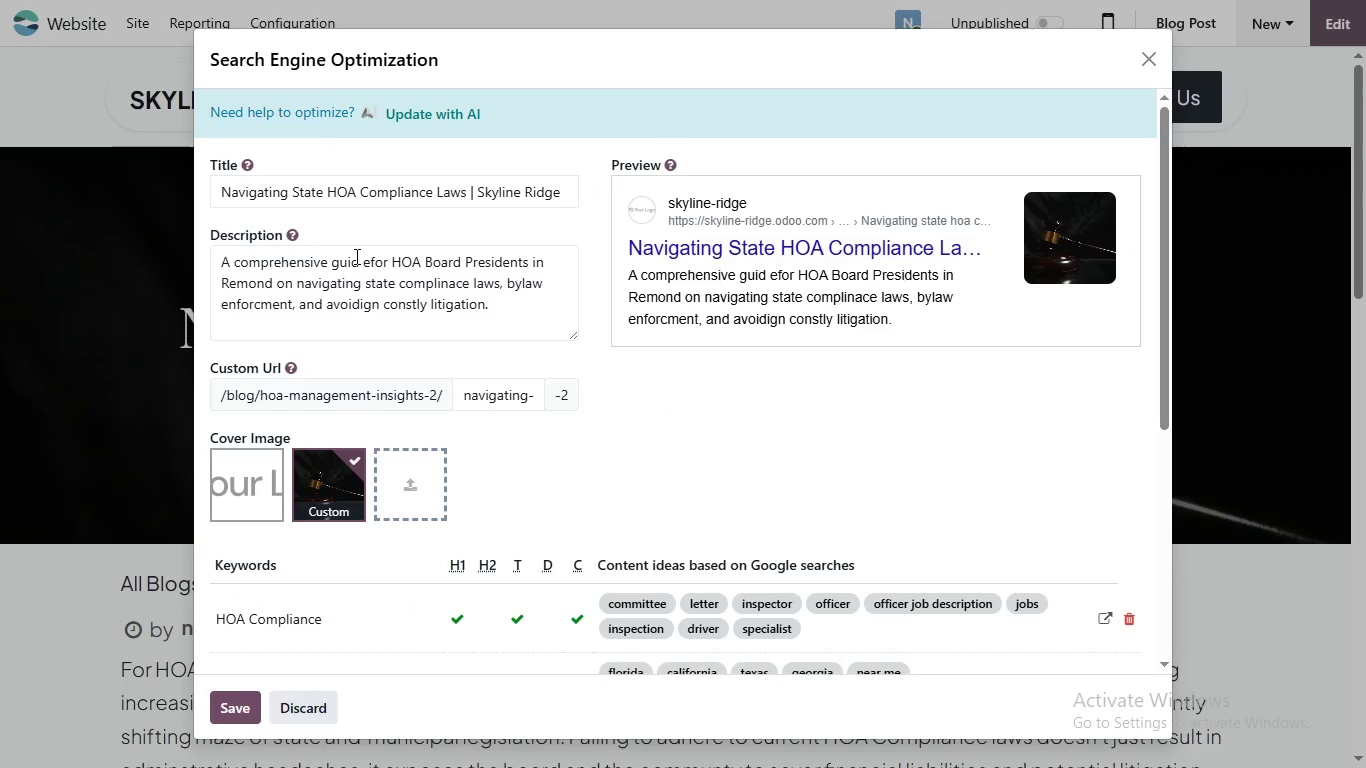 
left_click([358, 263])
 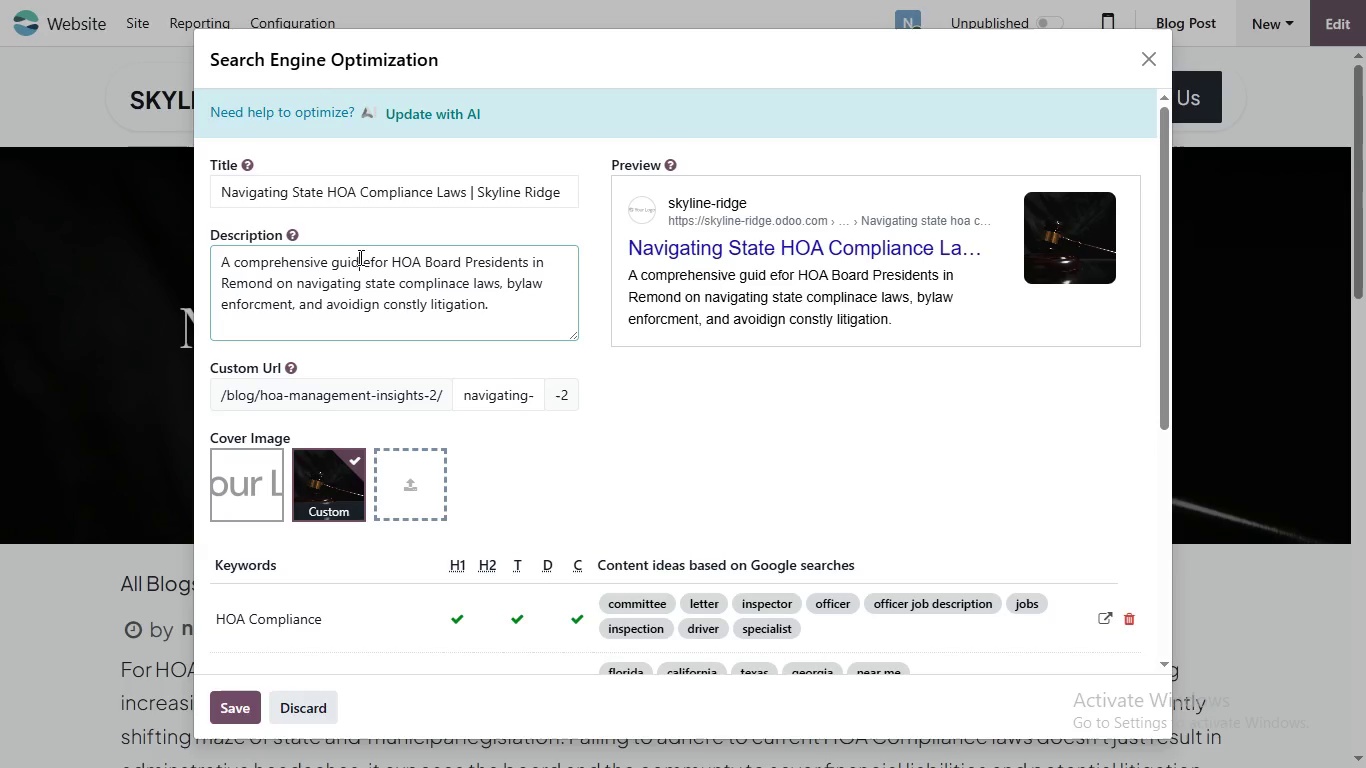 
key(E)
 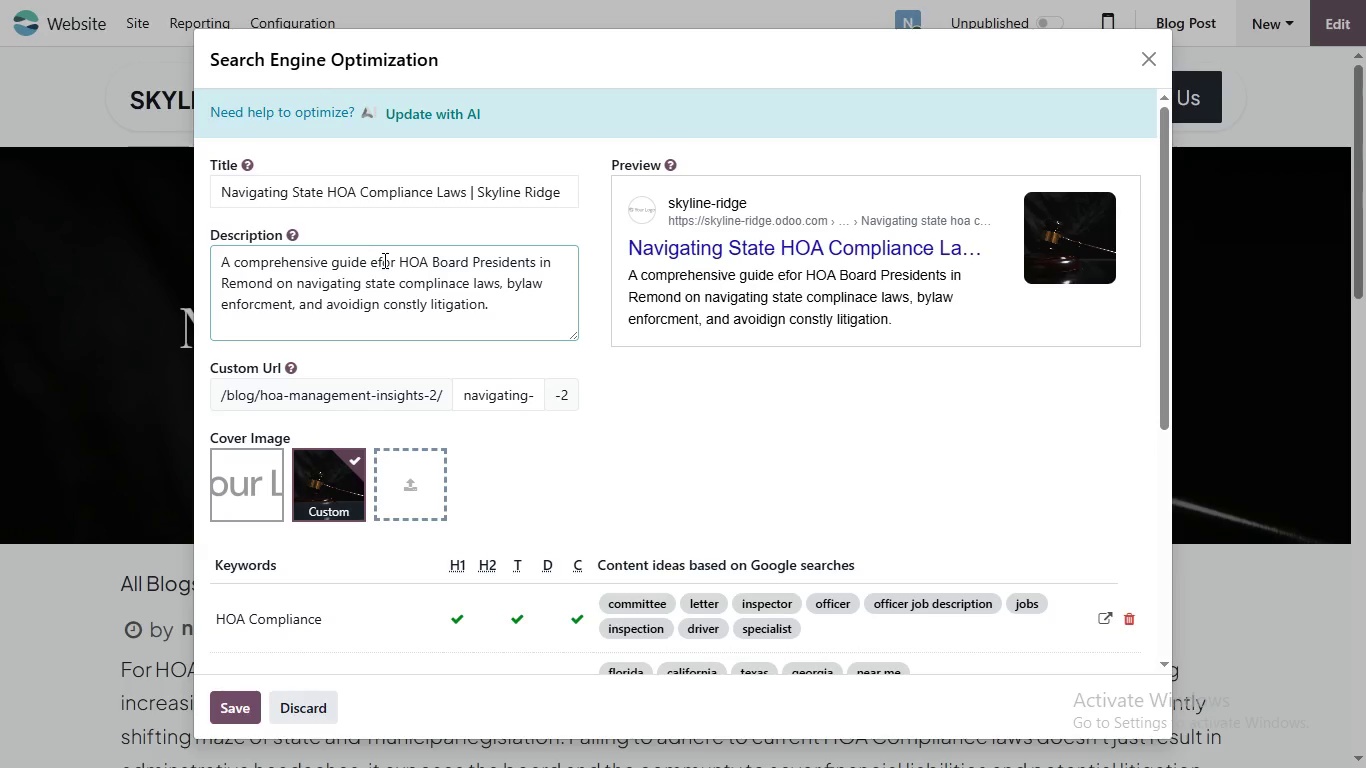 
wait(6.17)
 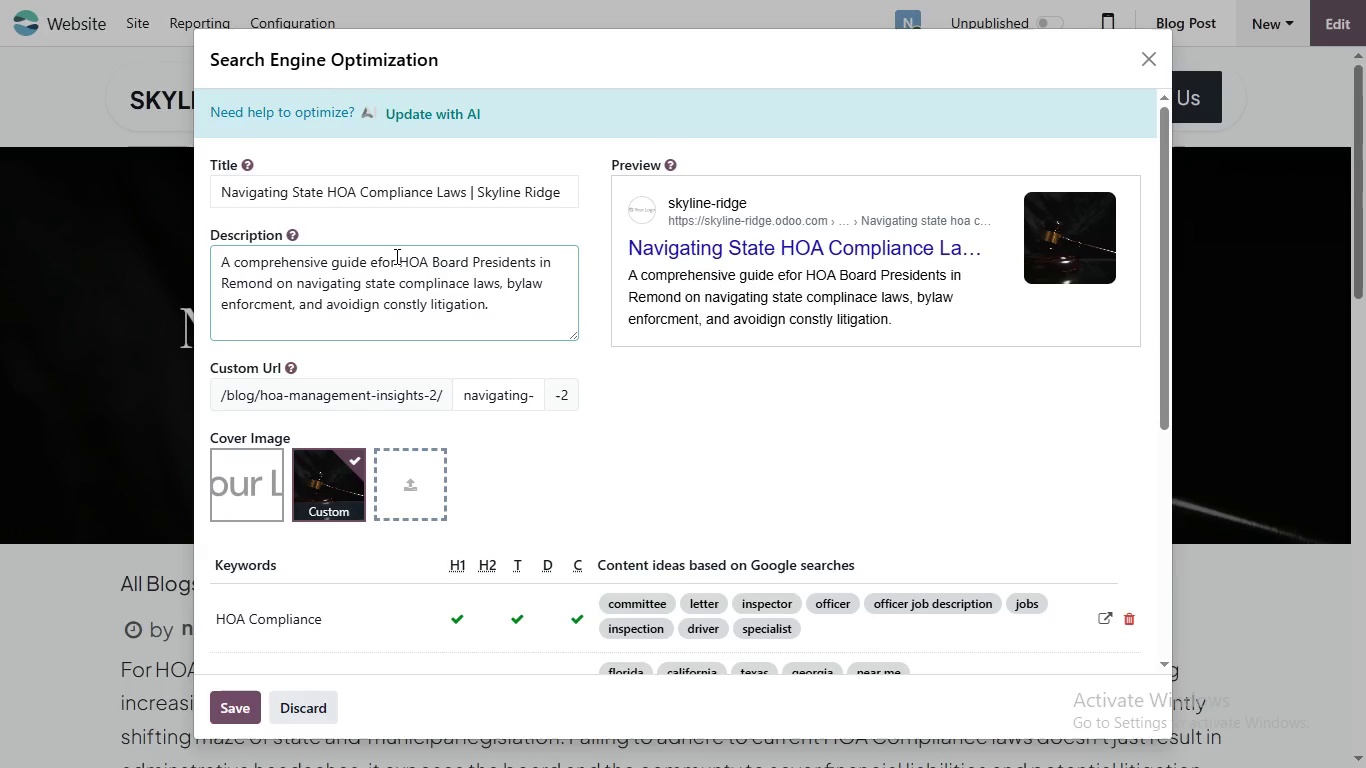 
left_click([379, 265])
 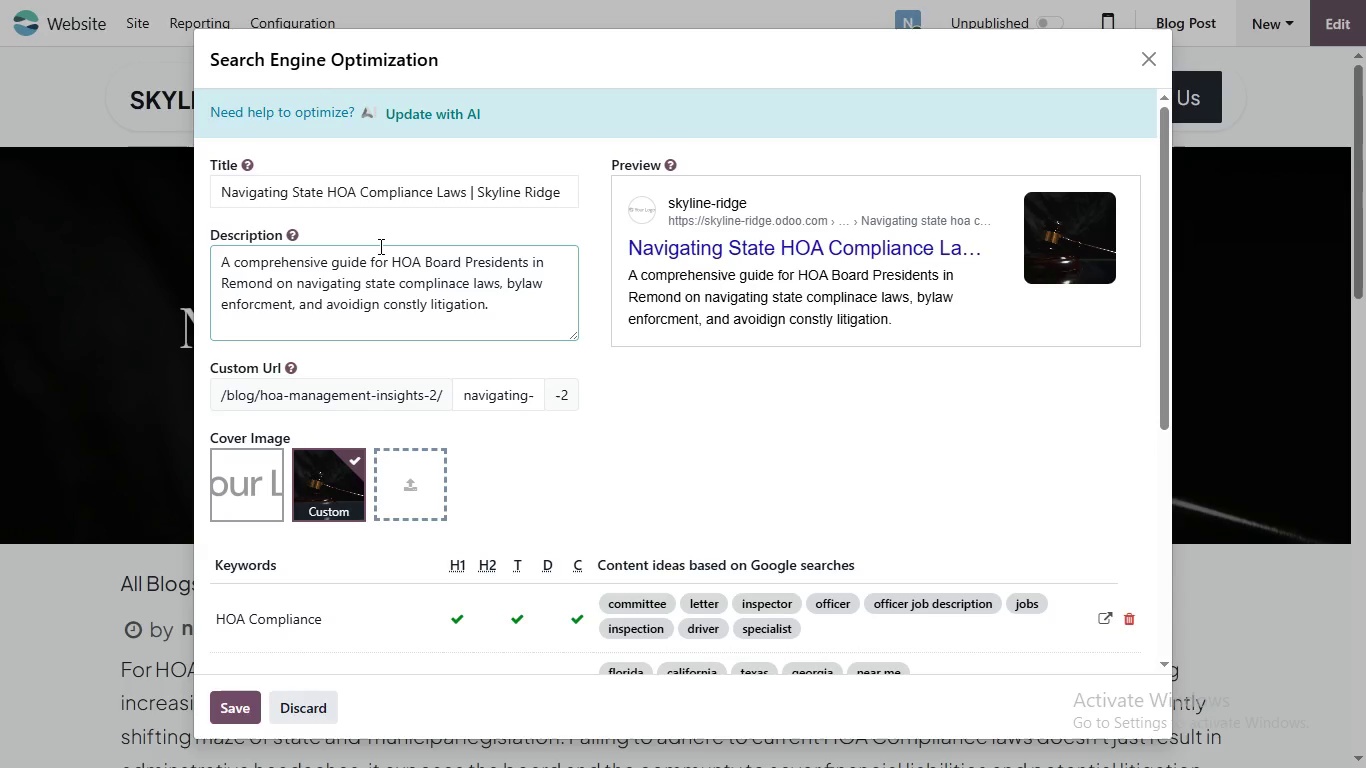 
key(Backspace)
 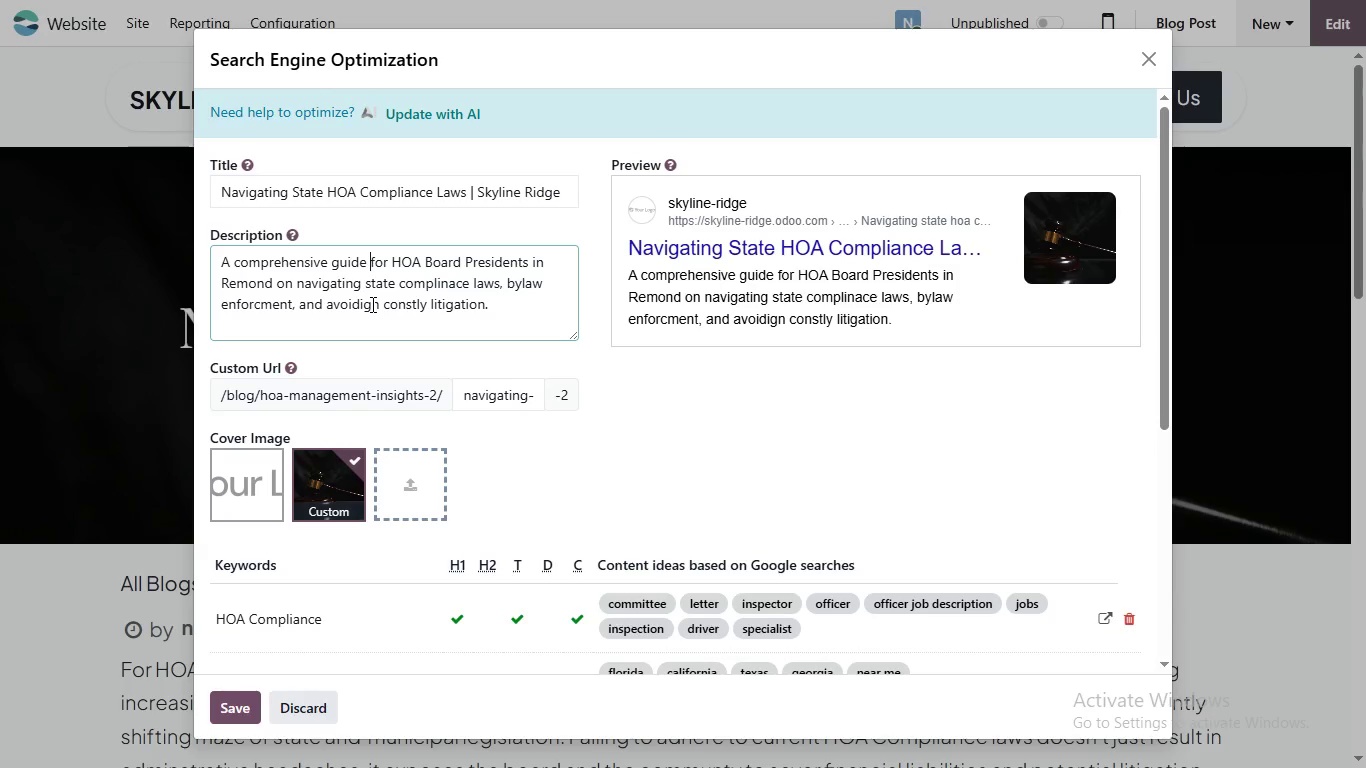 
wait(7.81)
 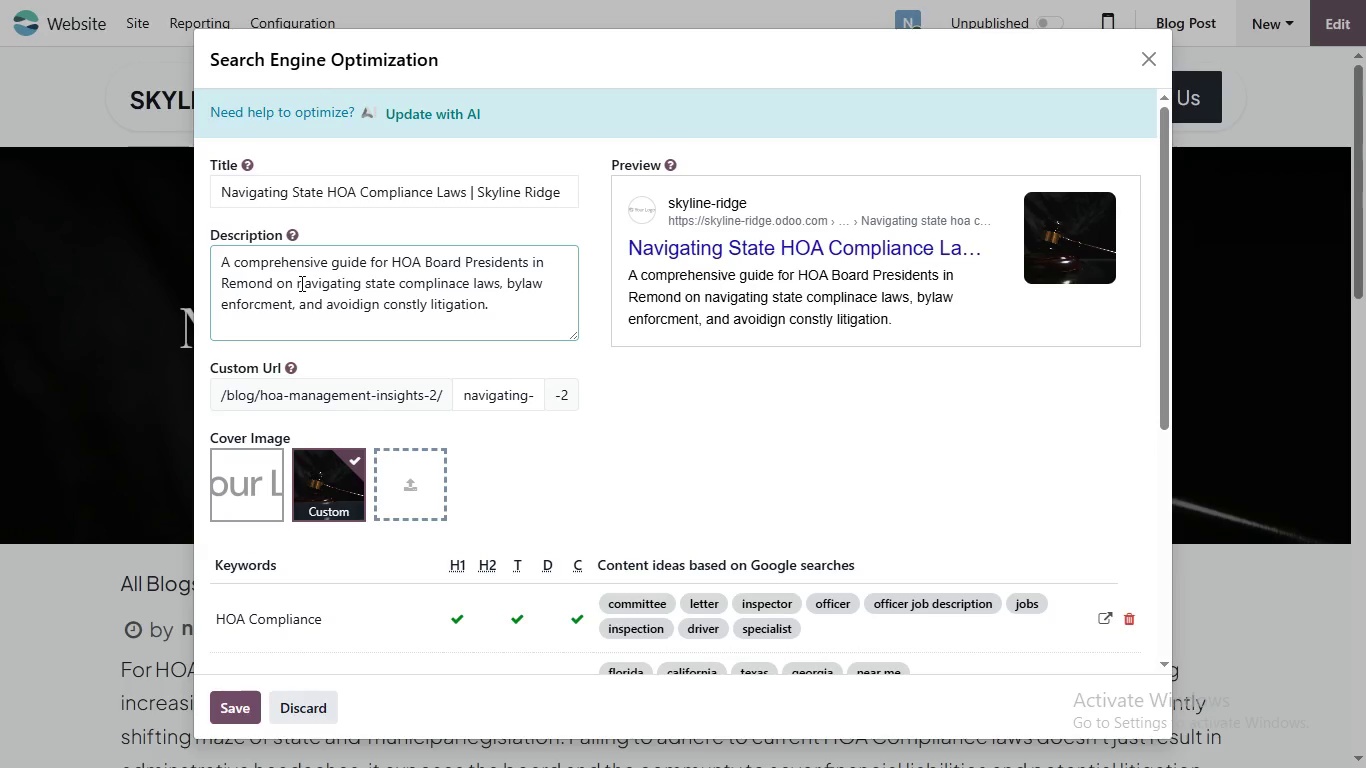 
key(Backspace)
key(Backspace)
type(ng)
 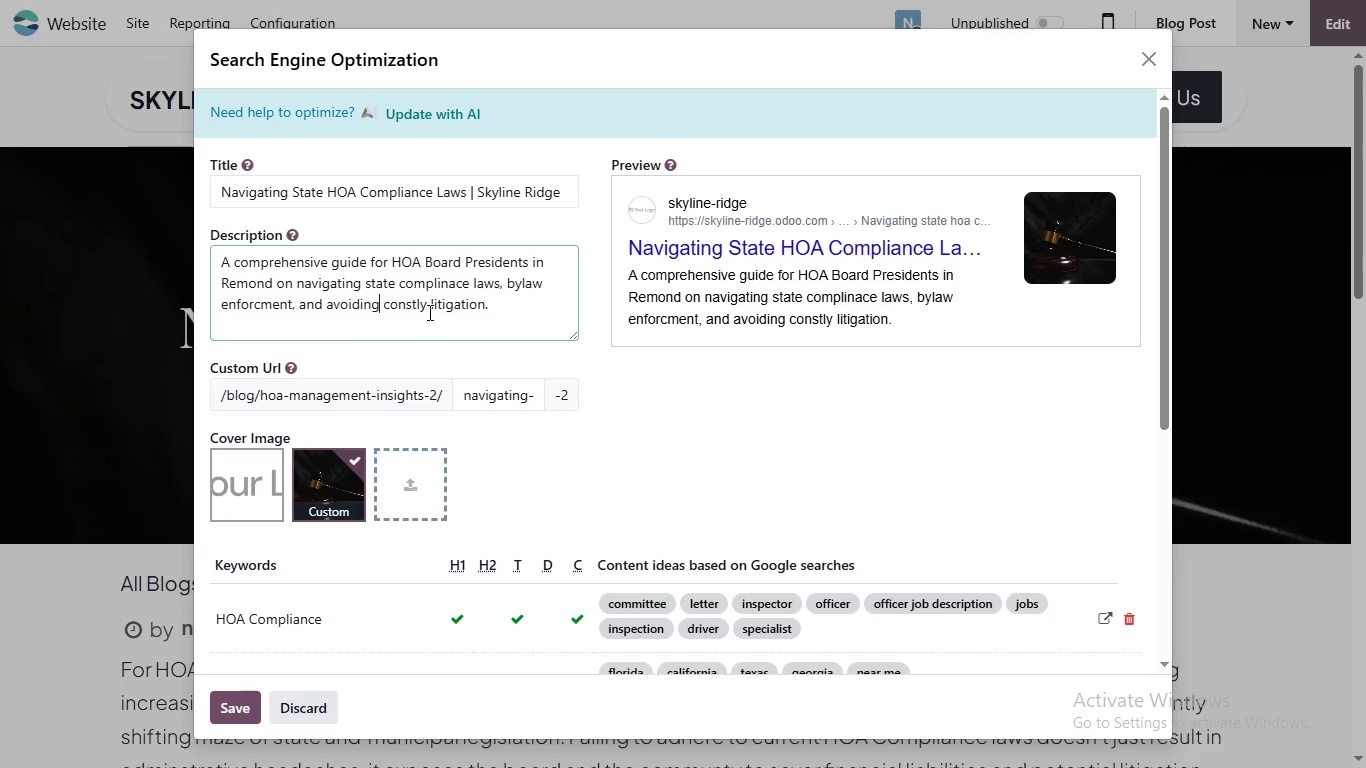 
wait(5.2)
 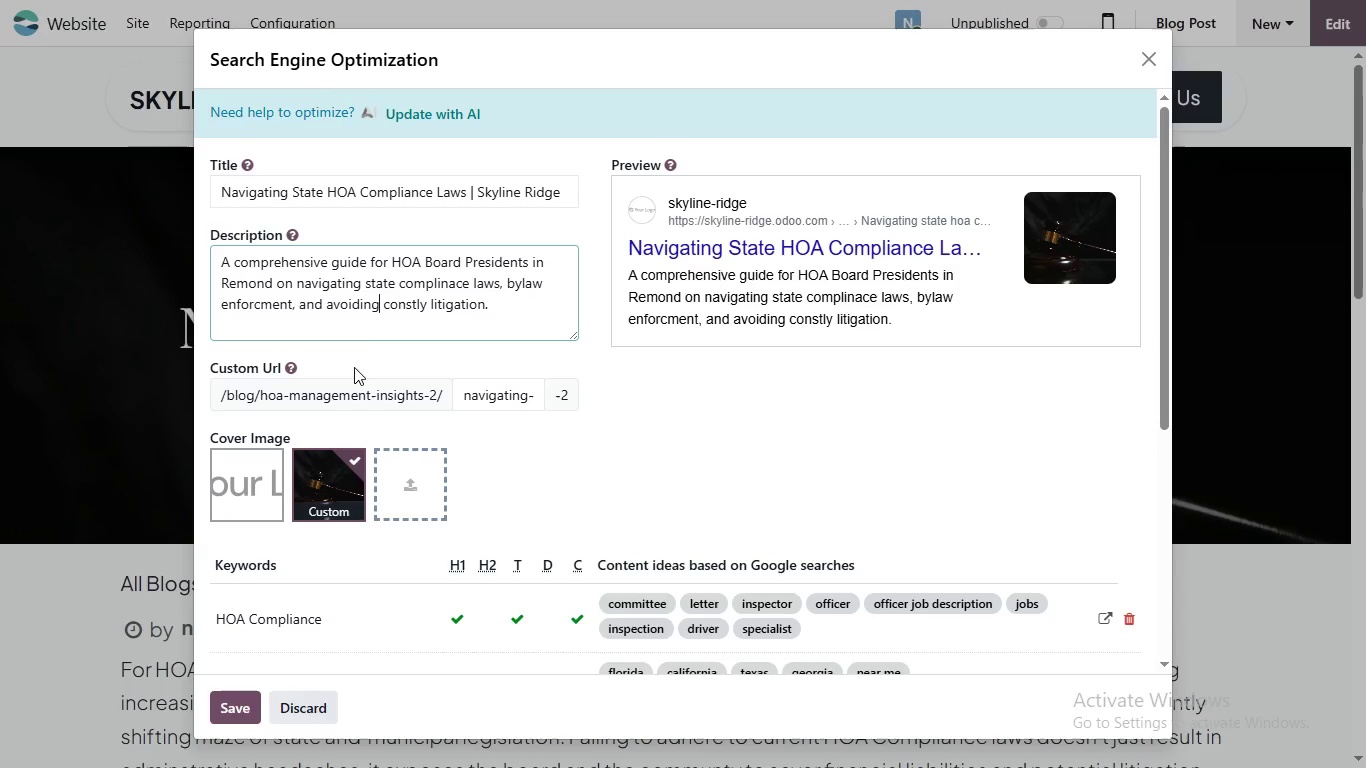 
left_click([403, 302])
 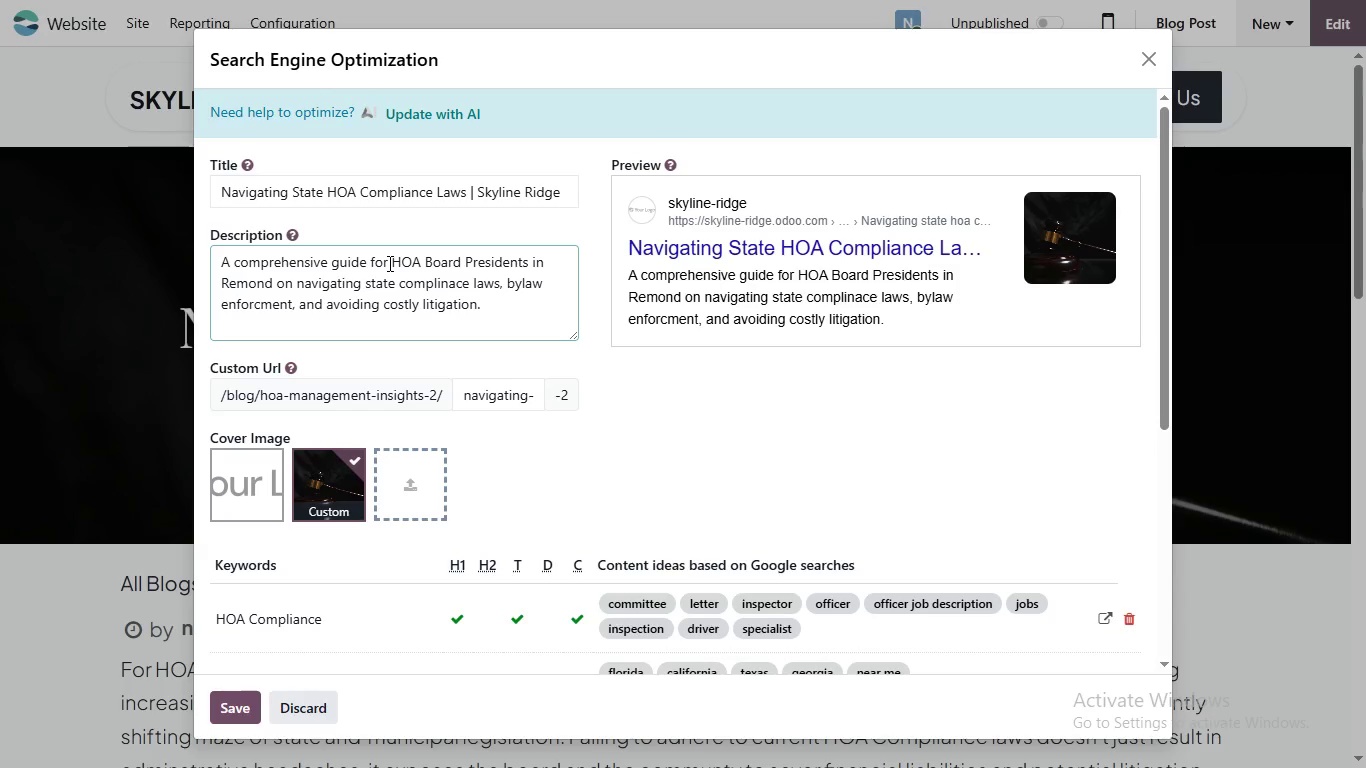 
key(Backspace)
 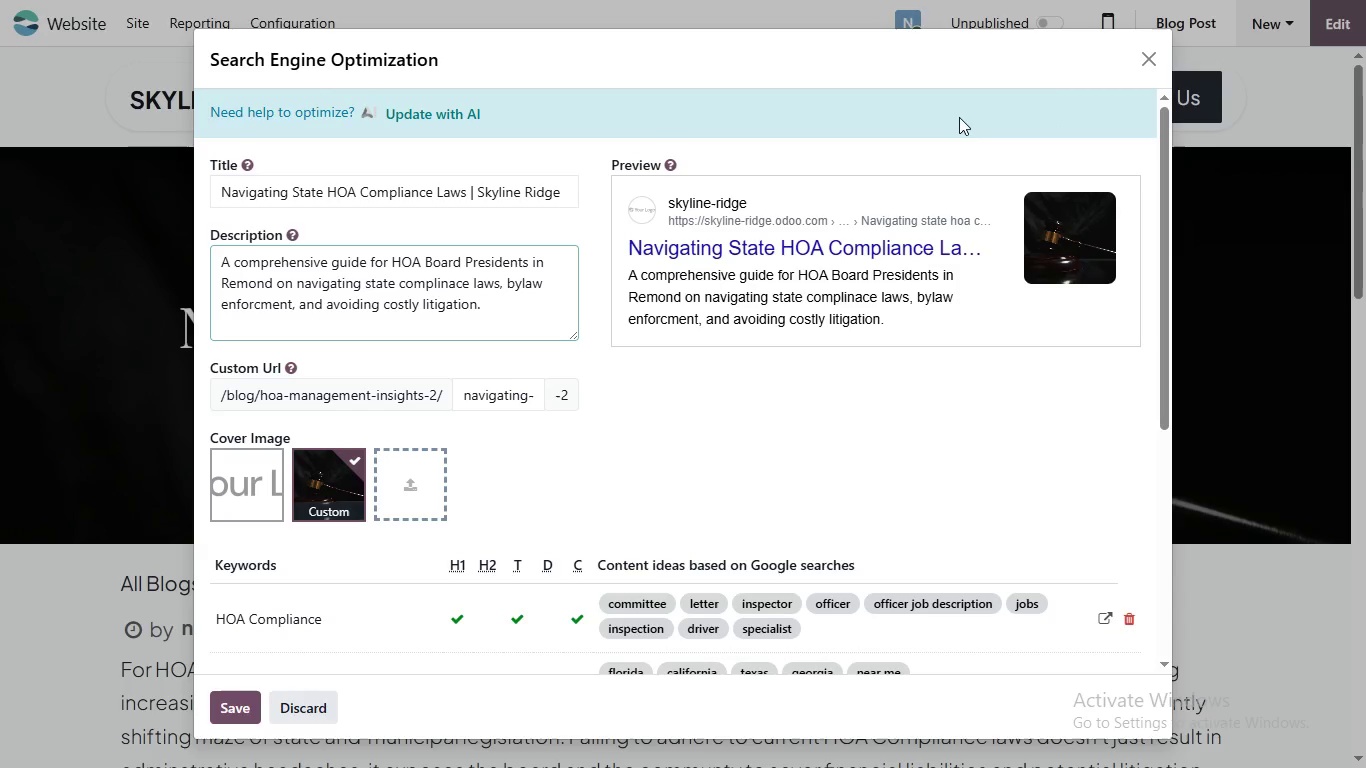 
wait(19.42)
 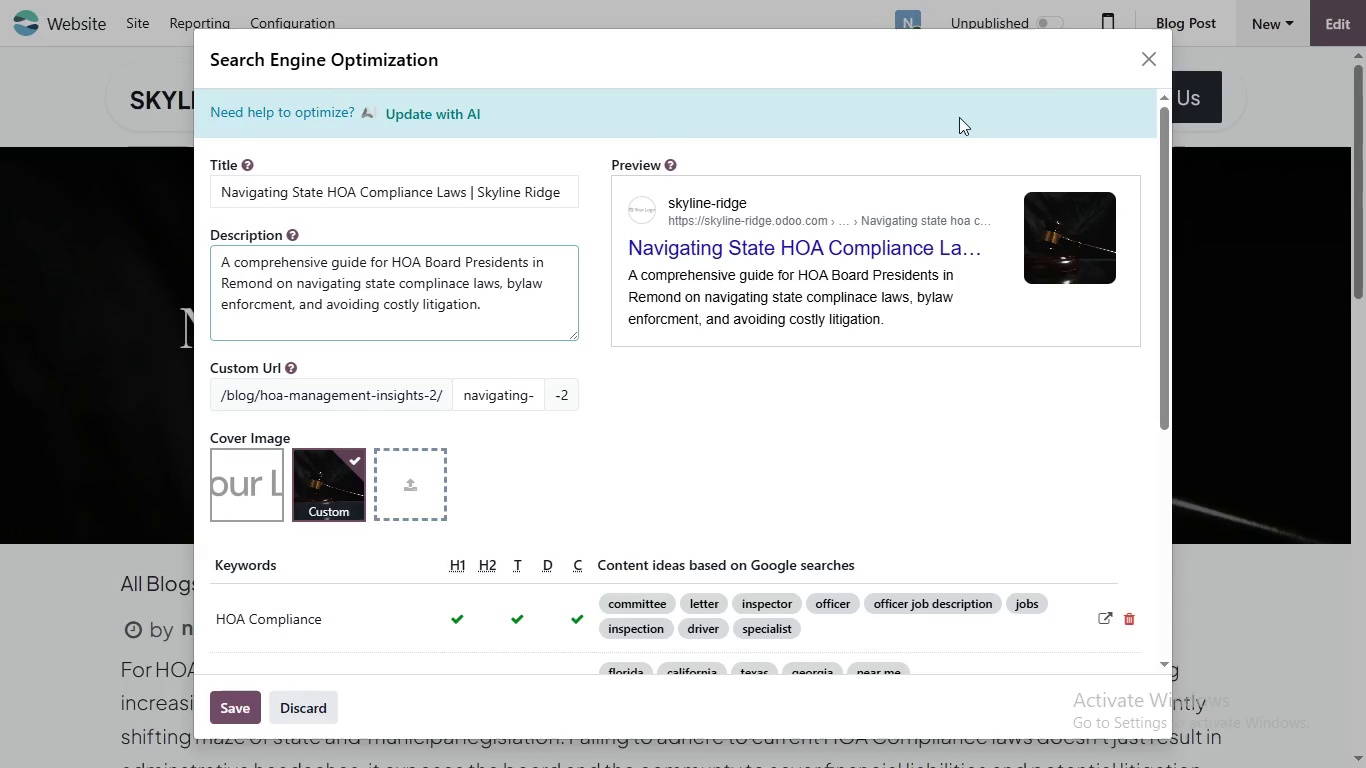 
scroll: coordinate [502, 281], scroll_direction: down, amount: 2.0
 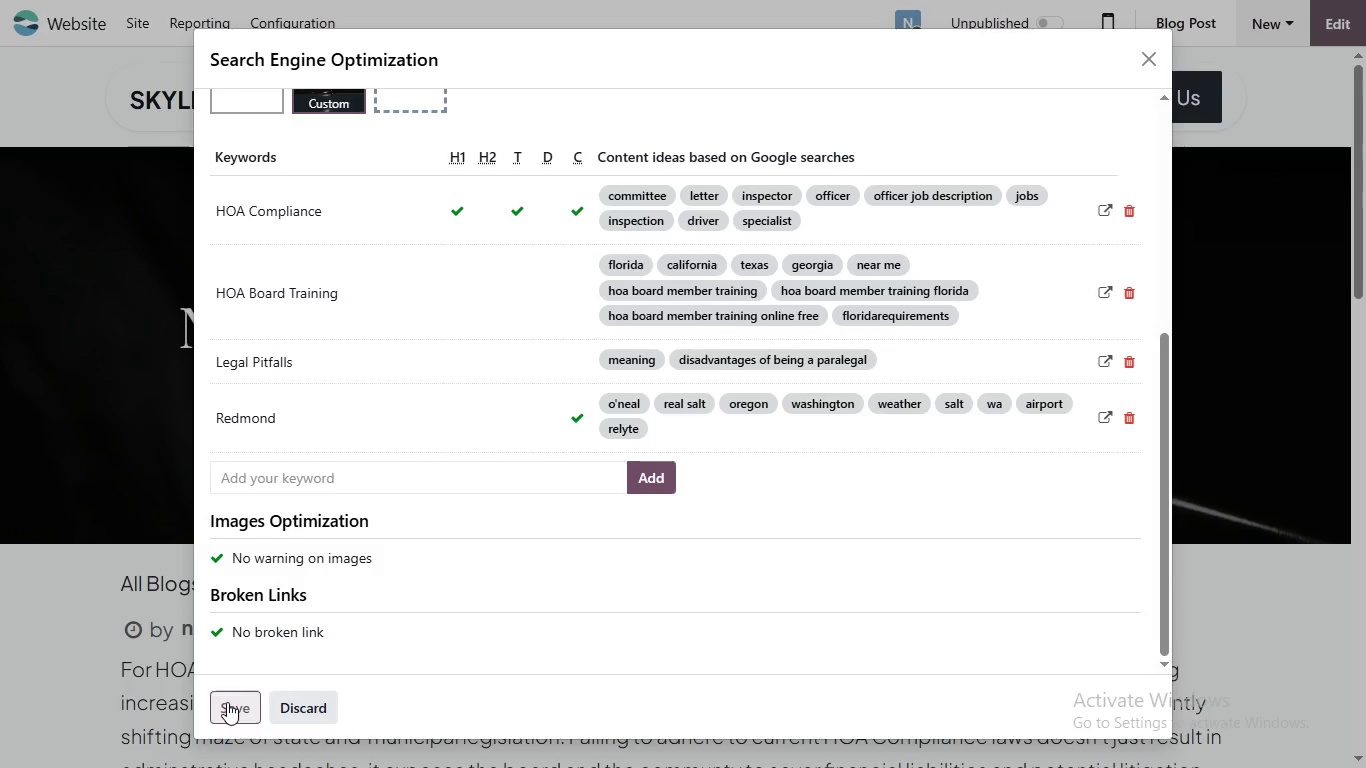 
left_click([227, 702])
 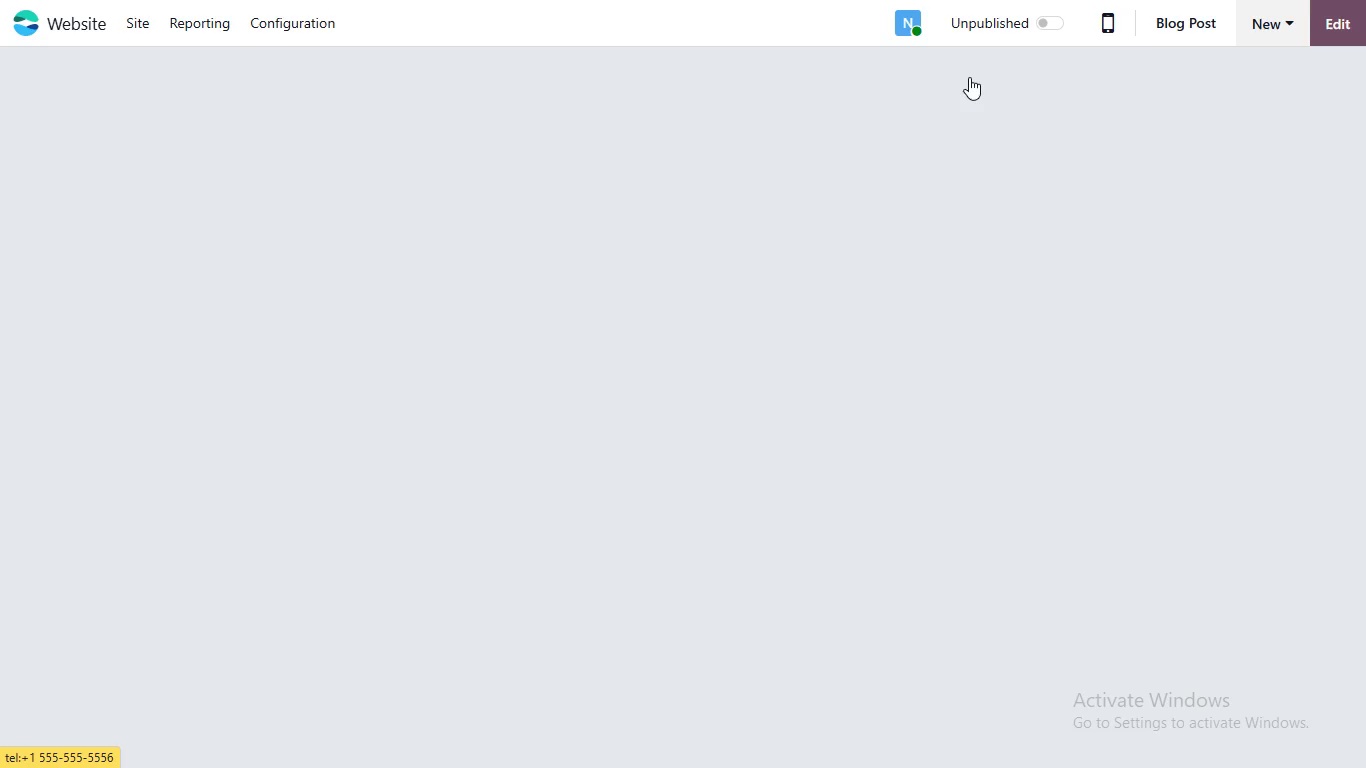 
wait(17.94)
 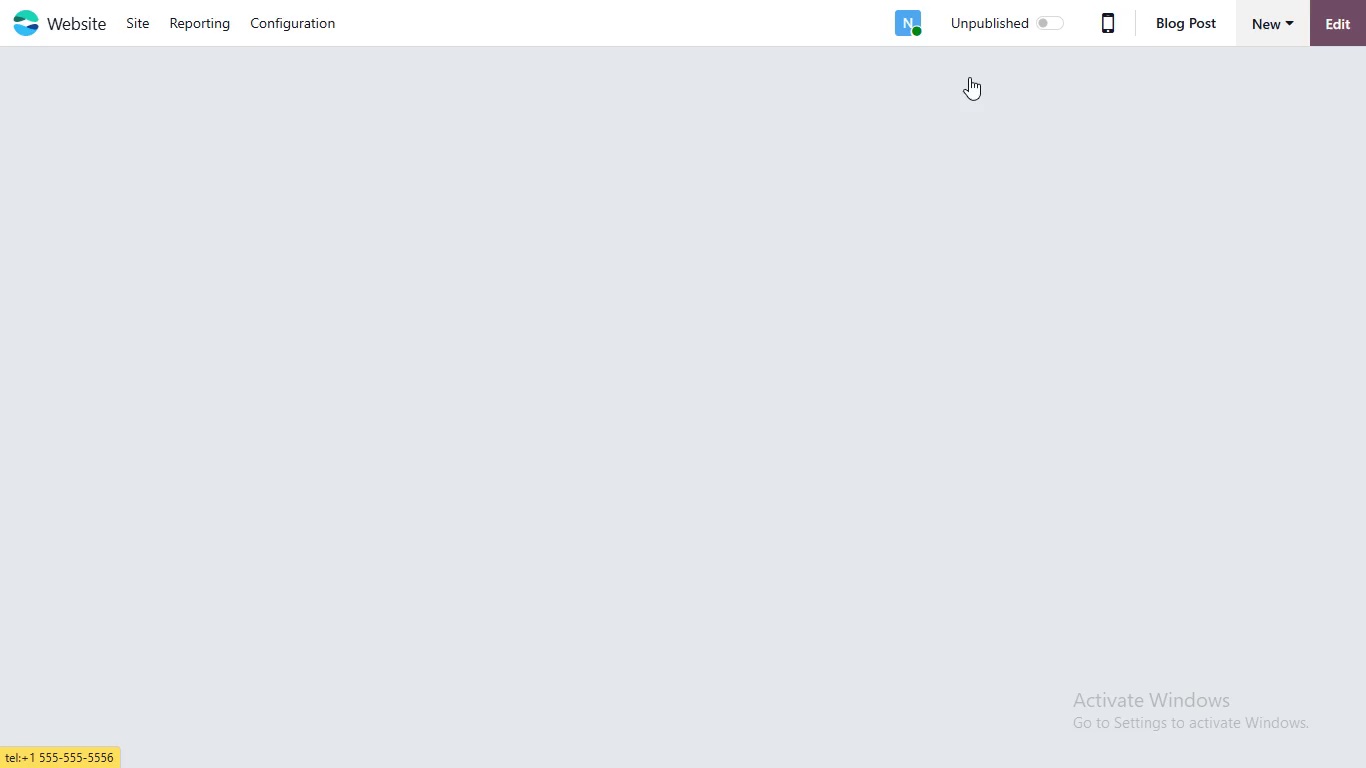 
left_click([1021, 12])
 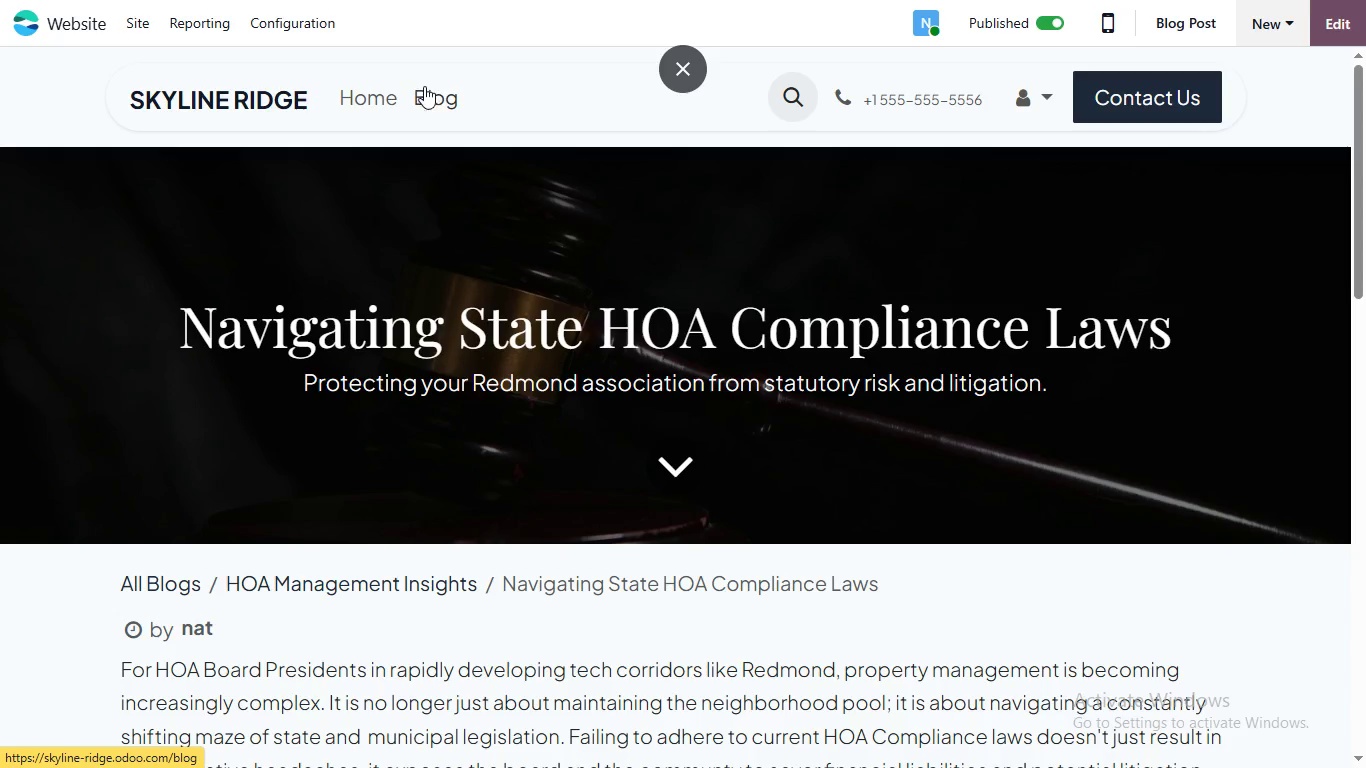 
left_click([425, 87])
 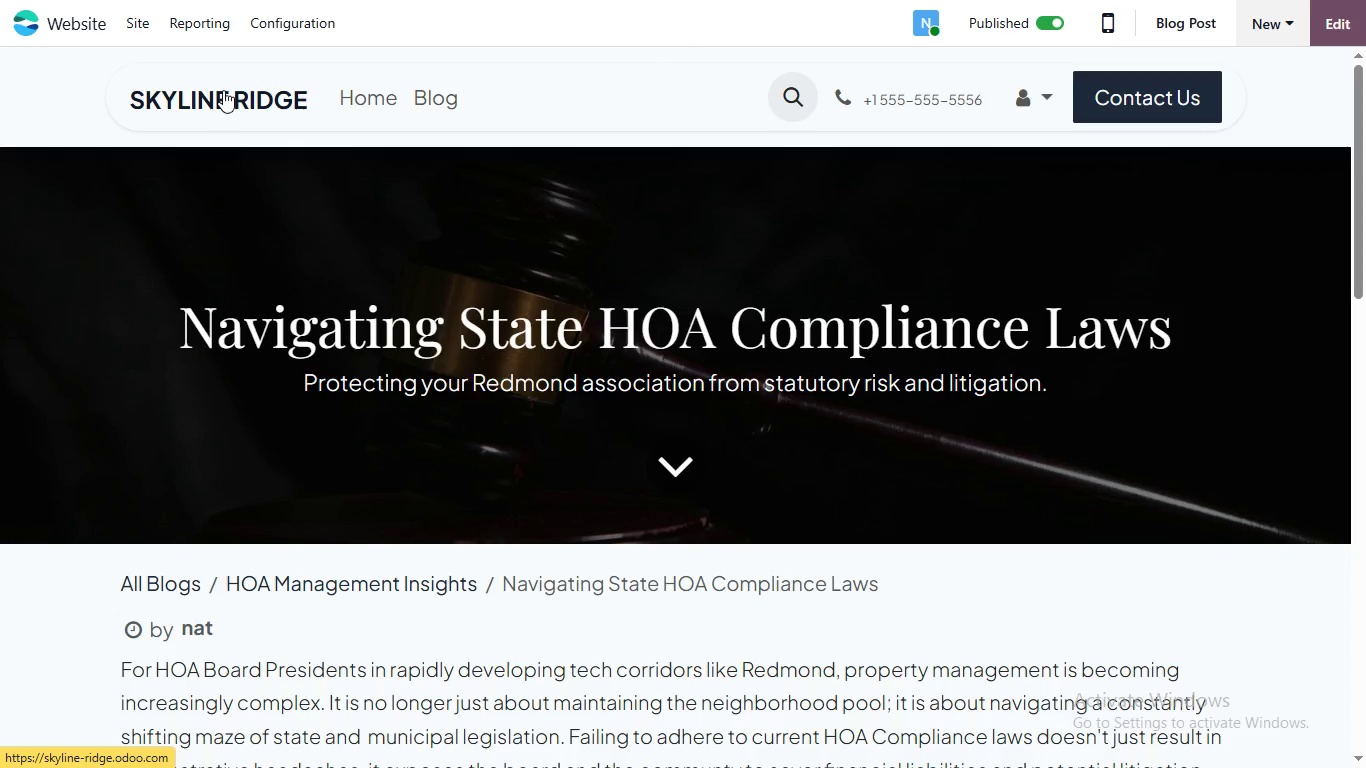 
left_click([226, 83])
 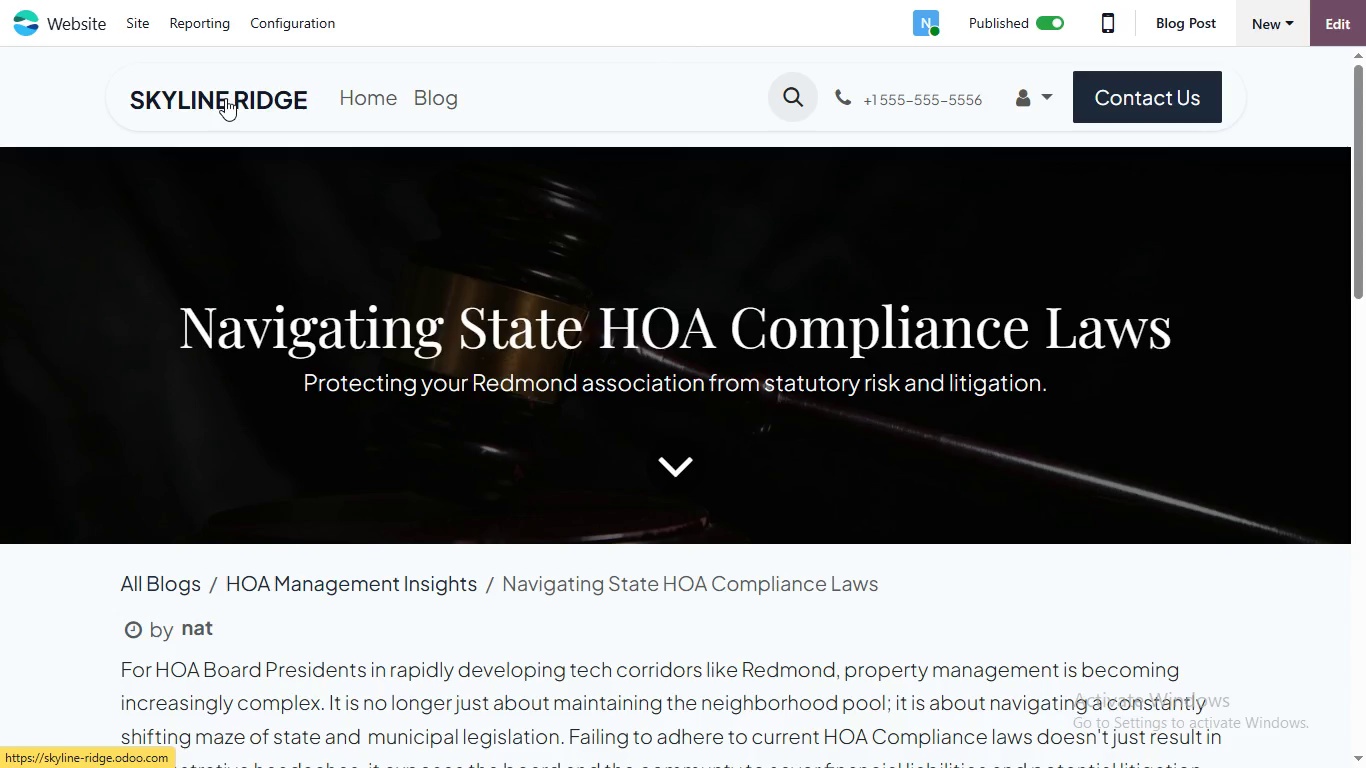 
double_click([223, 96])
 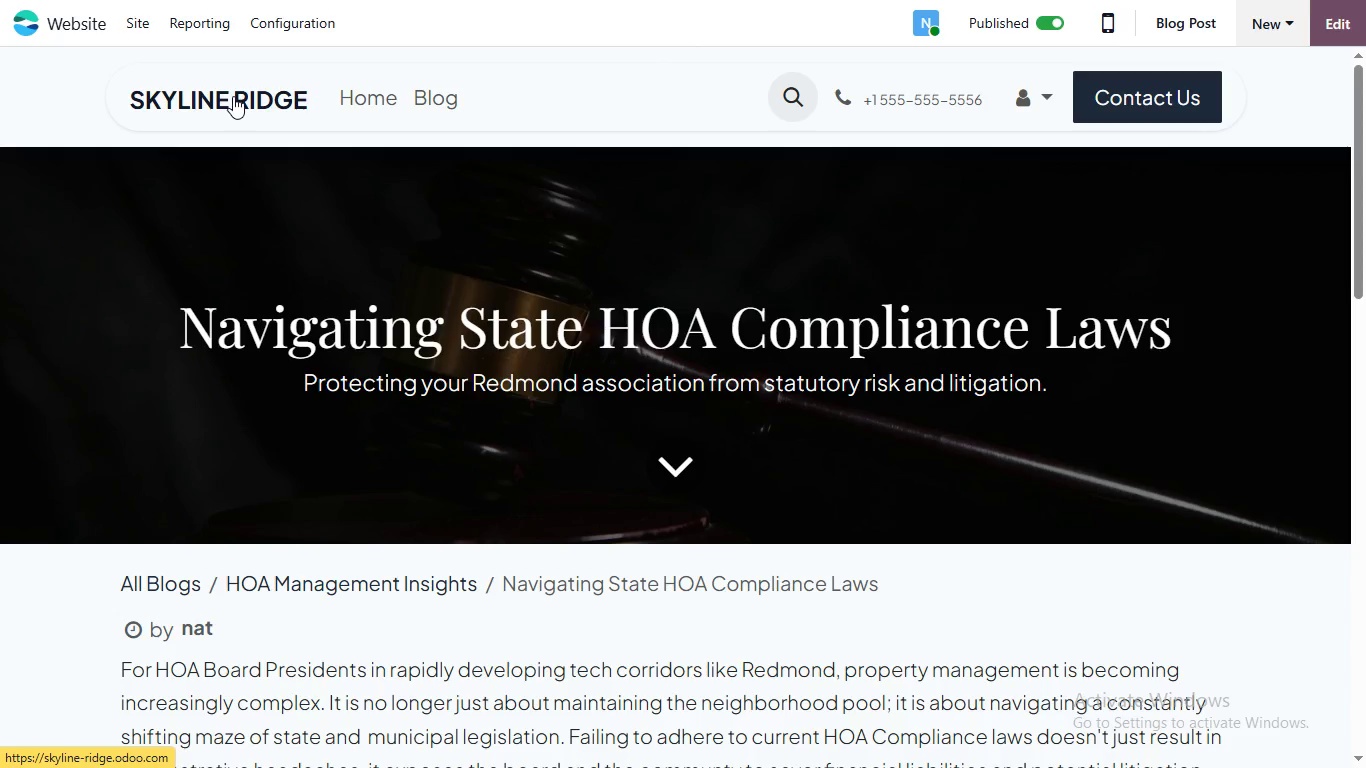 
left_click_drag(start_coordinate=[249, 89], to_coordinate=[274, 95])
 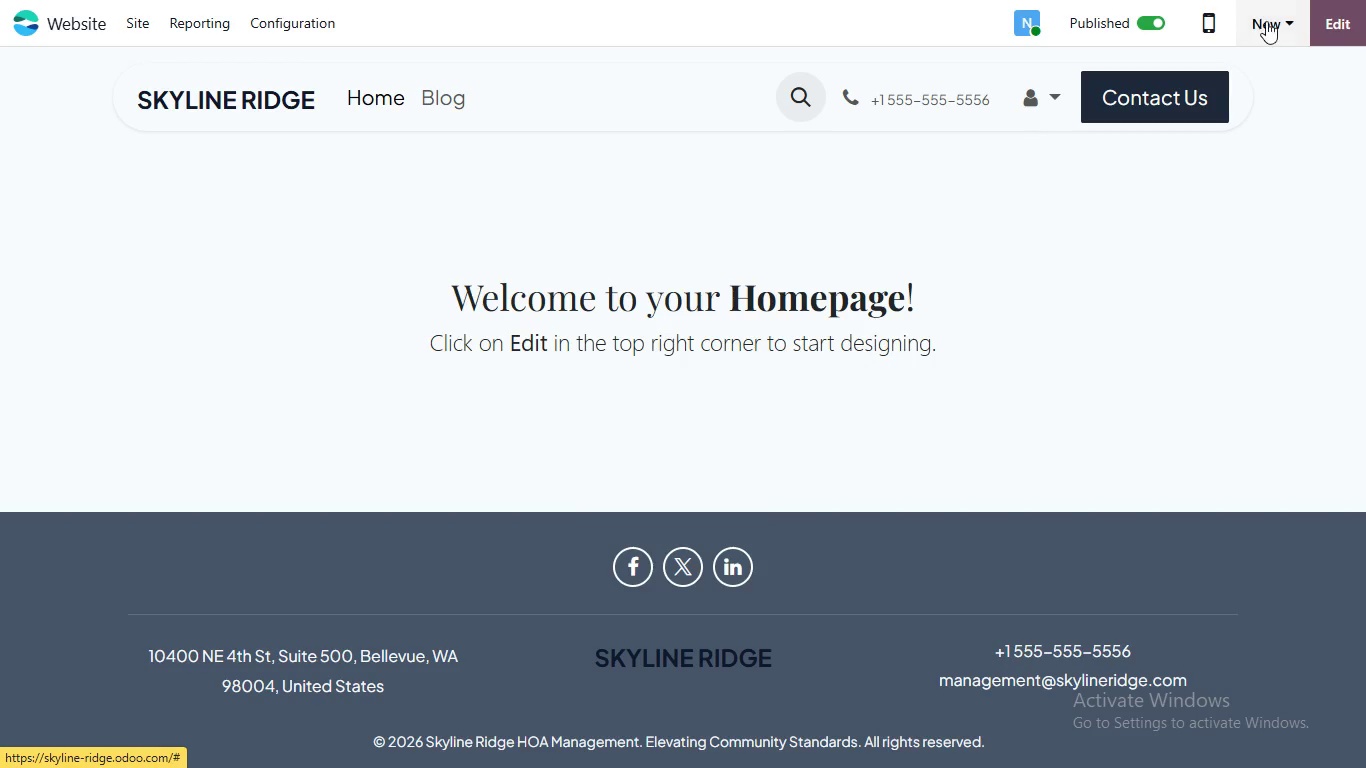 
left_click([1266, 21])
 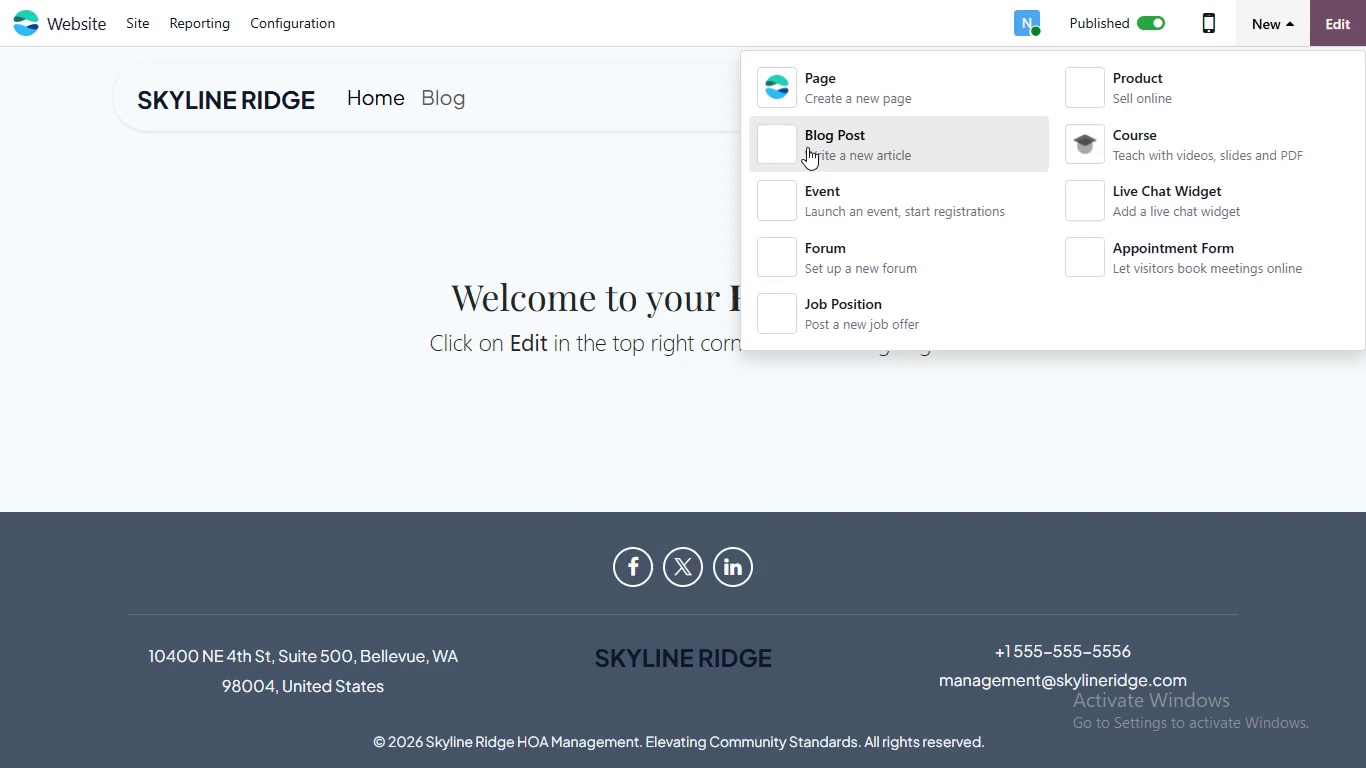 
left_click([807, 145])
 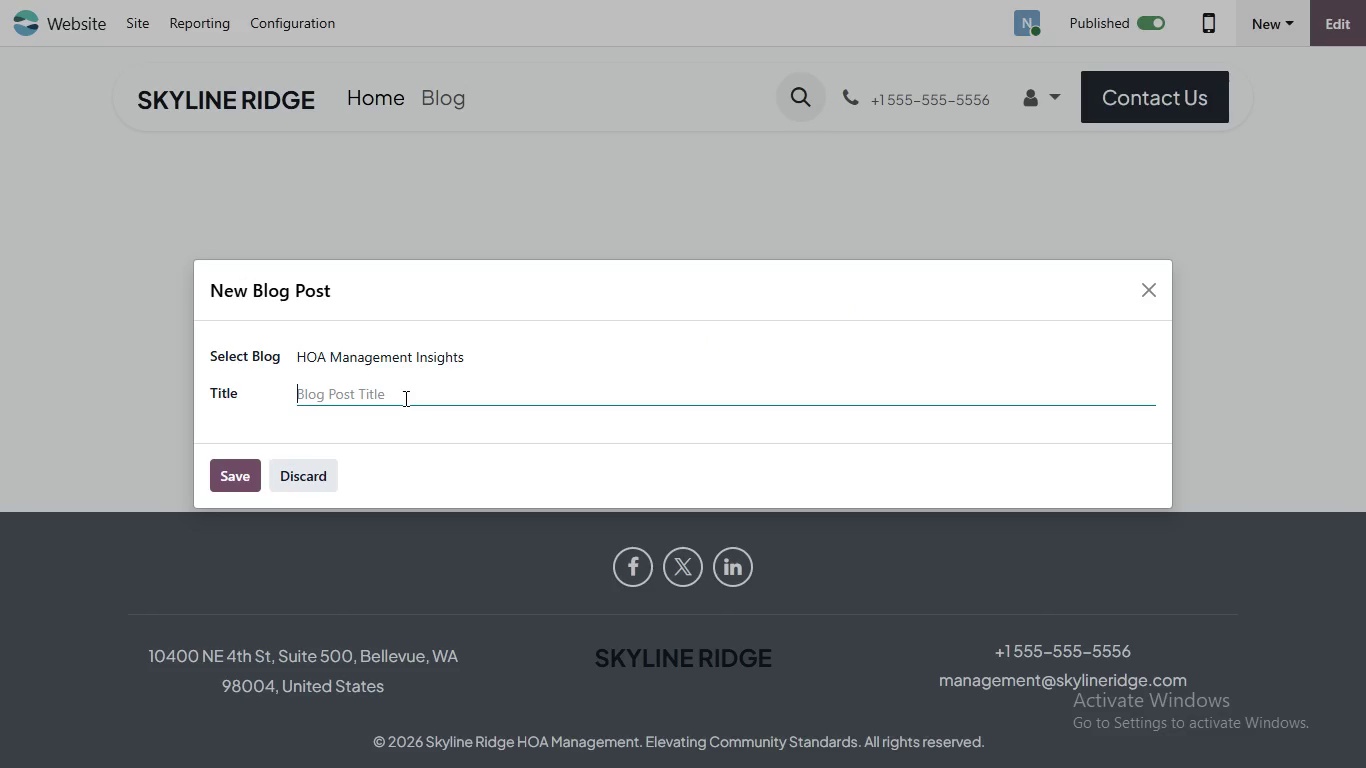 
left_click([404, 398])
 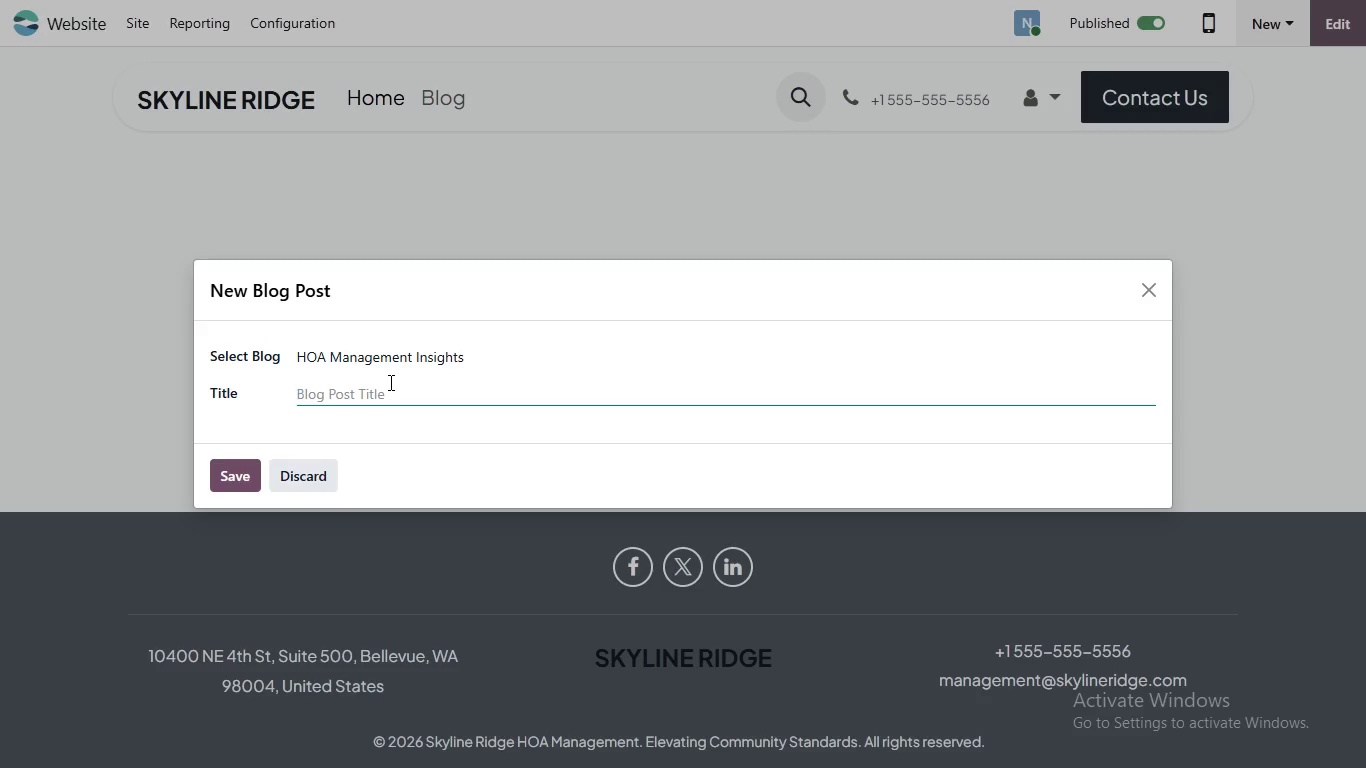 
wait(10.19)
 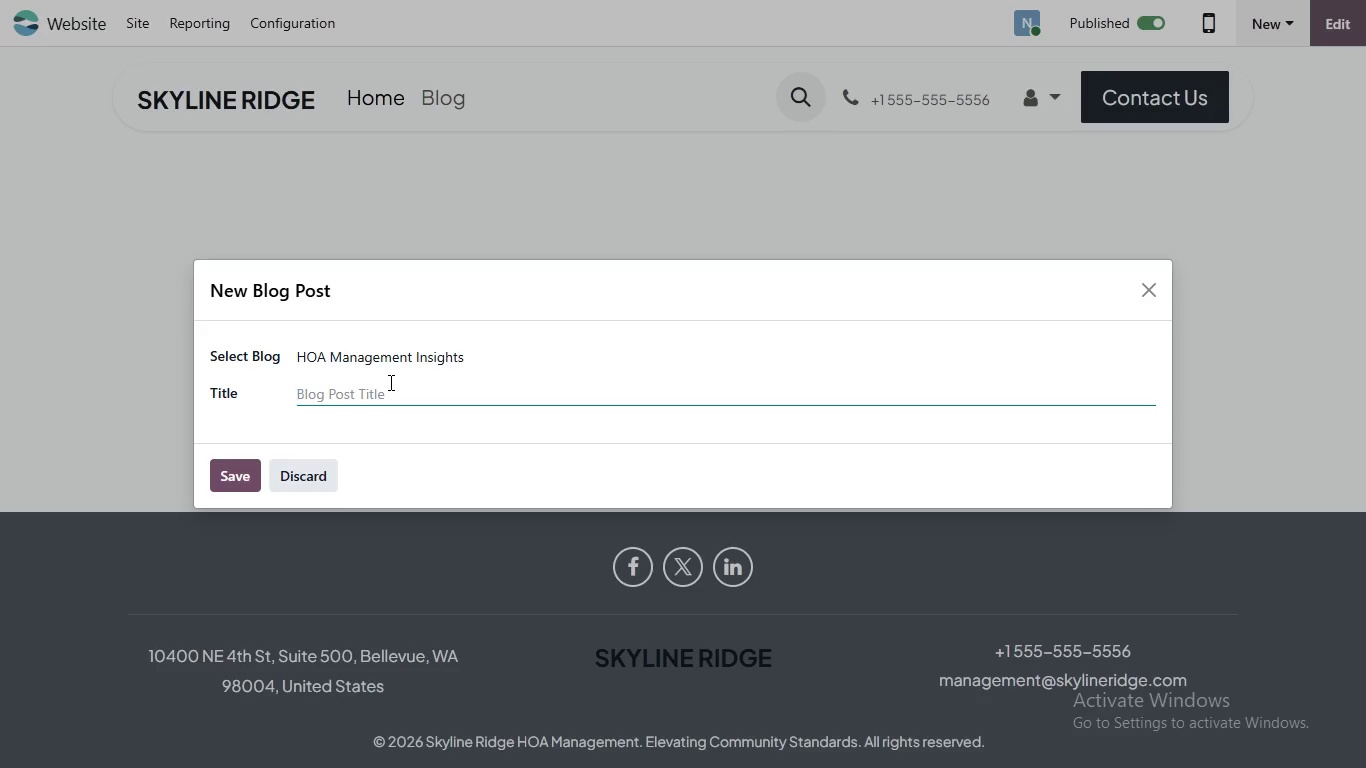 
key(H)
 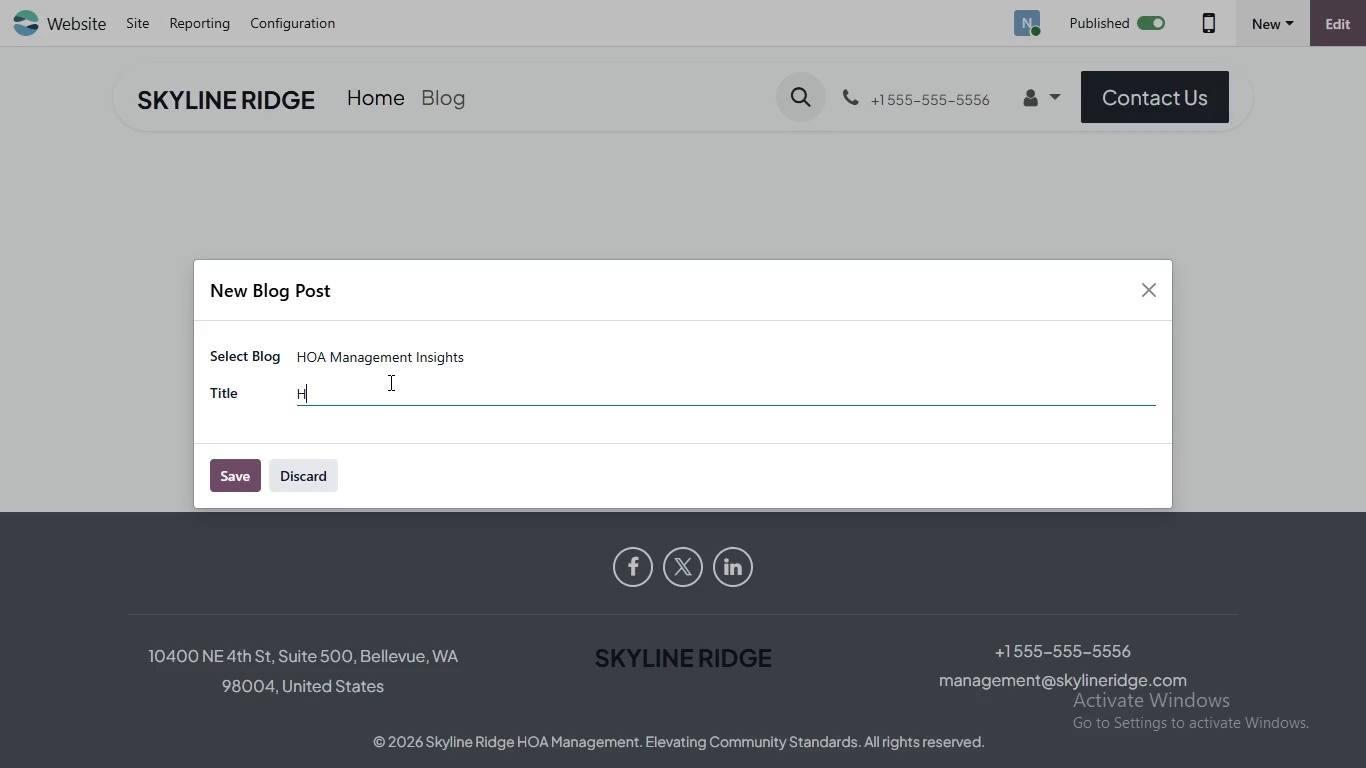 
key(Backspace)
 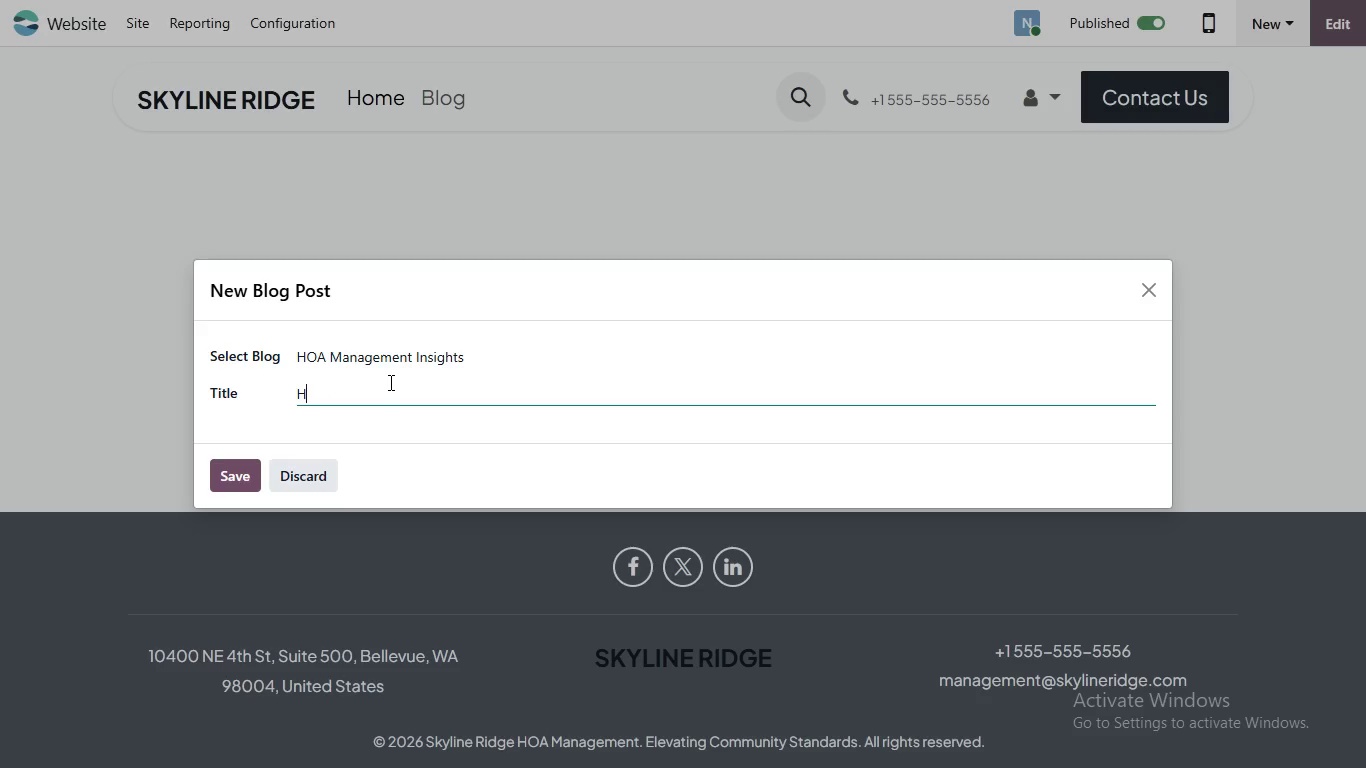 
key(CapsLock)
 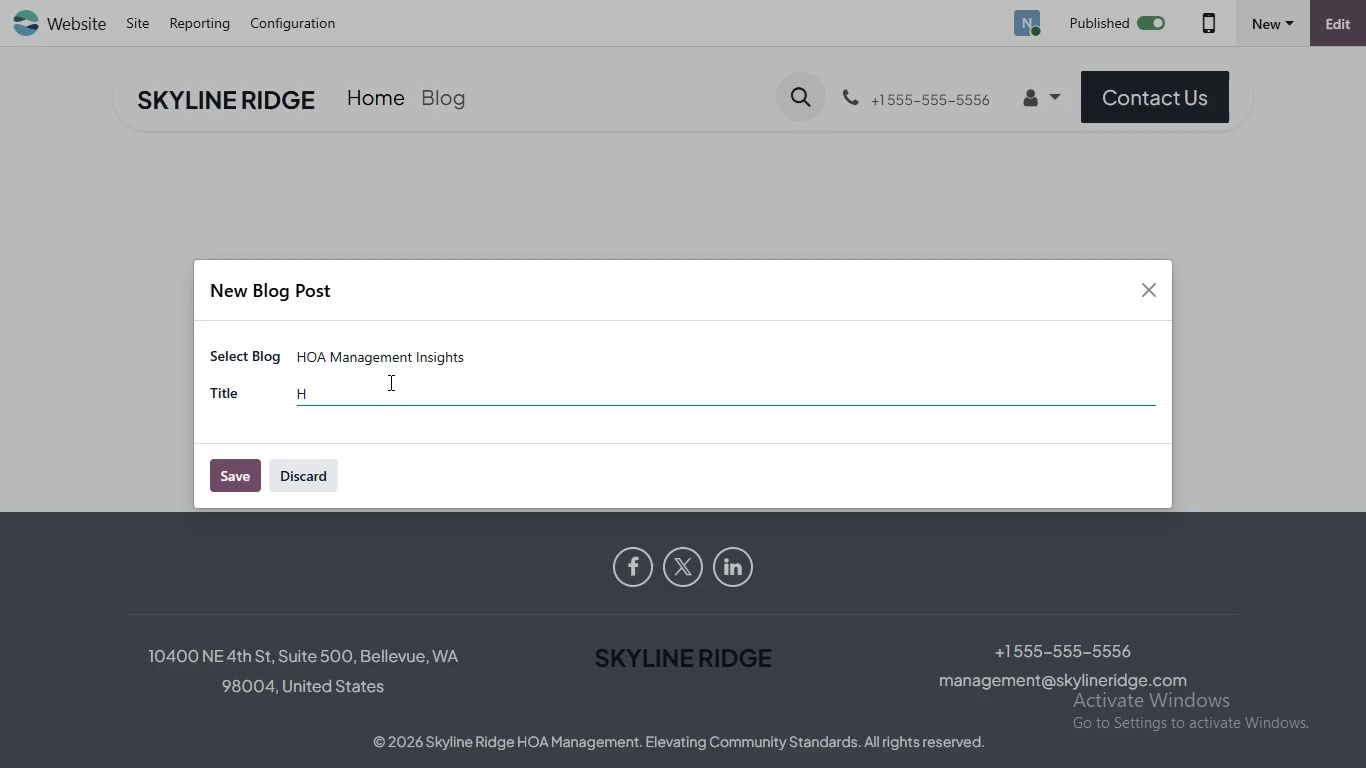 
key(H)
 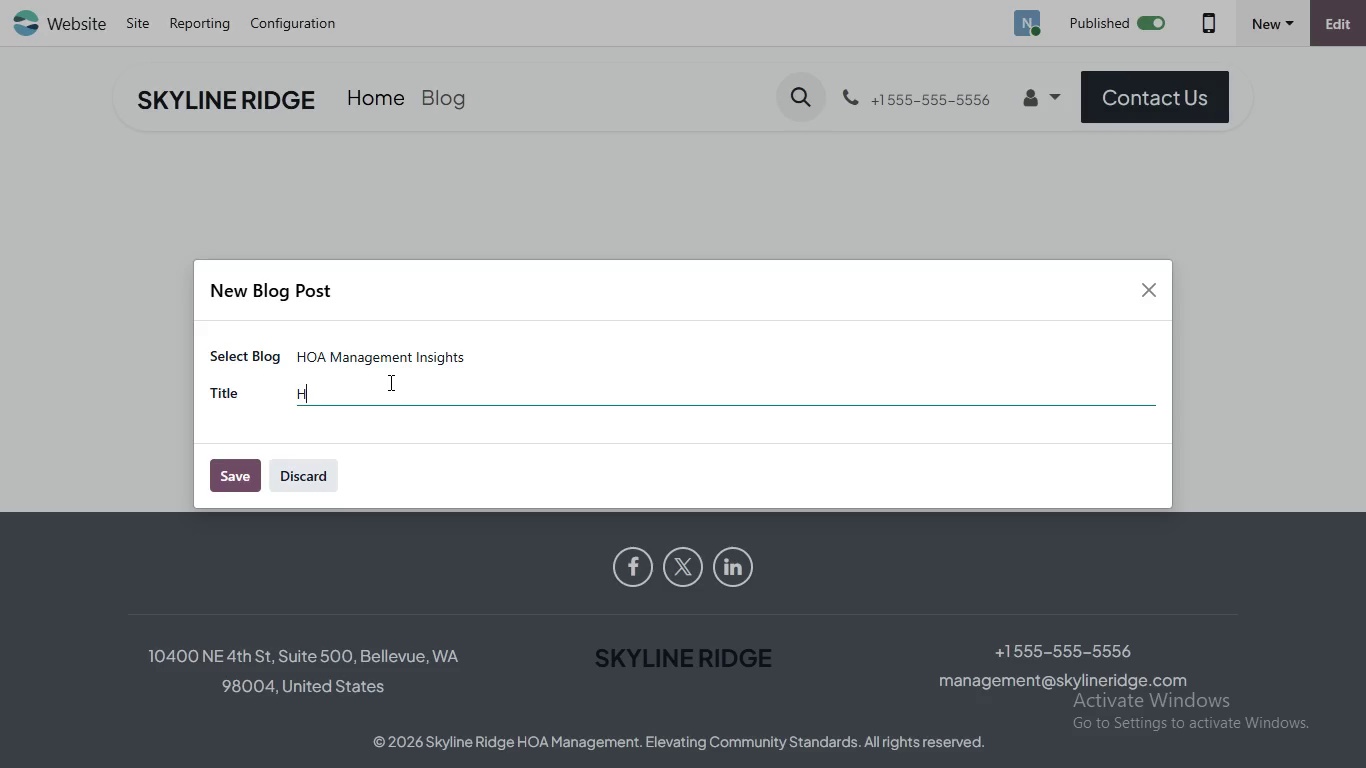 
key(Backspace)
key(Backspace)
key(Backspace)
type(treaming)
 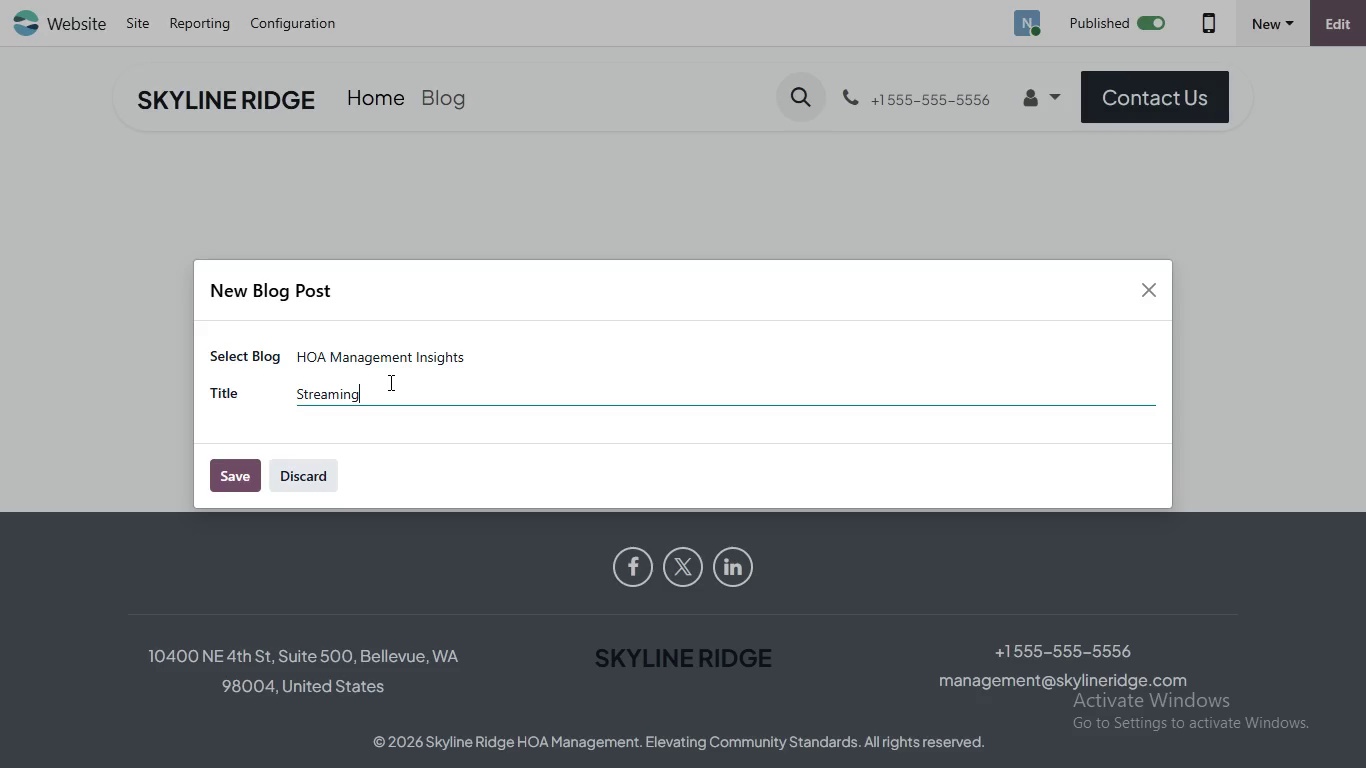 
hold_key(key=S, duration=1.19)
 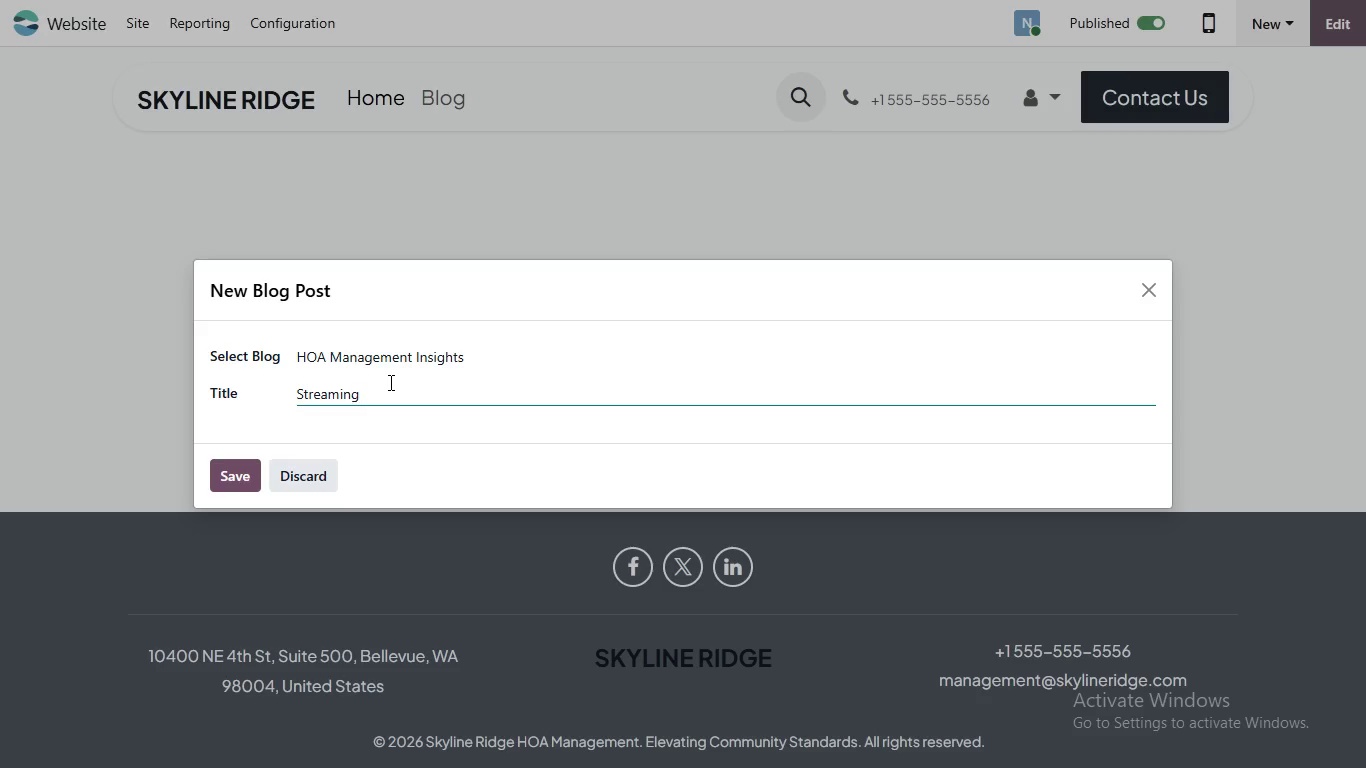 
wait(8.91)
 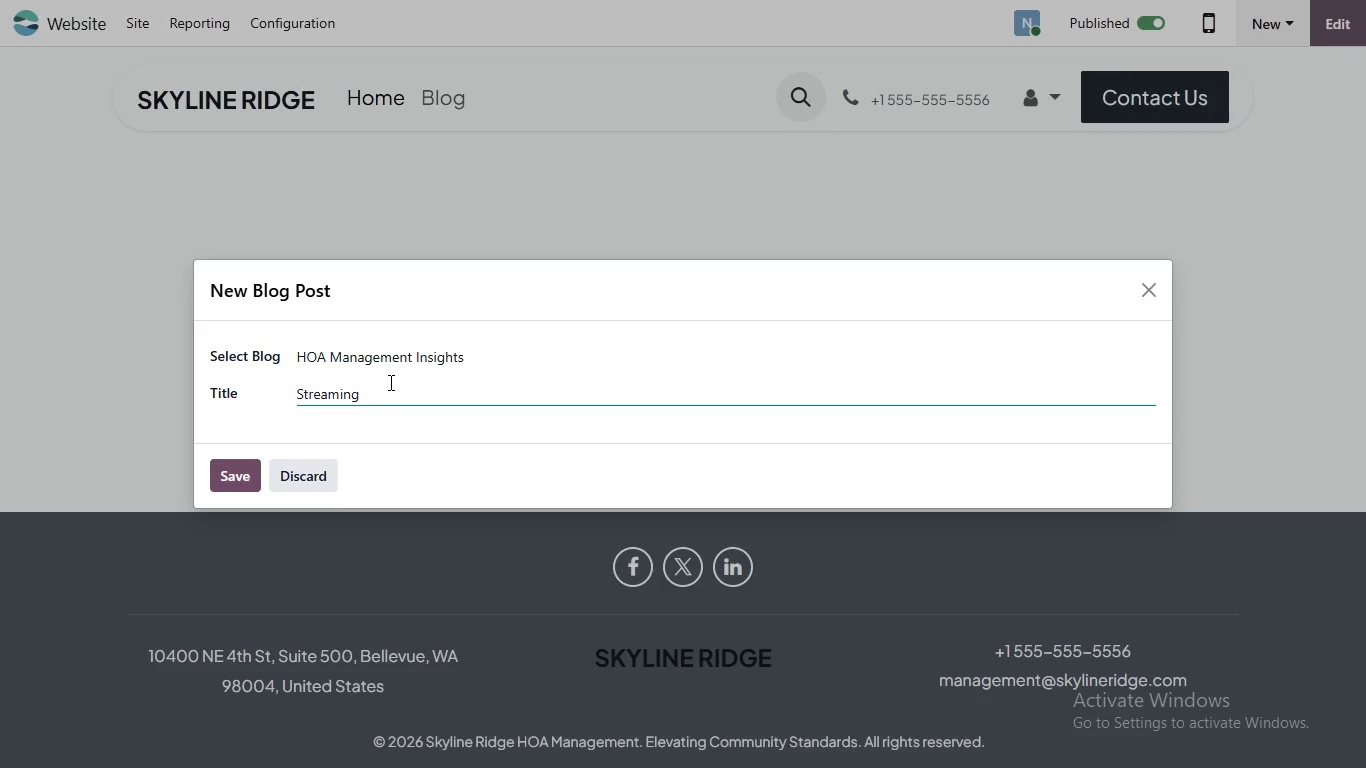 
key(Backspace)
key(Backspace)
key(Backspace)
type(lining Vendor)
 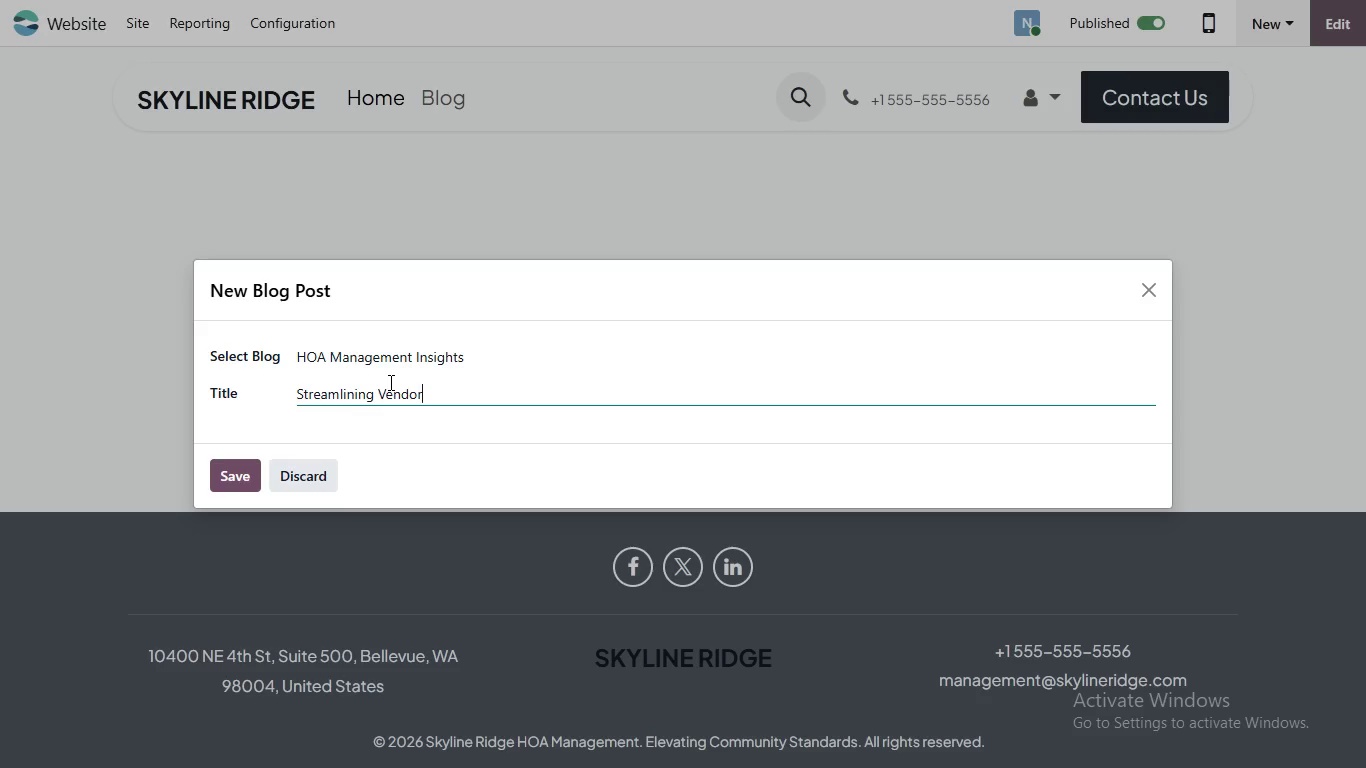 
type( Contrcts for Better Pricing)
 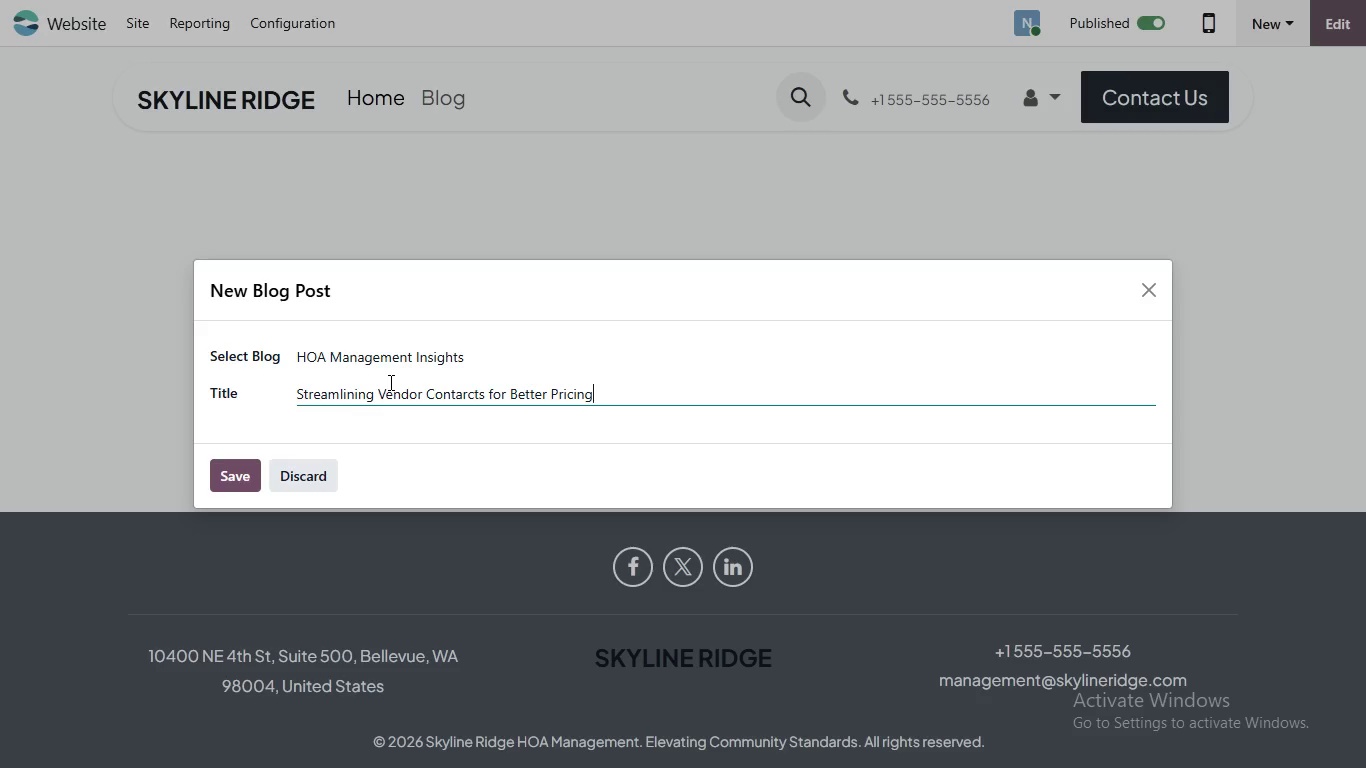 
hold_key(key=A, duration=0.33)
 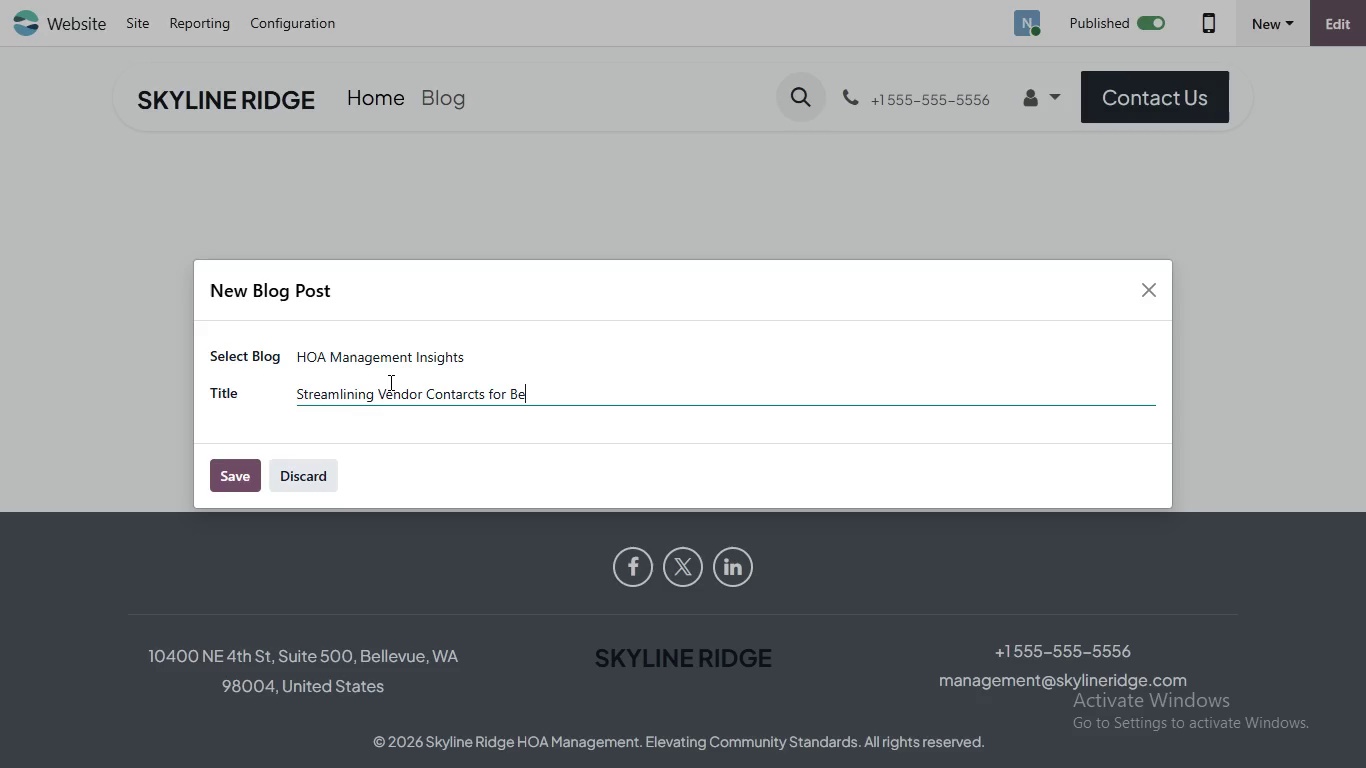 
left_click([242, 476])
 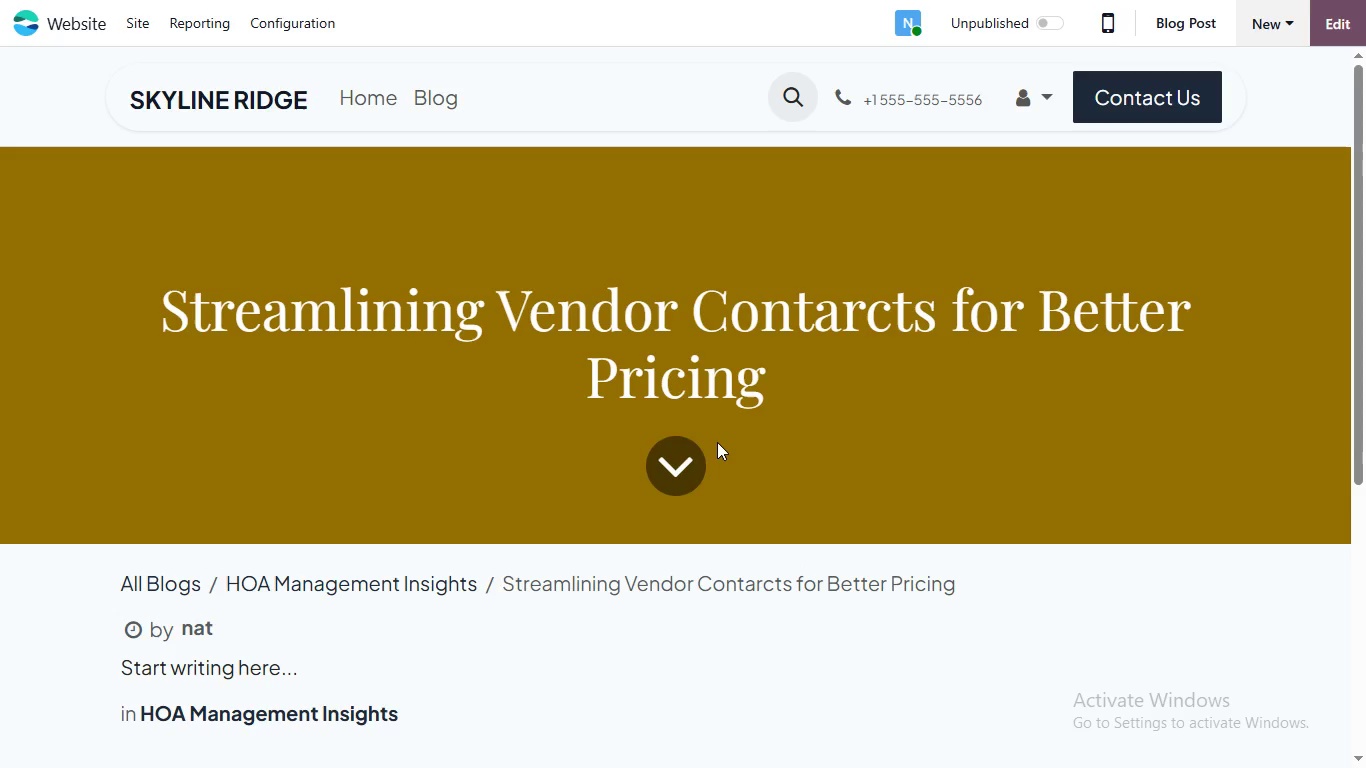 
wait(17.91)
 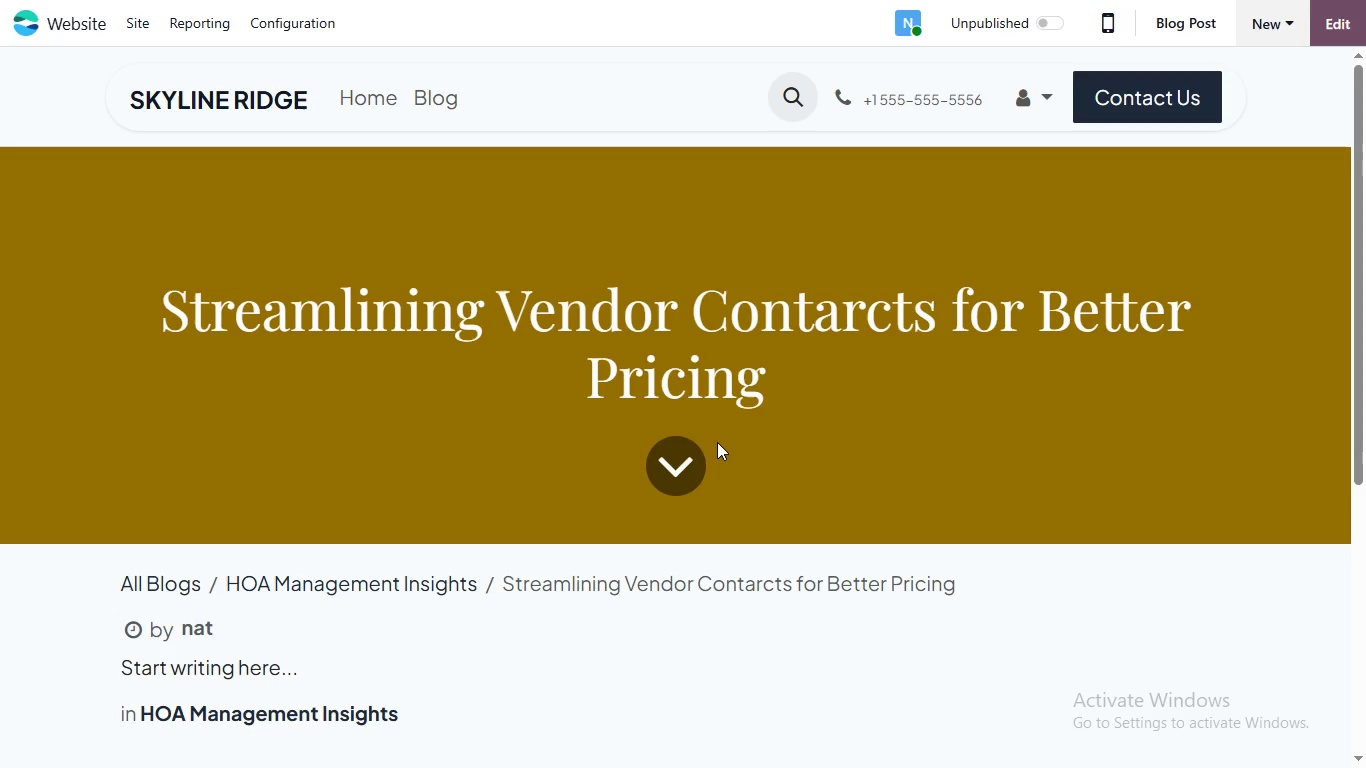 
type(OPTI)
key(Backspace)
key(Backspace)
key(Backspace)
type(o)
key(Backspace)
type(ptimi)
 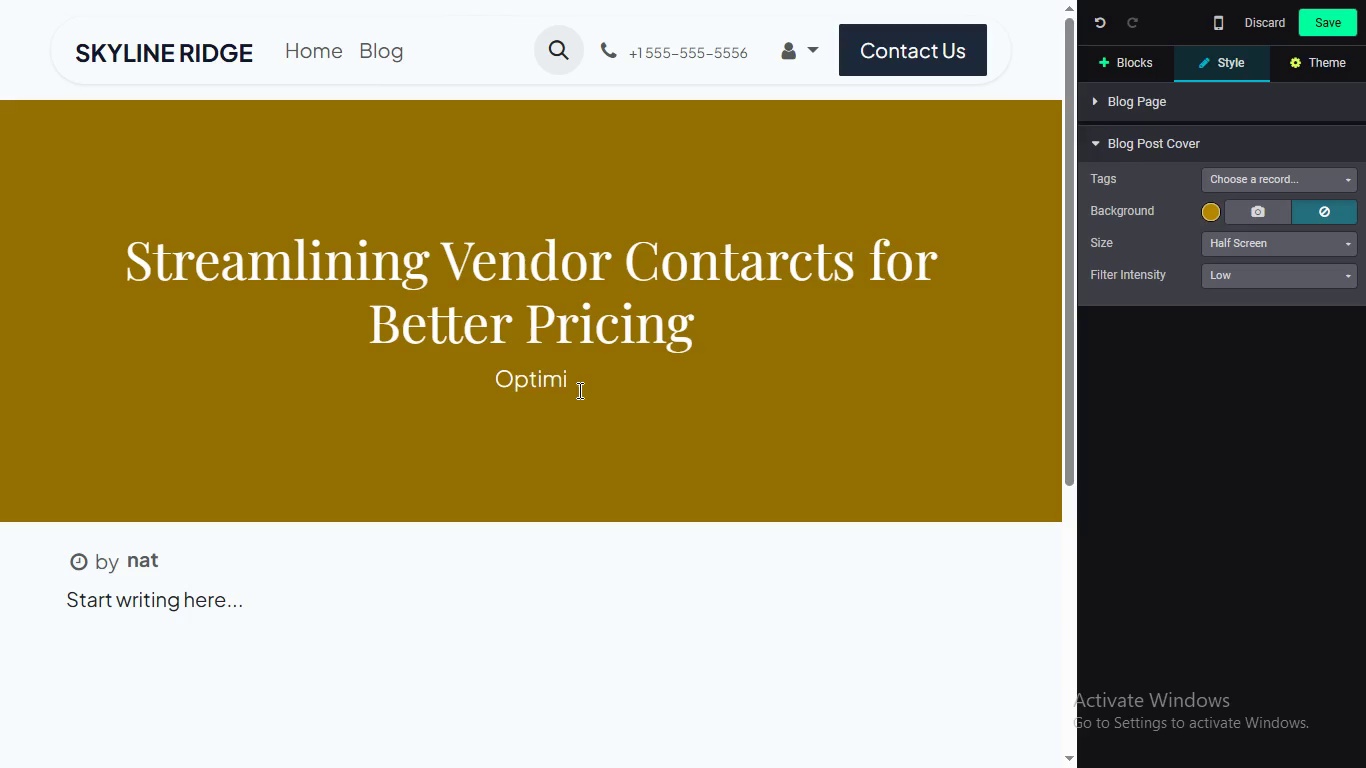 
wait(11.34)
 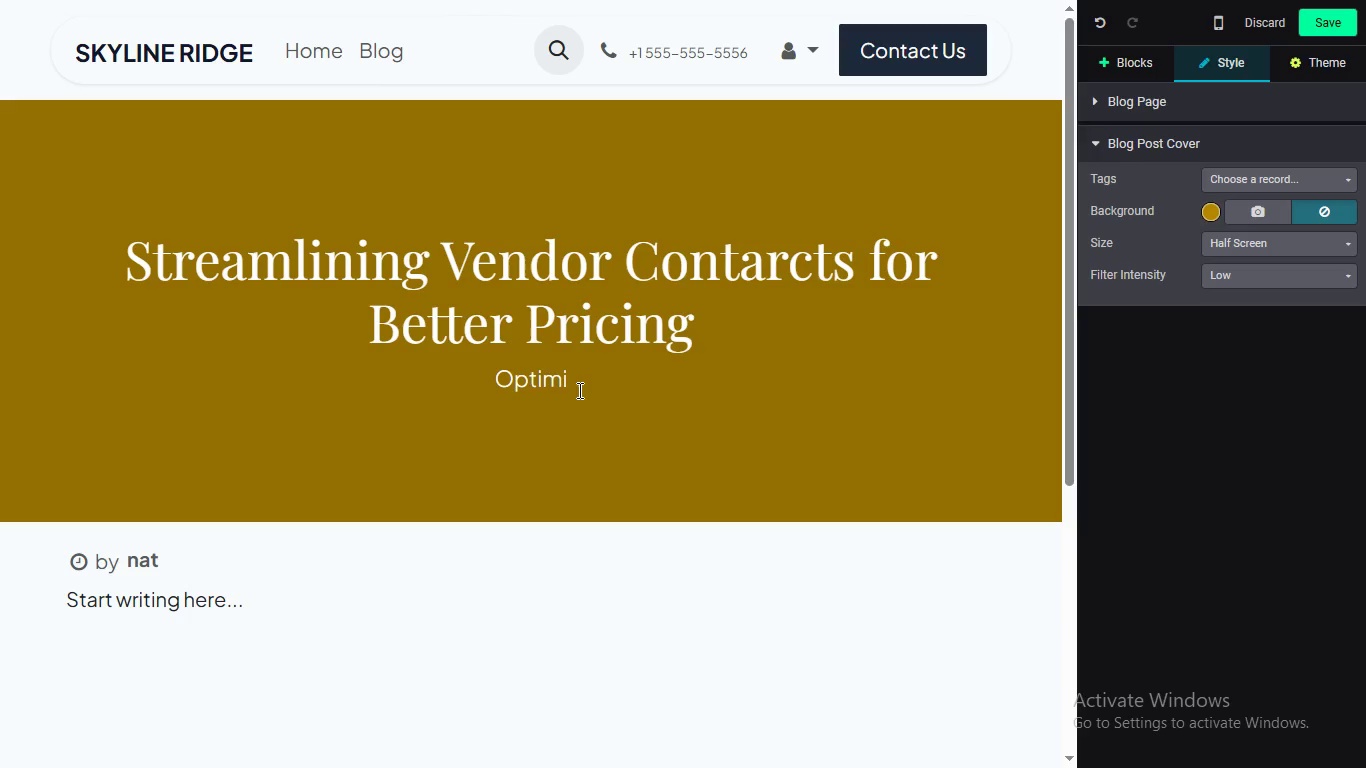 
type(zing service agreements and maintennce )
 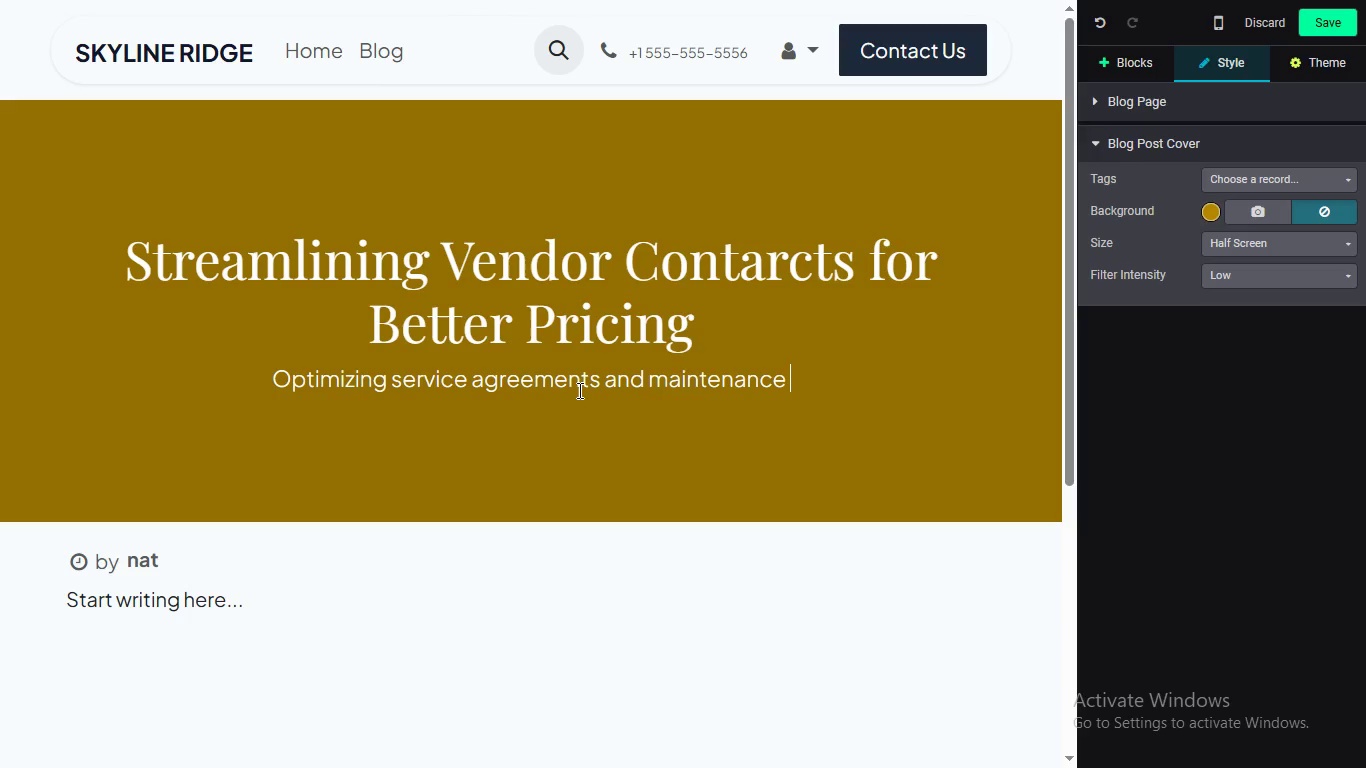 
wait(10.5)
 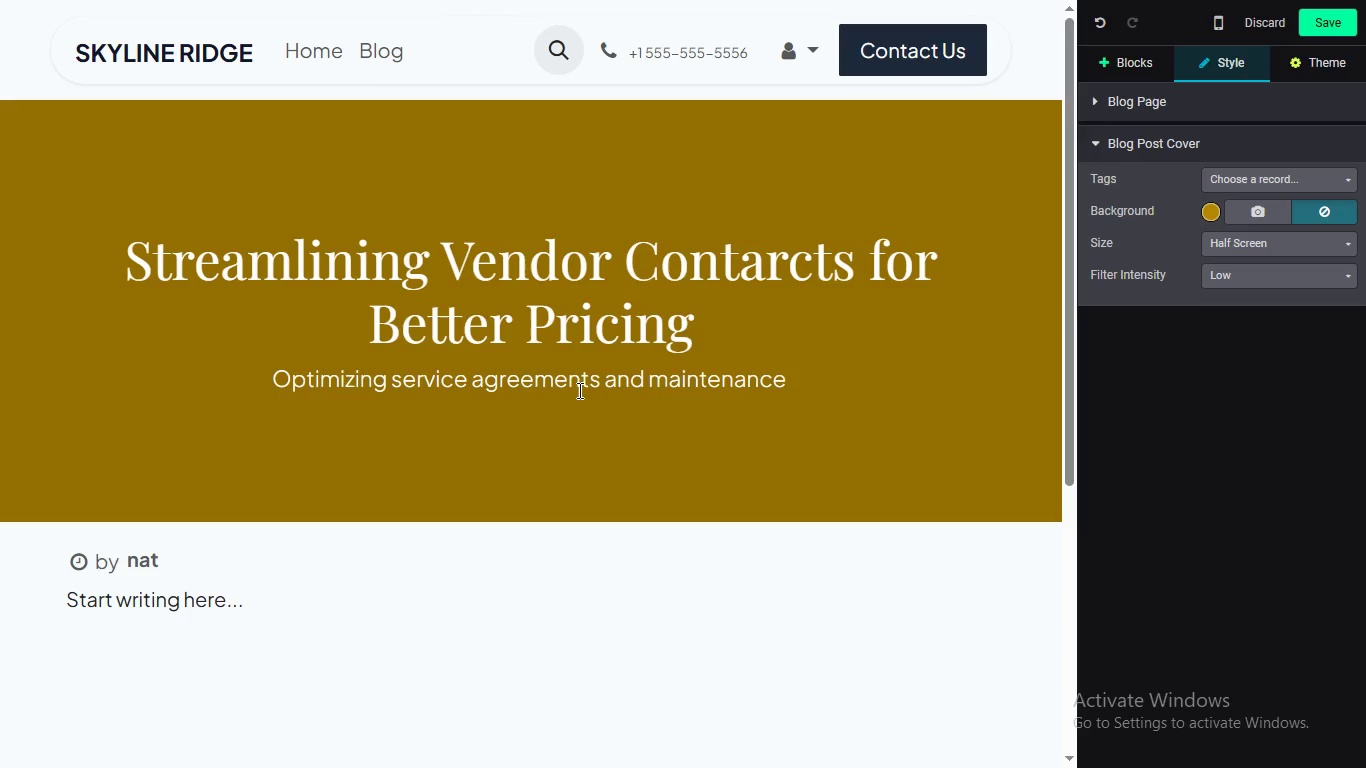 
type(quality in Sammanmish.)
 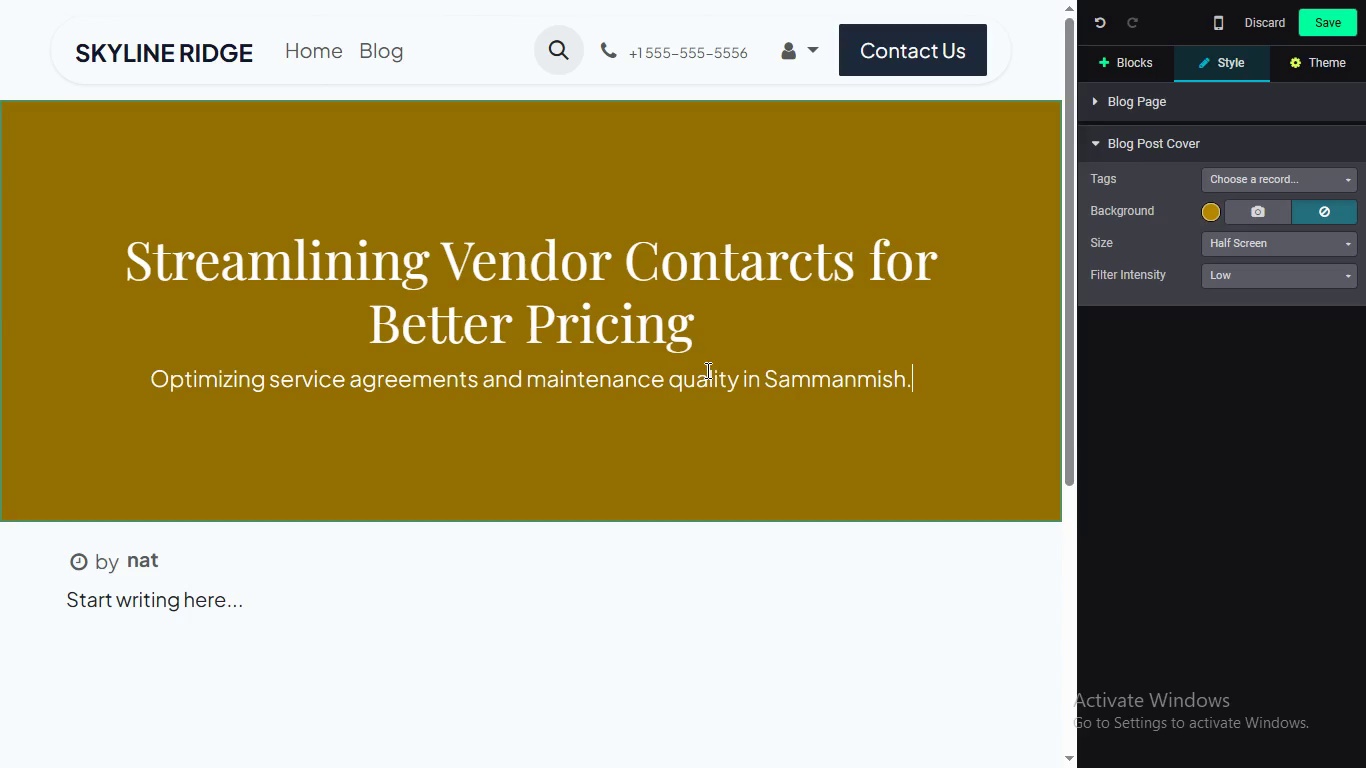 
wait(6.94)
 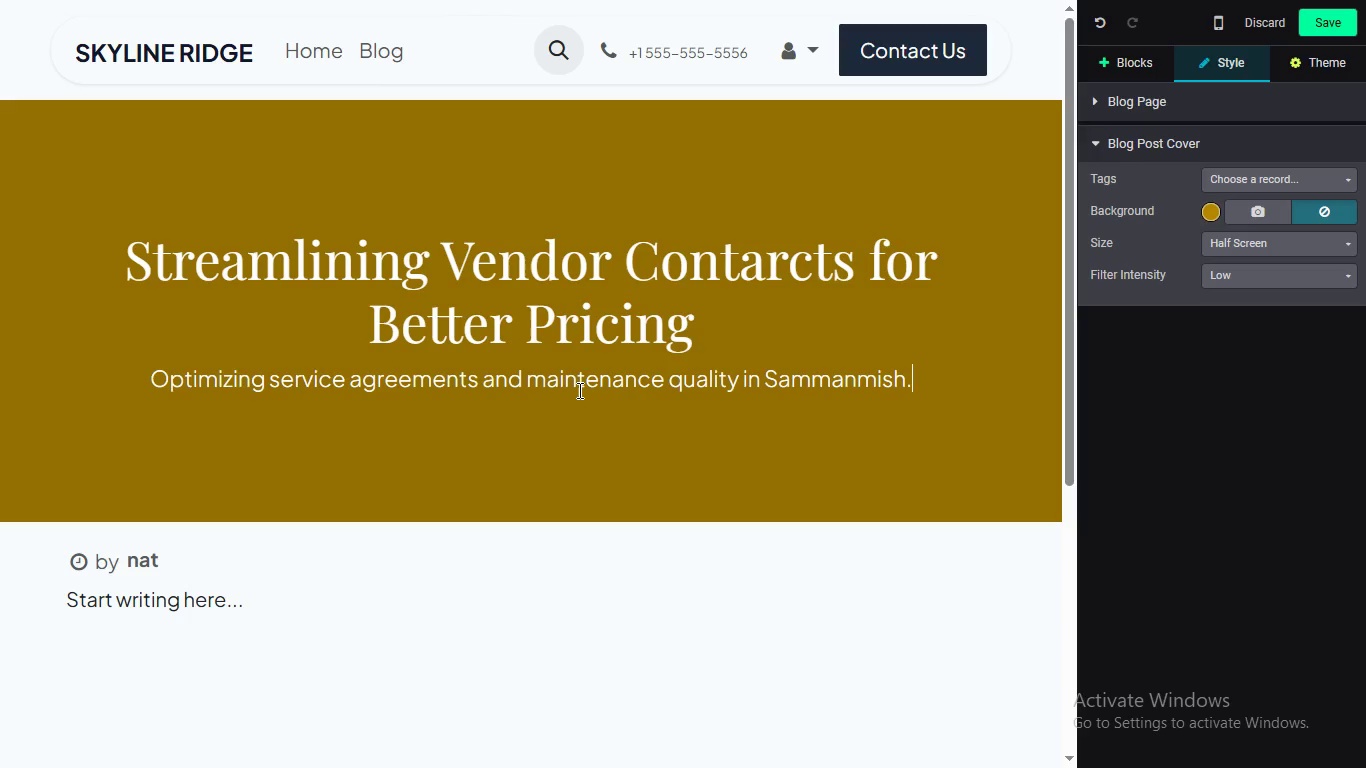 
left_click([855, 378])
 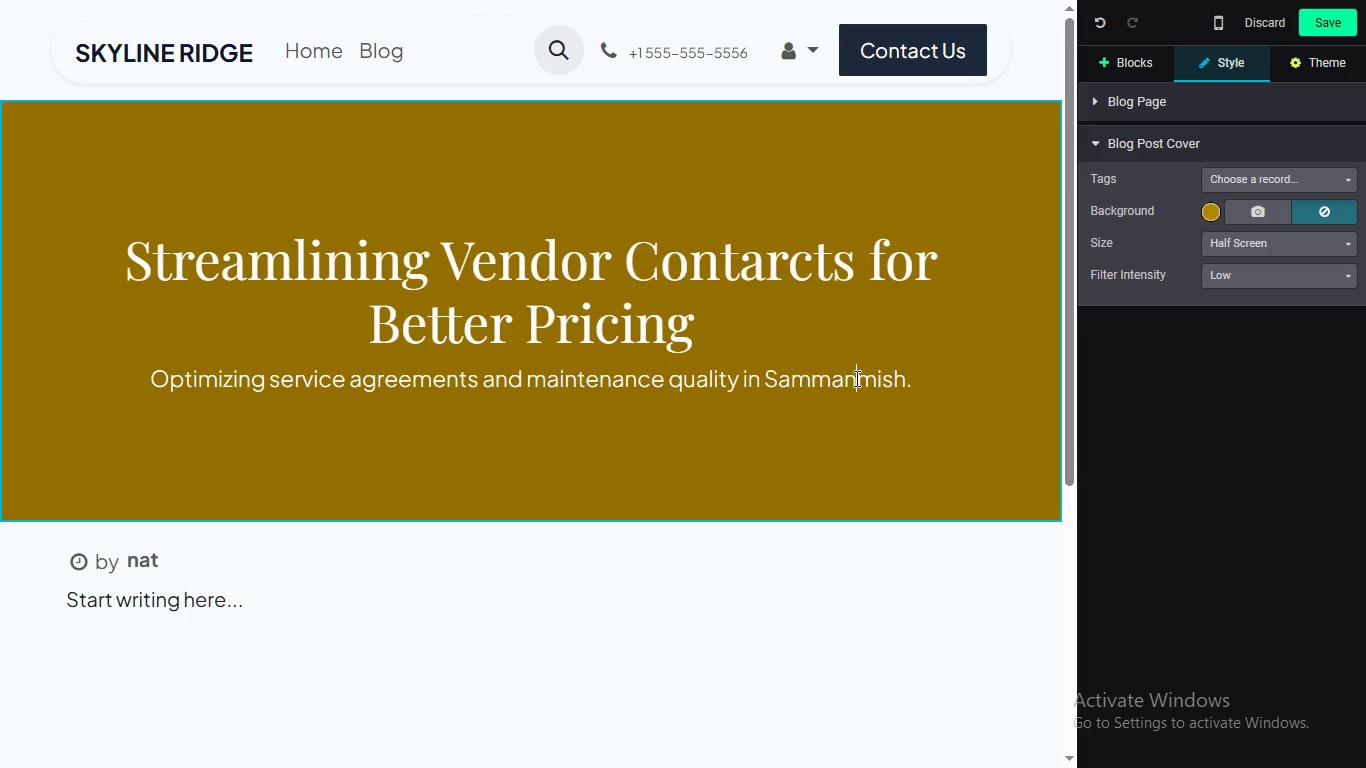 
wait(6.53)
 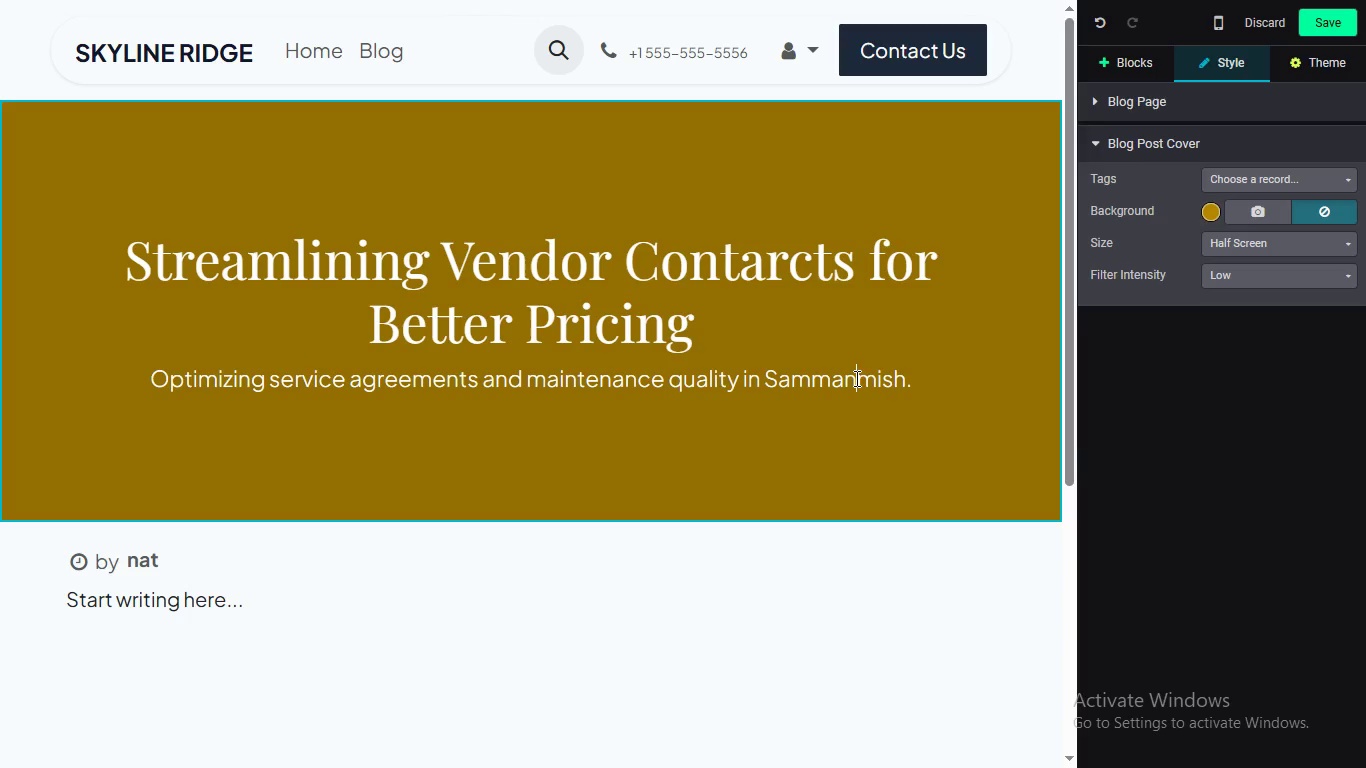 
key(Backspace)
 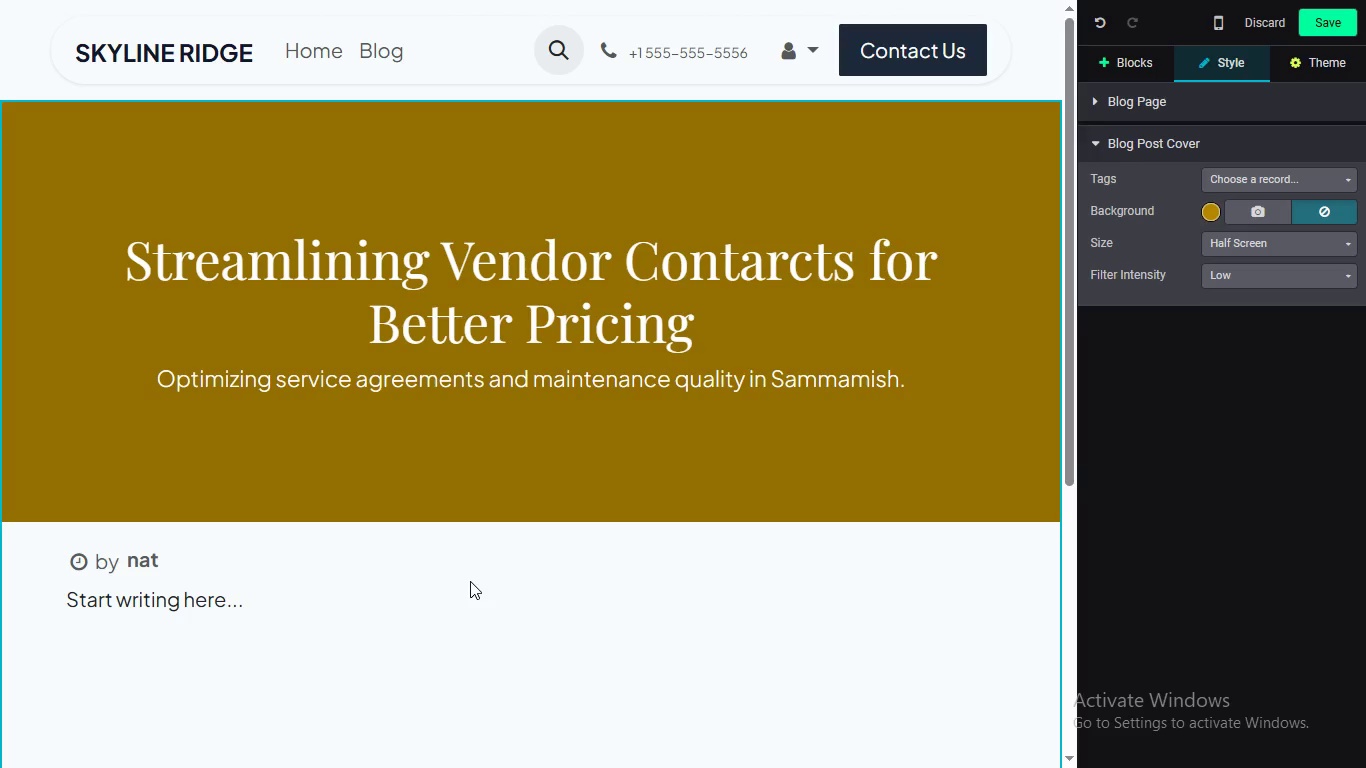 
left_click([470, 581])
 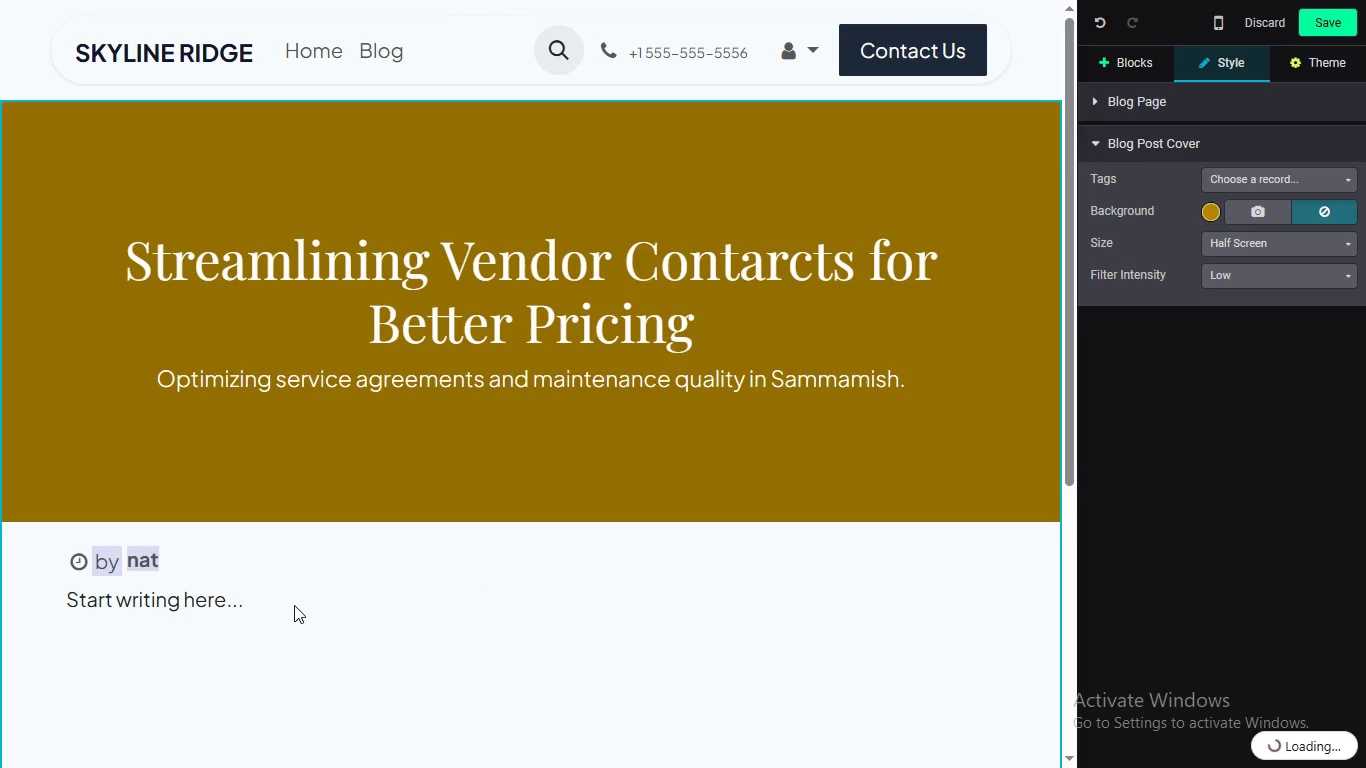 
double_click([407, 601])
 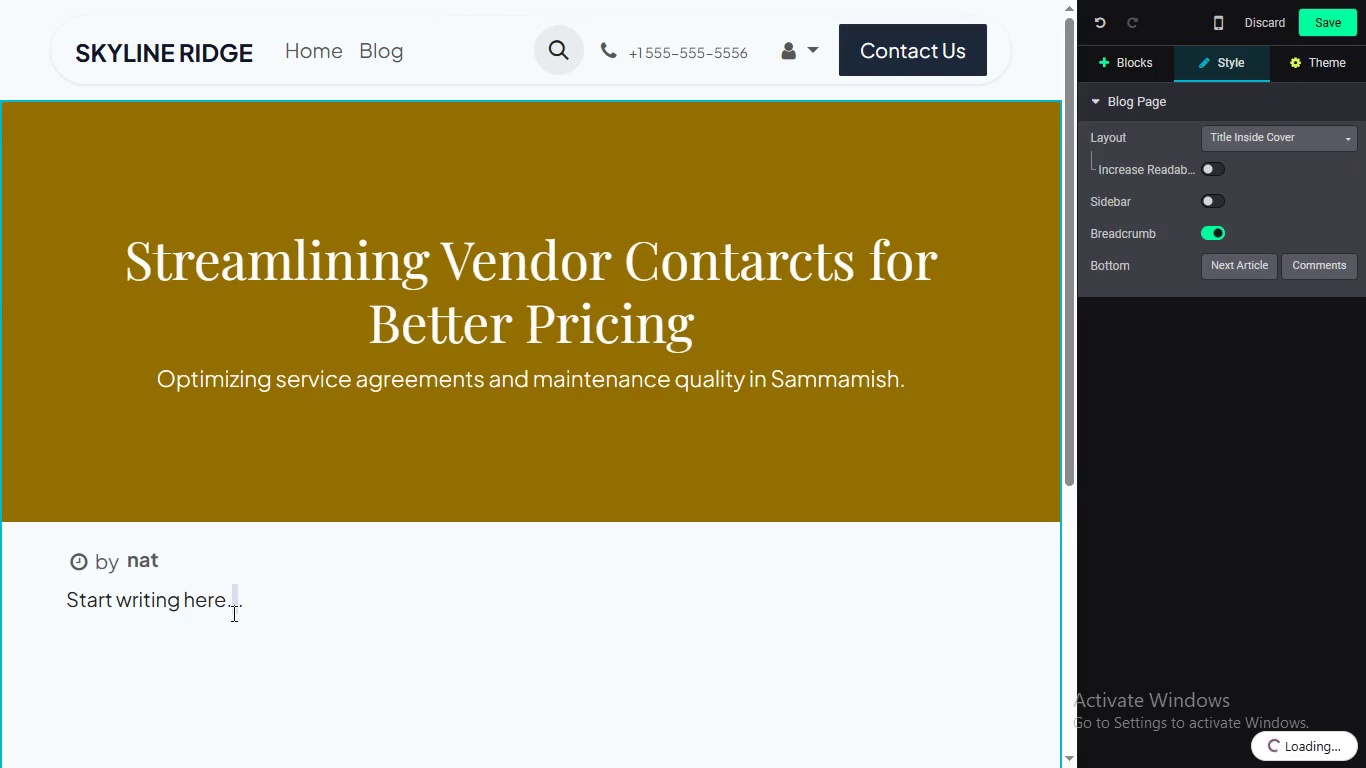 
triple_click([407, 601])
 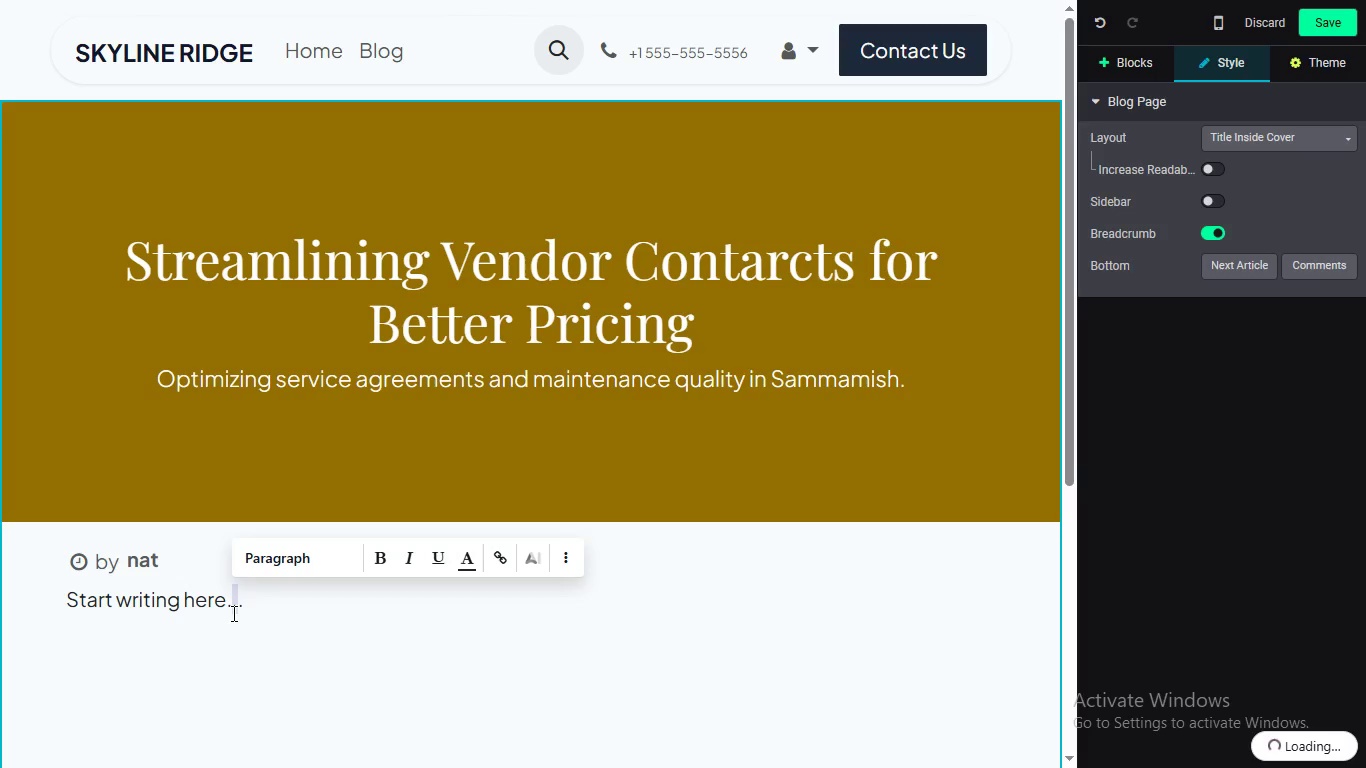 
triple_click([232, 613])
 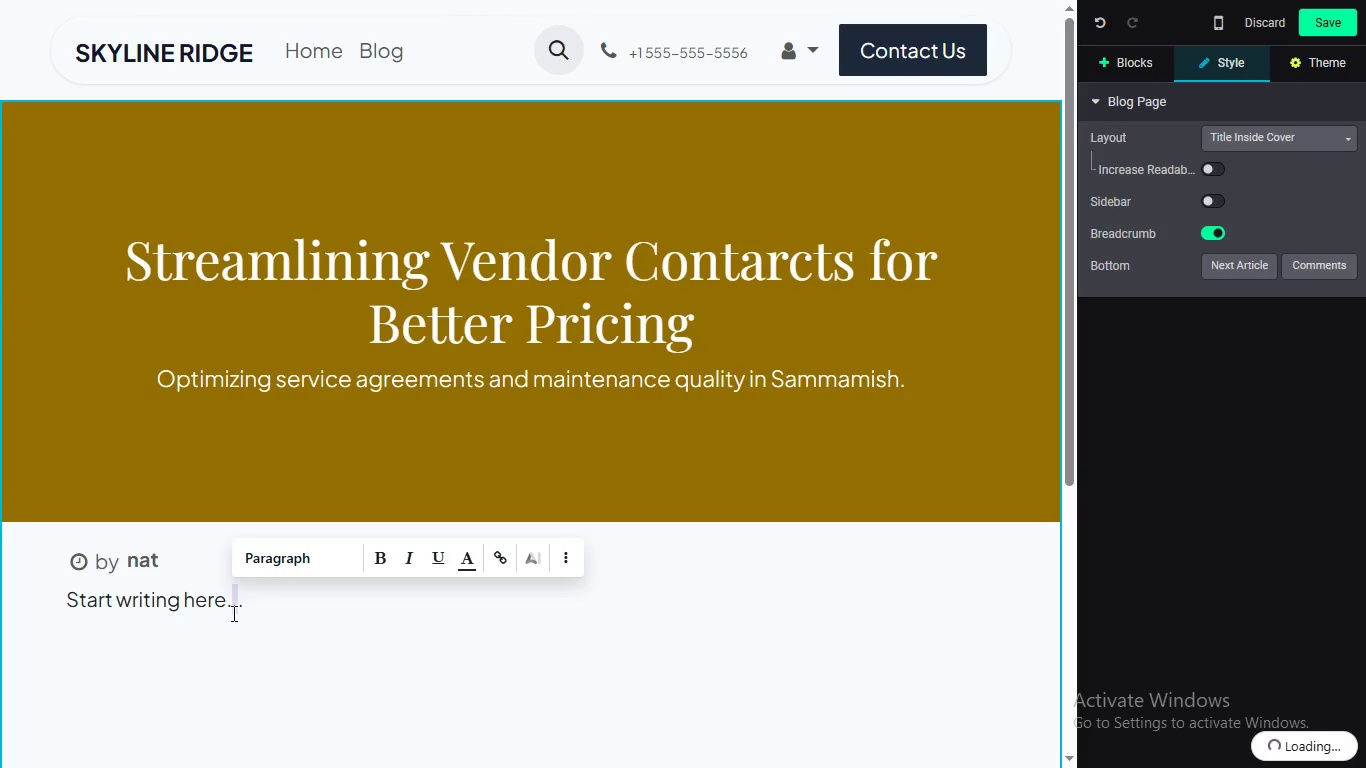 
triple_click([232, 613])
 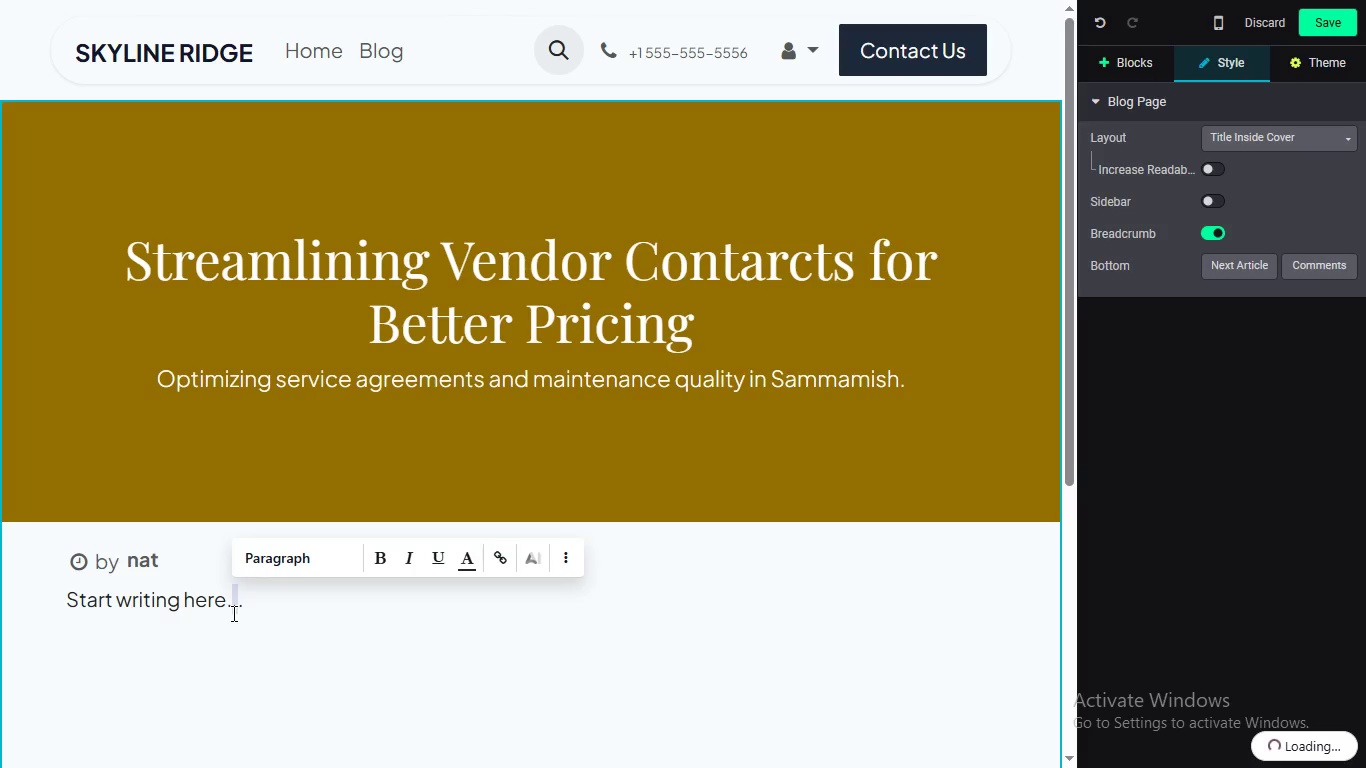 
triple_click([232, 613])
 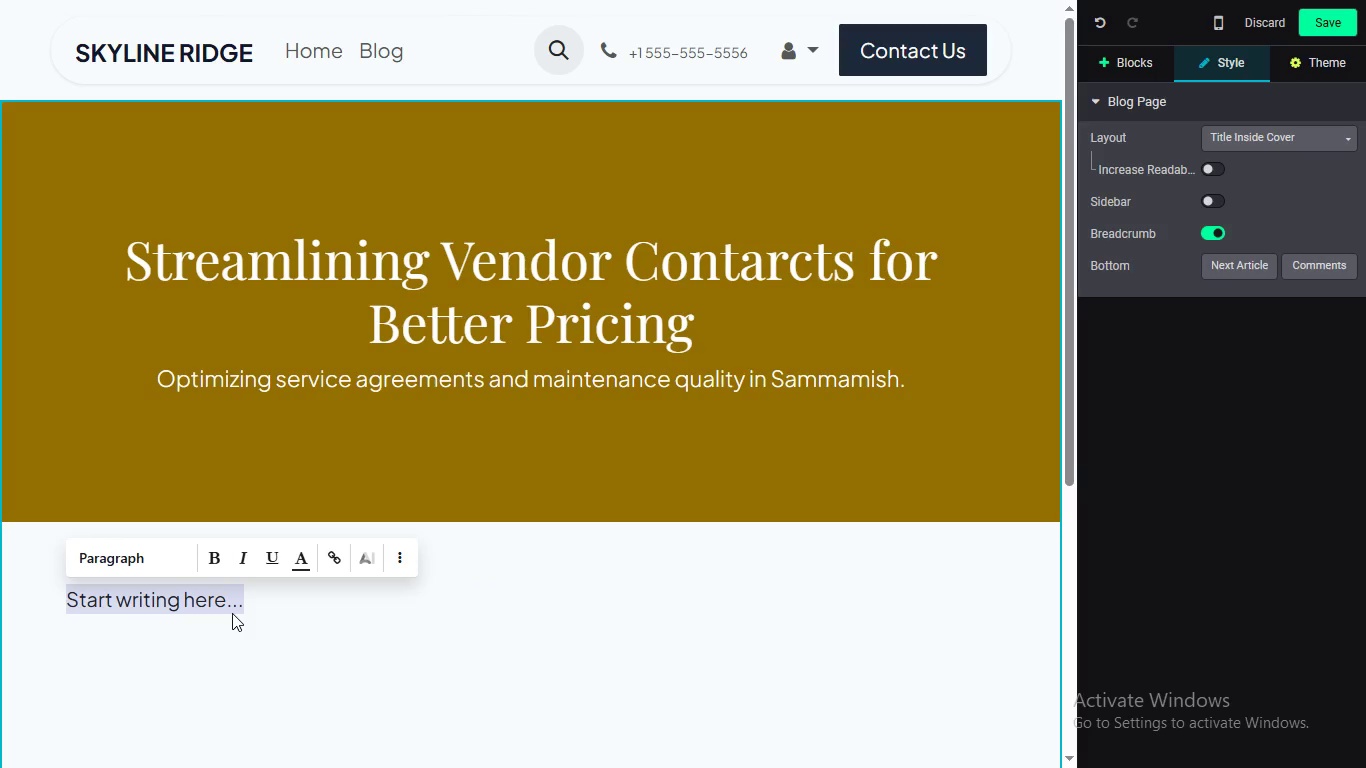 
triple_click([232, 613])
 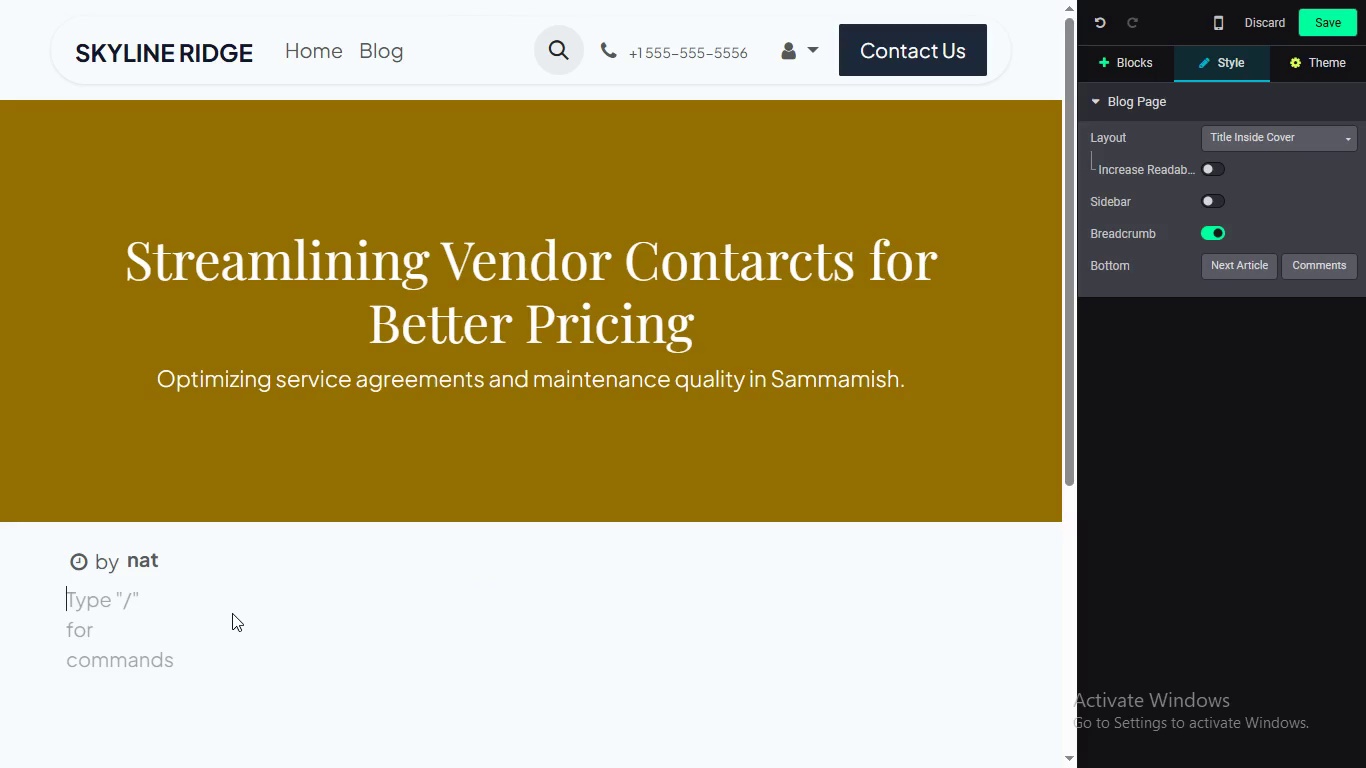 
key(Backspace)
 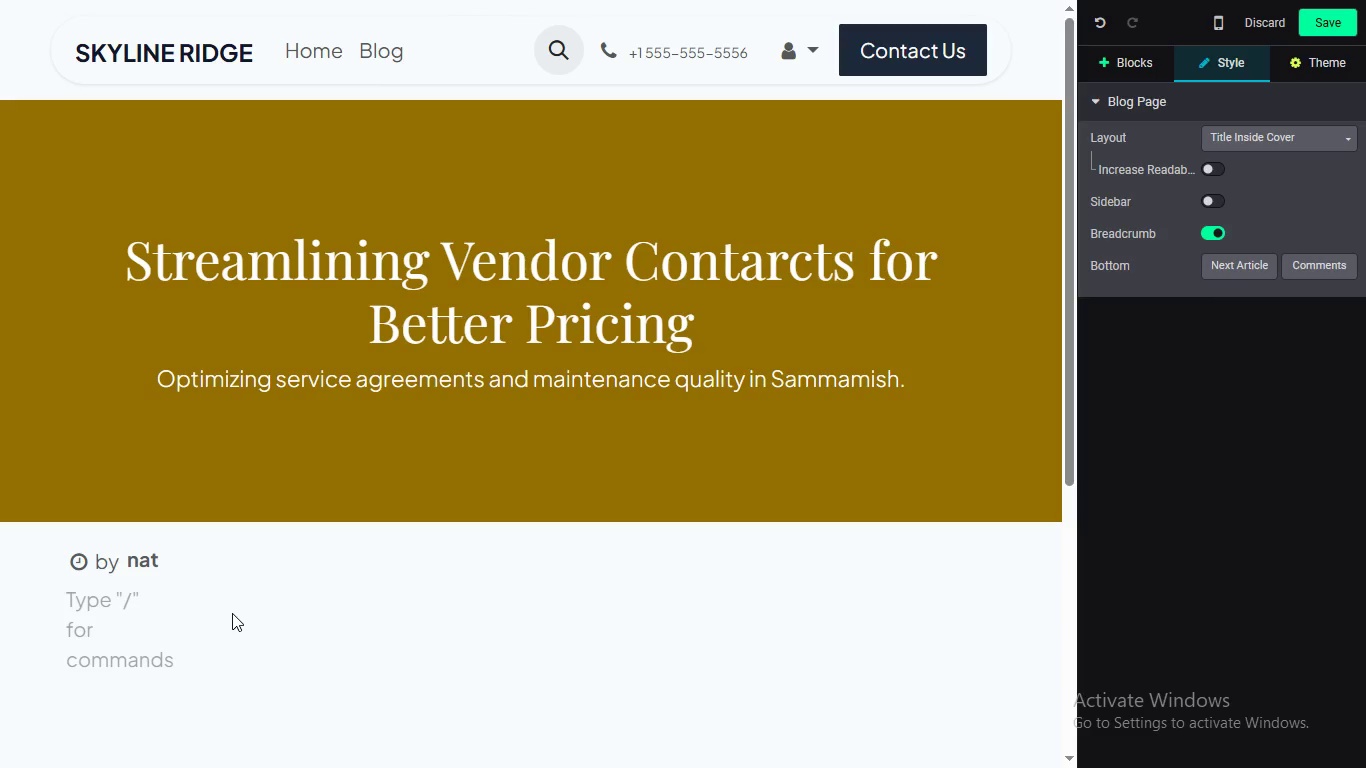 
wait(54.92)
 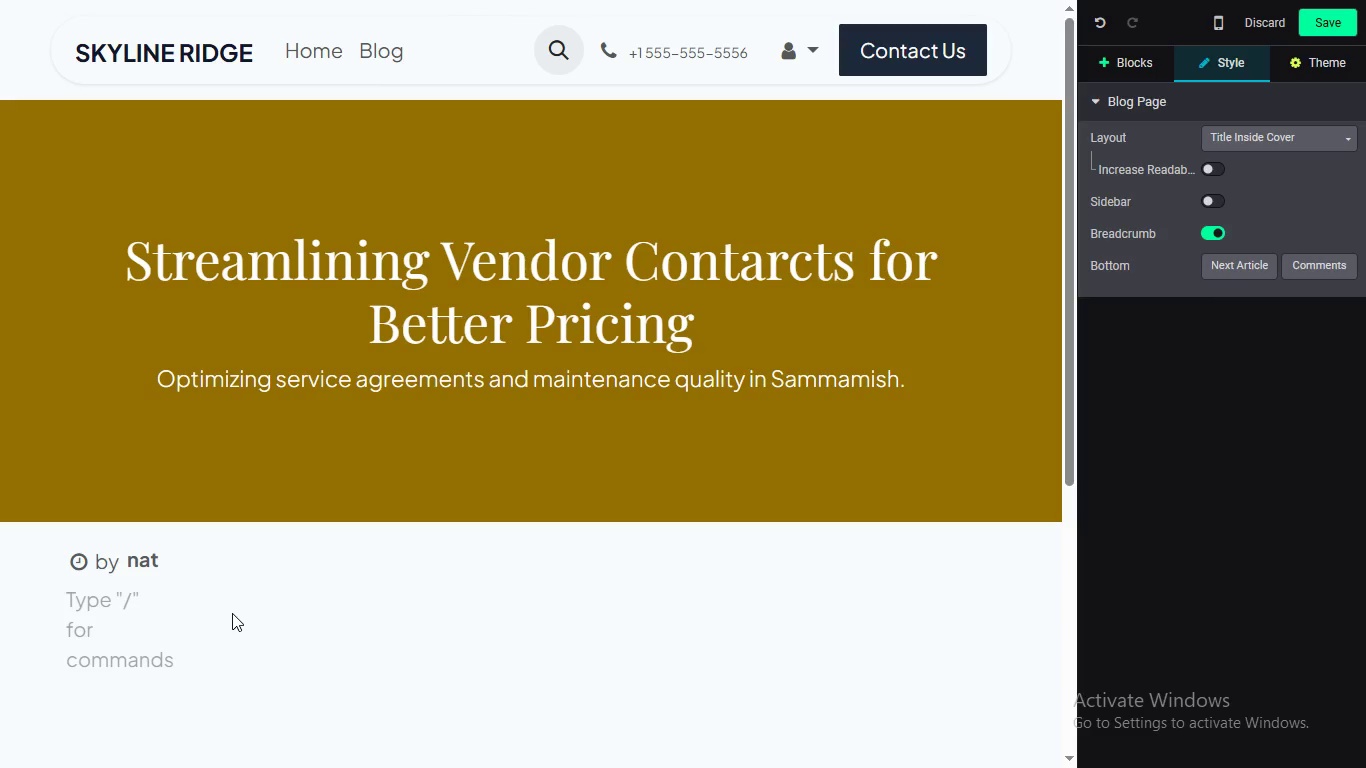 
type(The physcal appearance and stu)
key(Backspace)
type(ructural integrity of a)
key(Backspace)
type(h)
key(Backspace)
type(a high-end residentail communit )
key(Backspace)
type(y dictate)
key(Backspace)
type(a)
key(Backspace)
type(e its property values. For comm)
key(Backspace)
key(Backspace)
key(Backspace)
type(C)
key(Backspace)
type( )
key(Backspace)
type(r Community Managers in affu)
key(Backspace)
key(Backspace)
type(fluent areas like )
key(Backspace)
key(Backspace)
type(e Sammamish)
 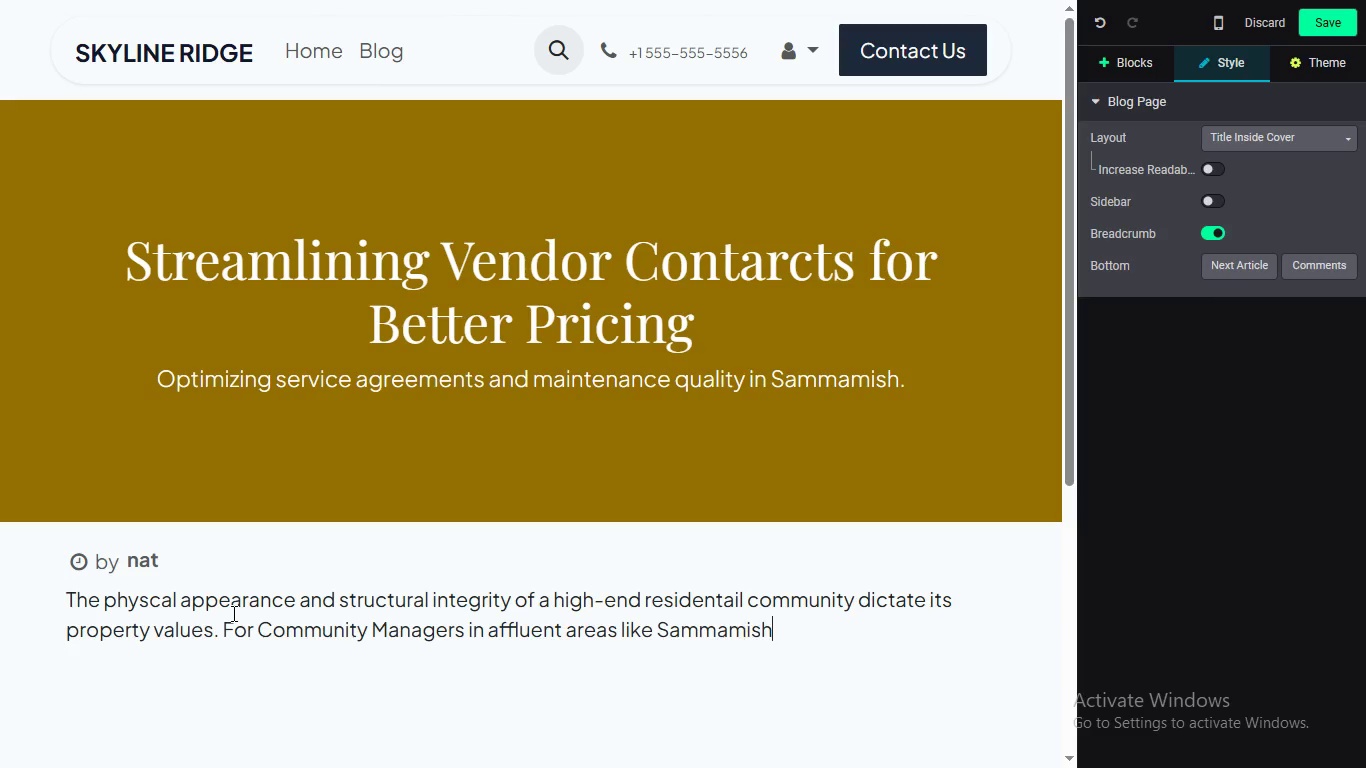 
key(Meta+S)
 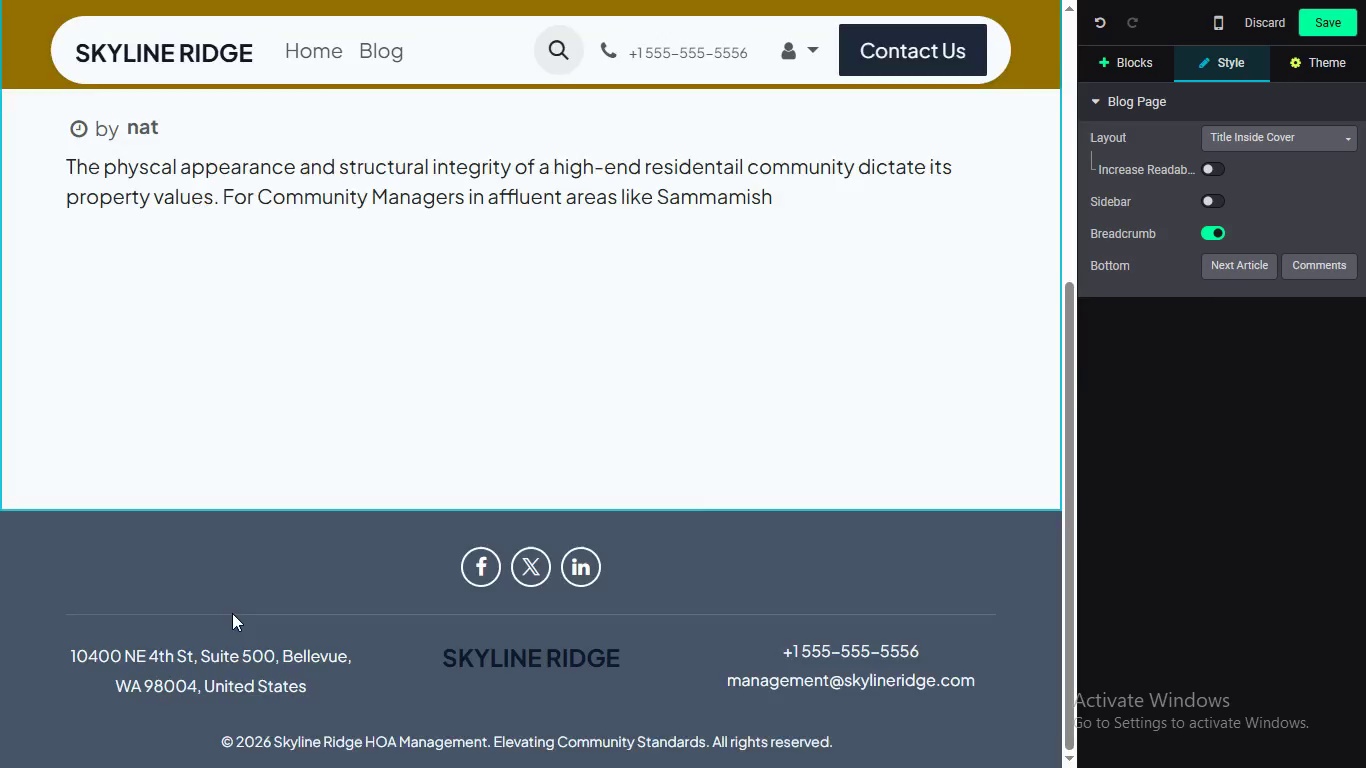 
key(Meta+MetaLeft)
 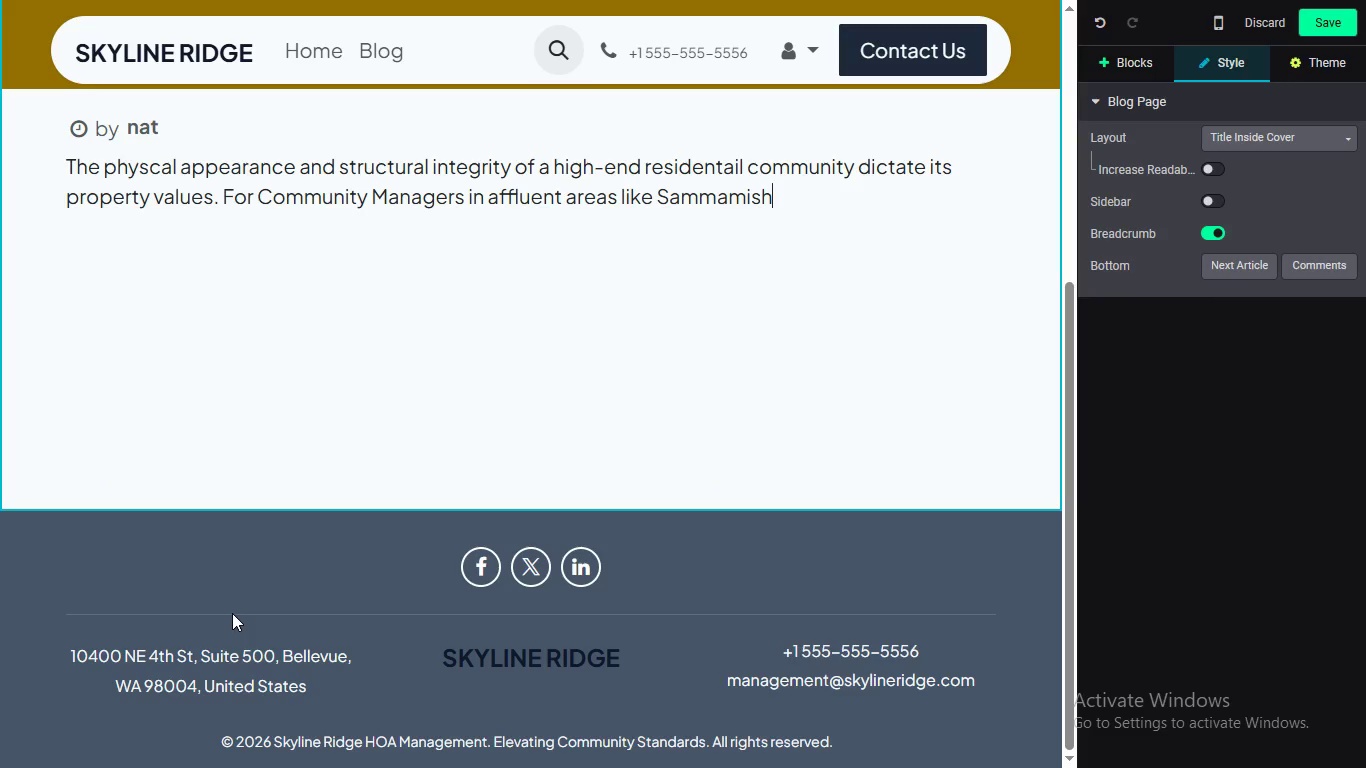 
scroll: coordinate [232, 613], scroll_direction: down, amount: 1.0
 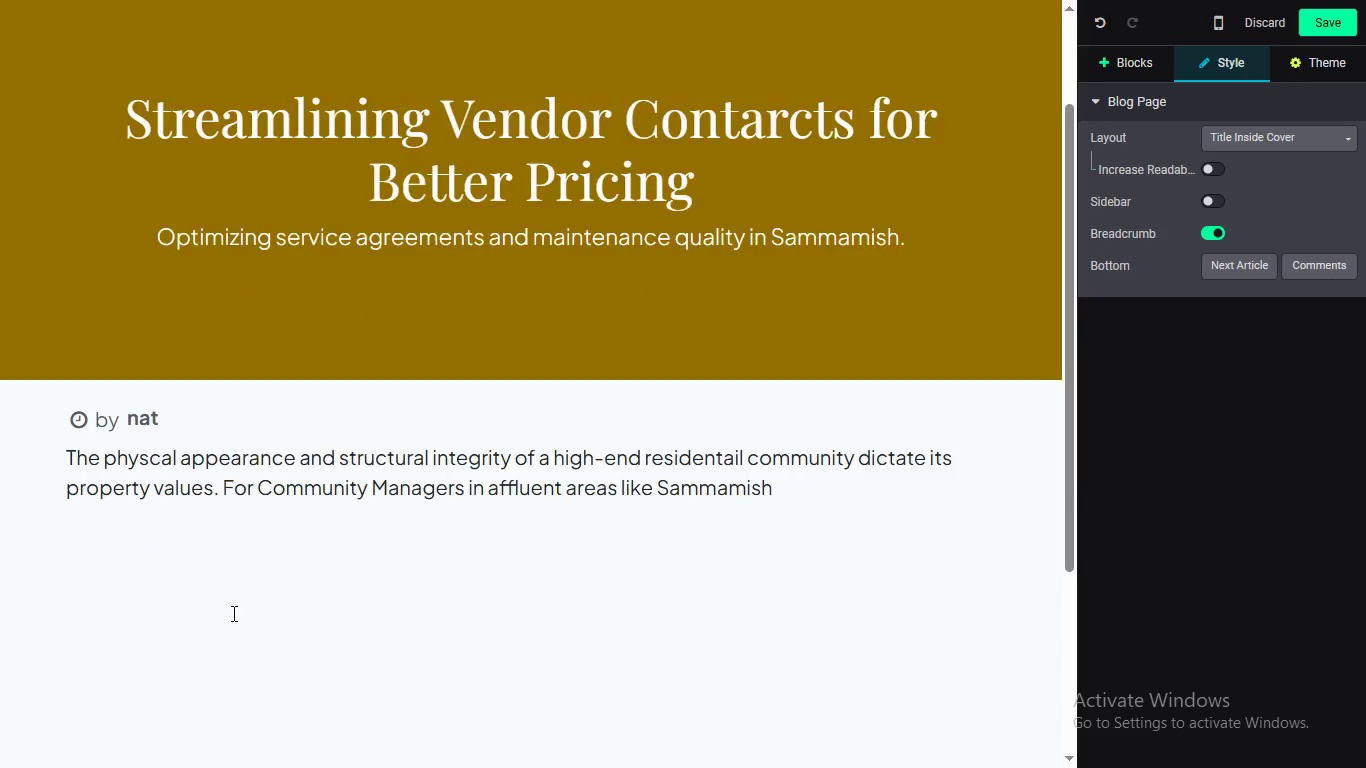 
type(, man)
 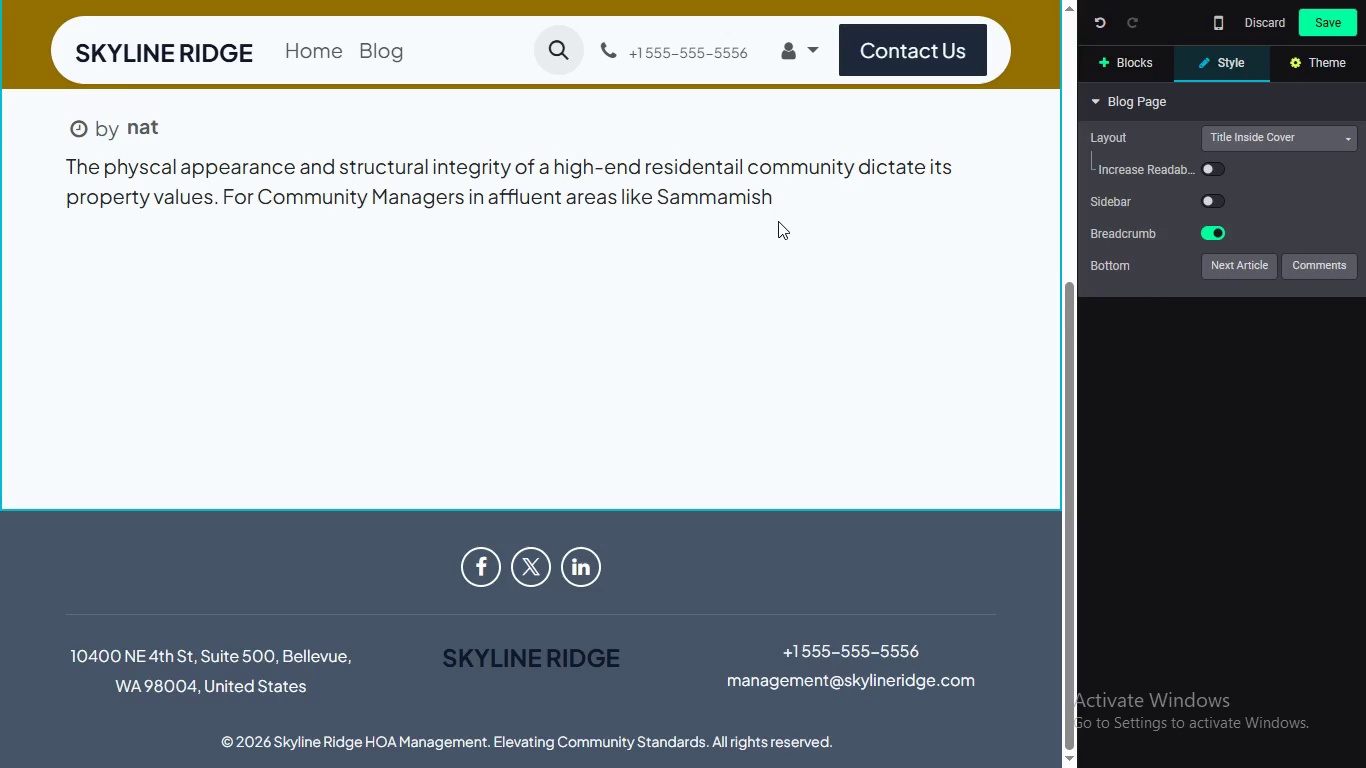 
left_click([778, 221])
 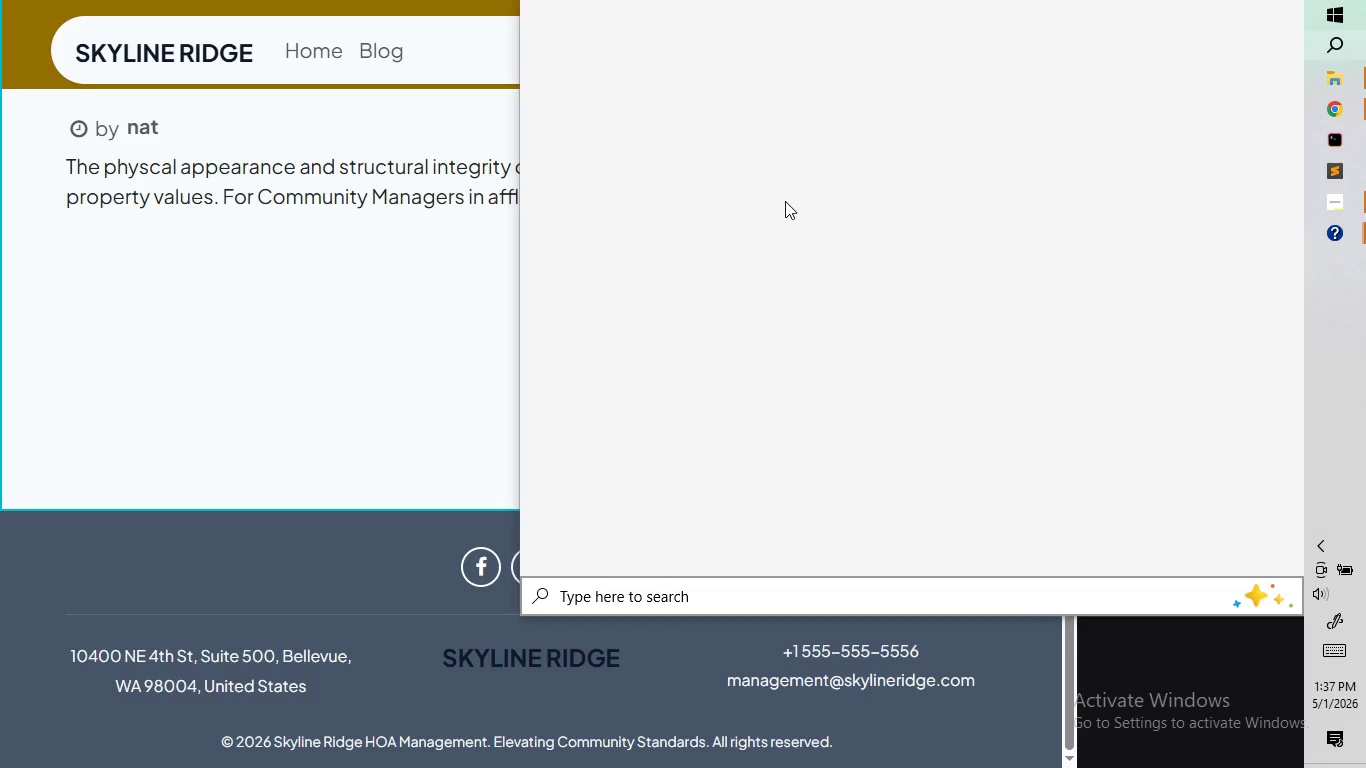 
left_click([785, 201])
 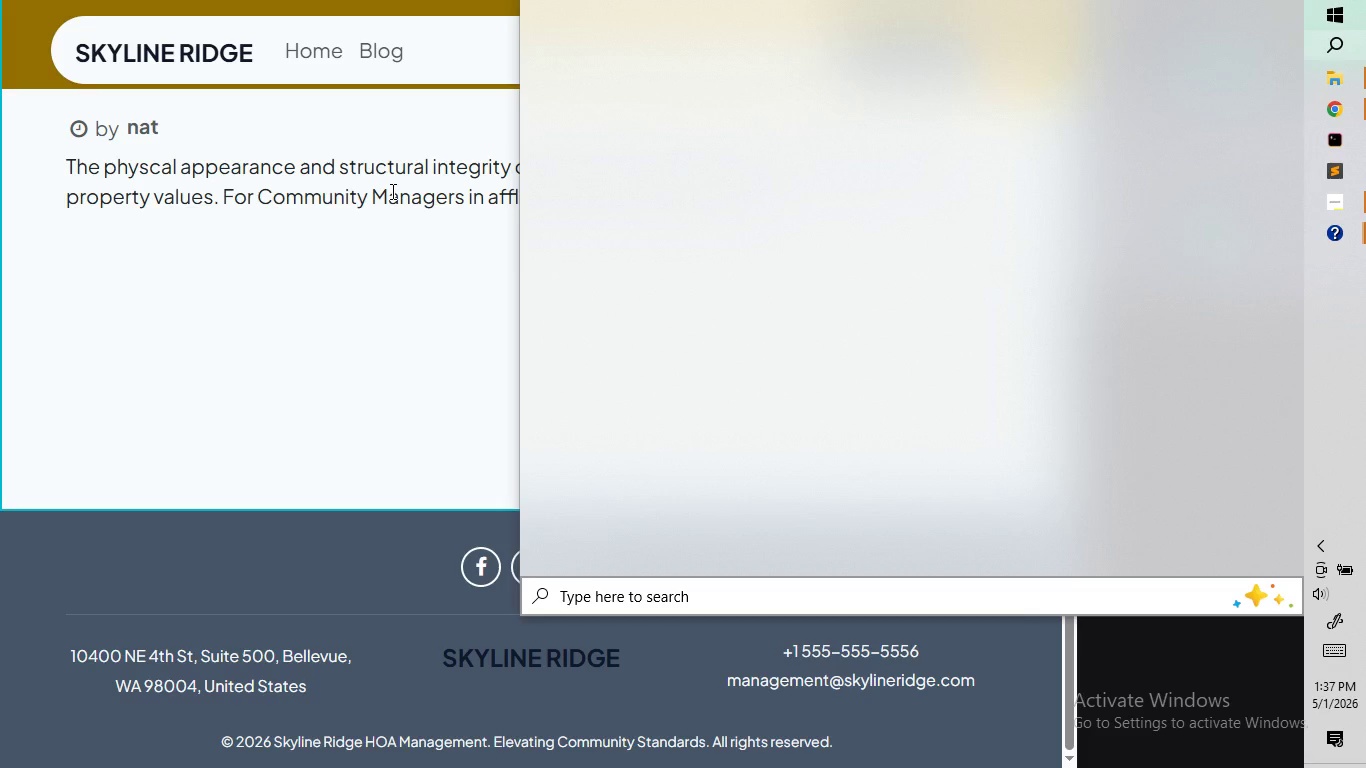 
left_click([391, 191])
 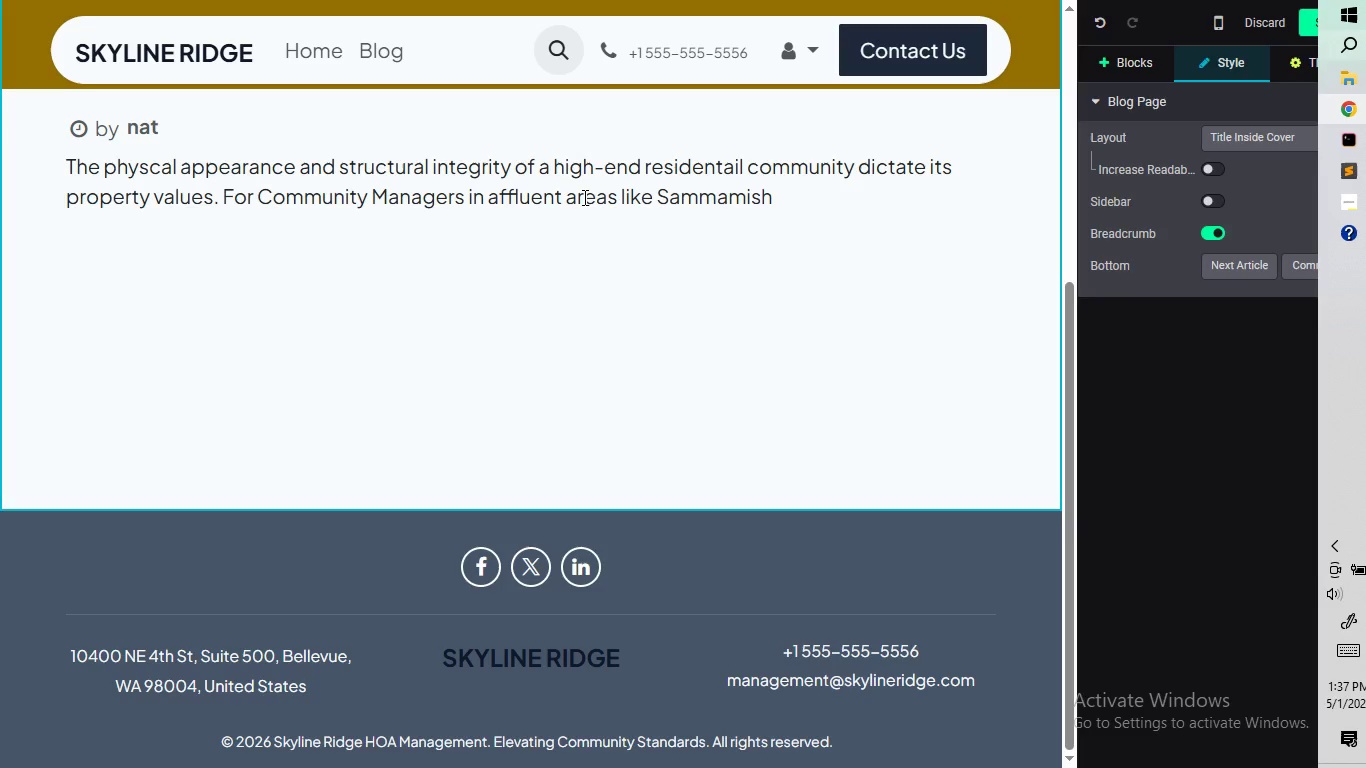 
left_click([391, 191])
 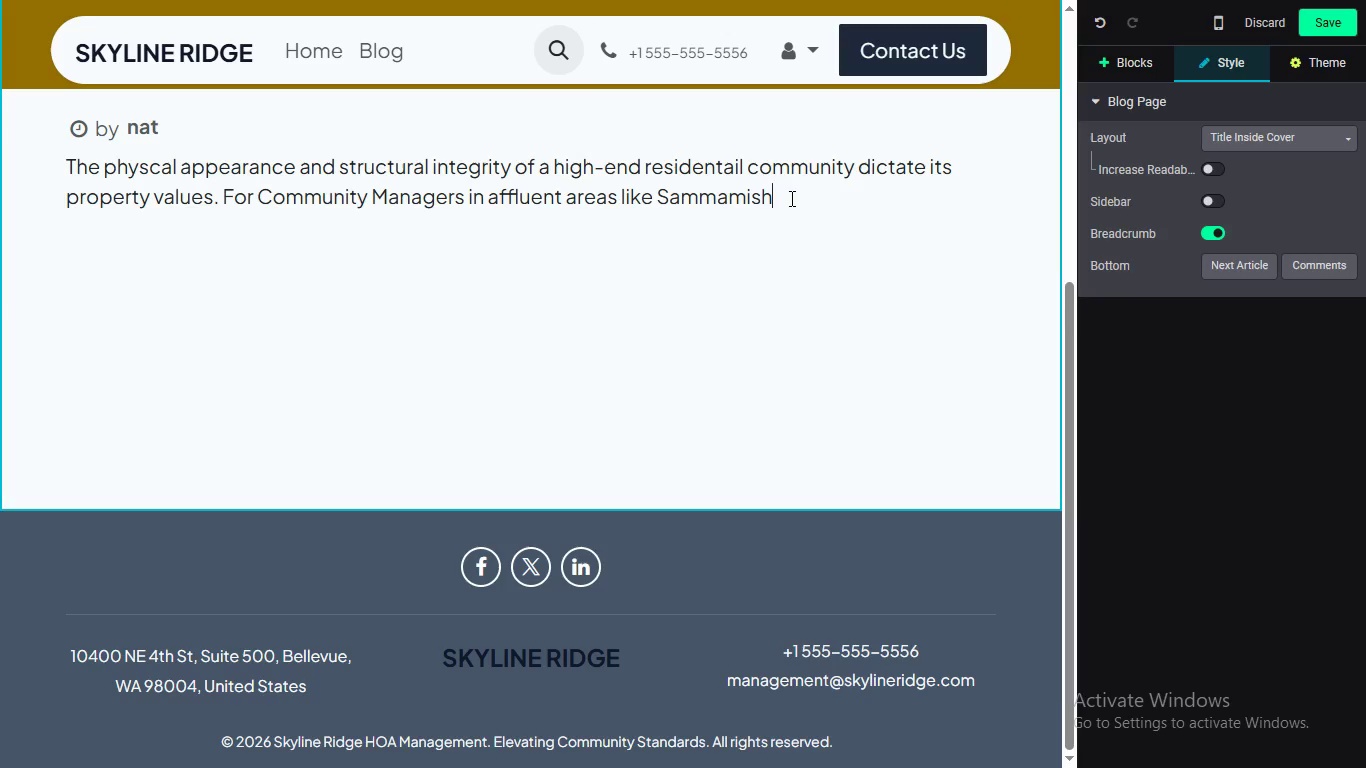 
left_click([790, 198])
 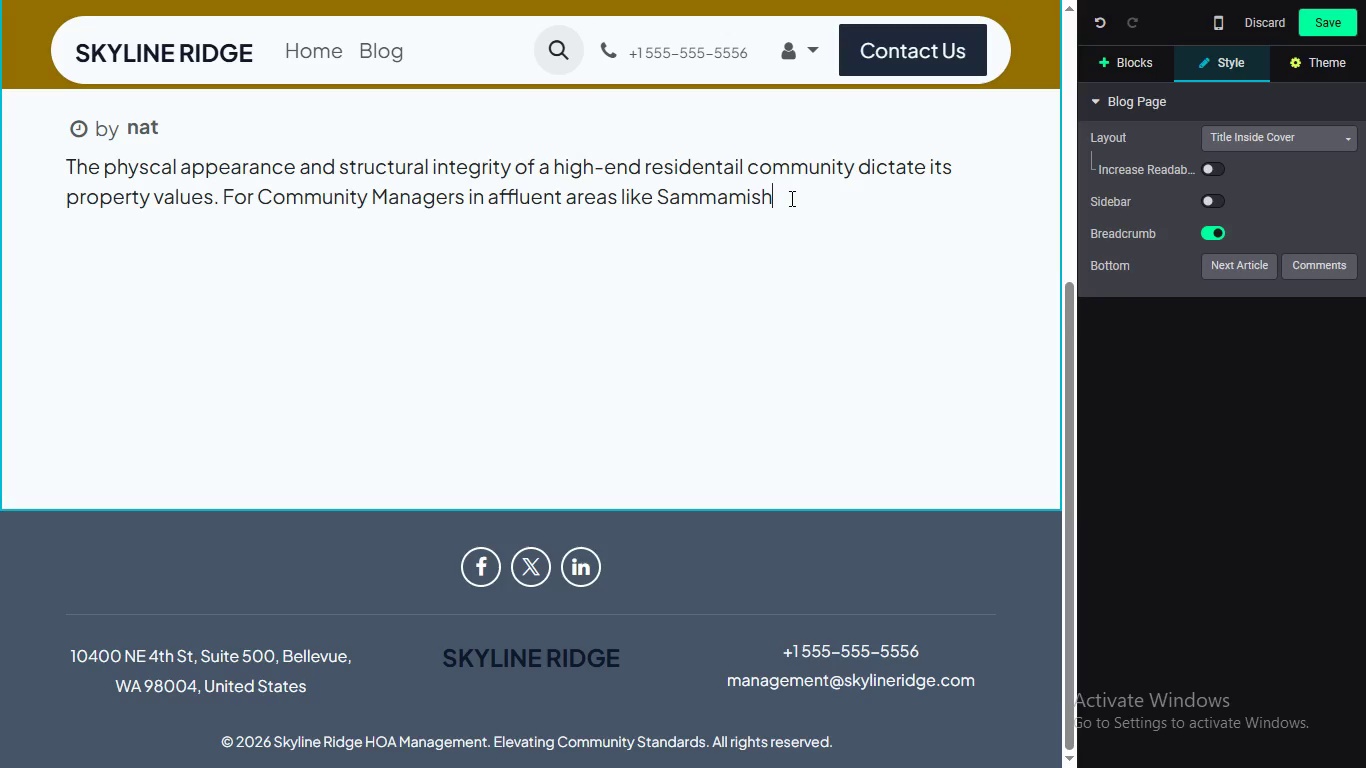 
type(, mana)
key(Backspace)
type(agn)
key(Backspace)
type(ing the  o)
key(Backspace)
key(Backspace)
type(coplex web of servide )
key(Backspace)
key(Backspace)
key(Backspace)
type(ce providers from elite landscaping crews to pool sanittion expers)
key(Backspace)
type(ts is a full )
key(Backspace)
type(-time job. Effective Vendor Mna)
key(Backspace)
key(Backspace)
type(anagment is the key to maintaing premium community aesthetics while simultanou)
key(Backspace)
key(Backspace)
type(eouslty protecting the associations[NumLock])
key(Backspace)
type('s annual operating budget.)
 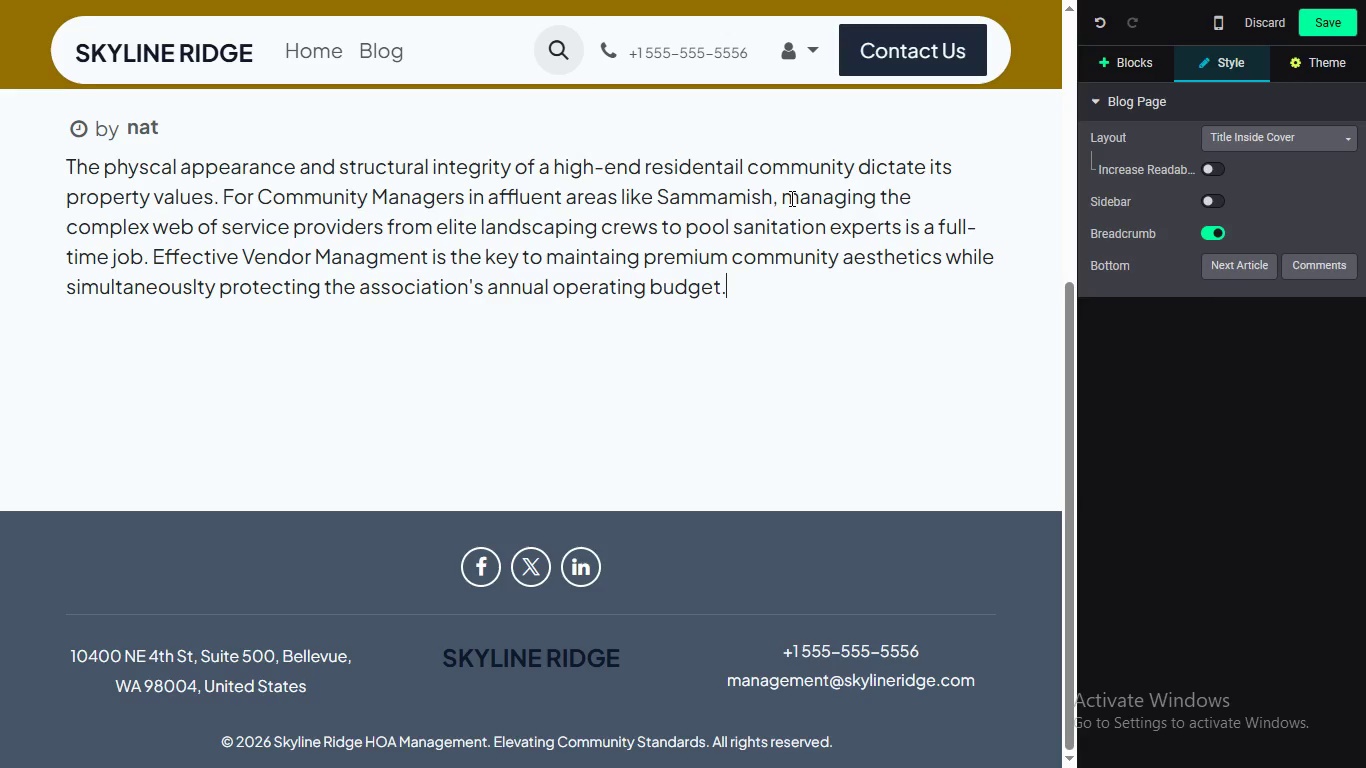 
scroll: coordinate [790, 198], scroll_direction: down, amount: 1.0
 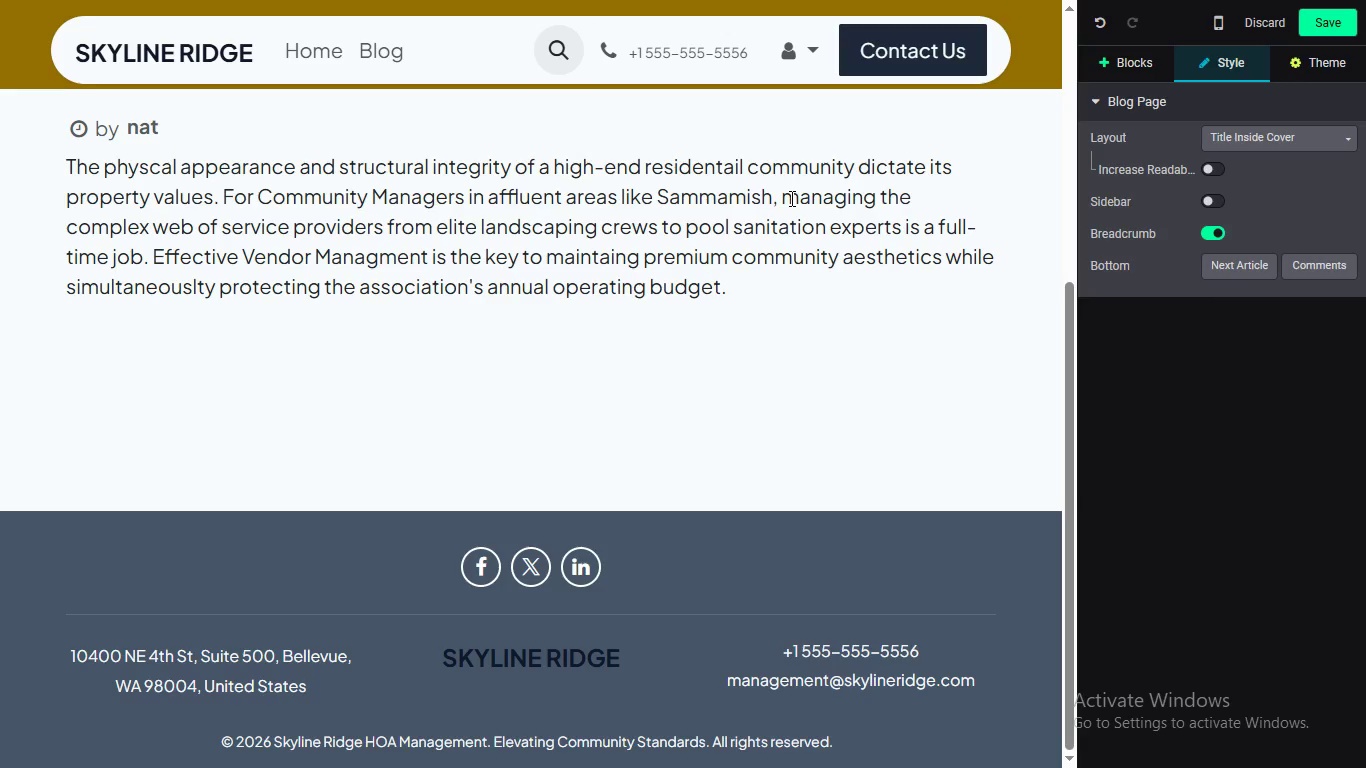 
key(Enter)
 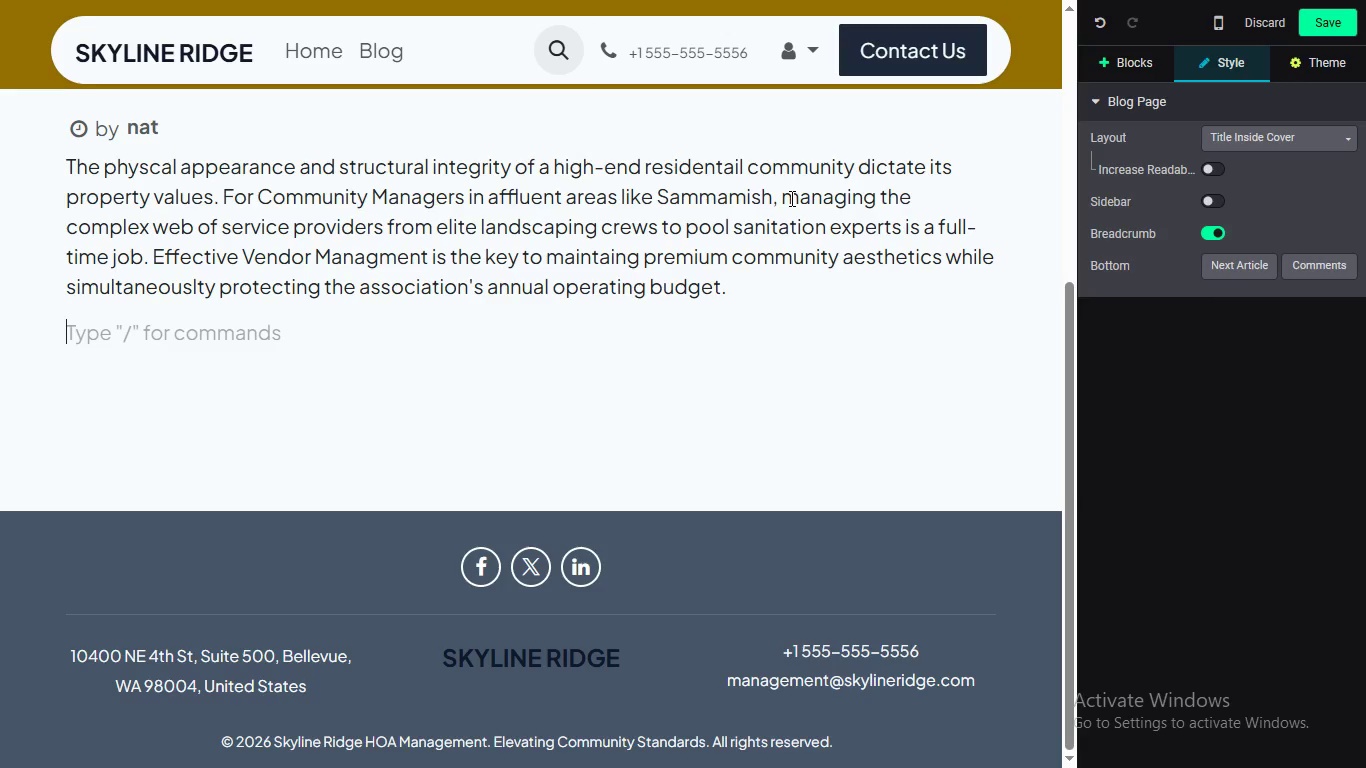 
type(Many h)
key(Backspace)
type(HOAs suffer from ')
key(Backspace)
type("vendor complan)
key(Backspace)
type(cency)
 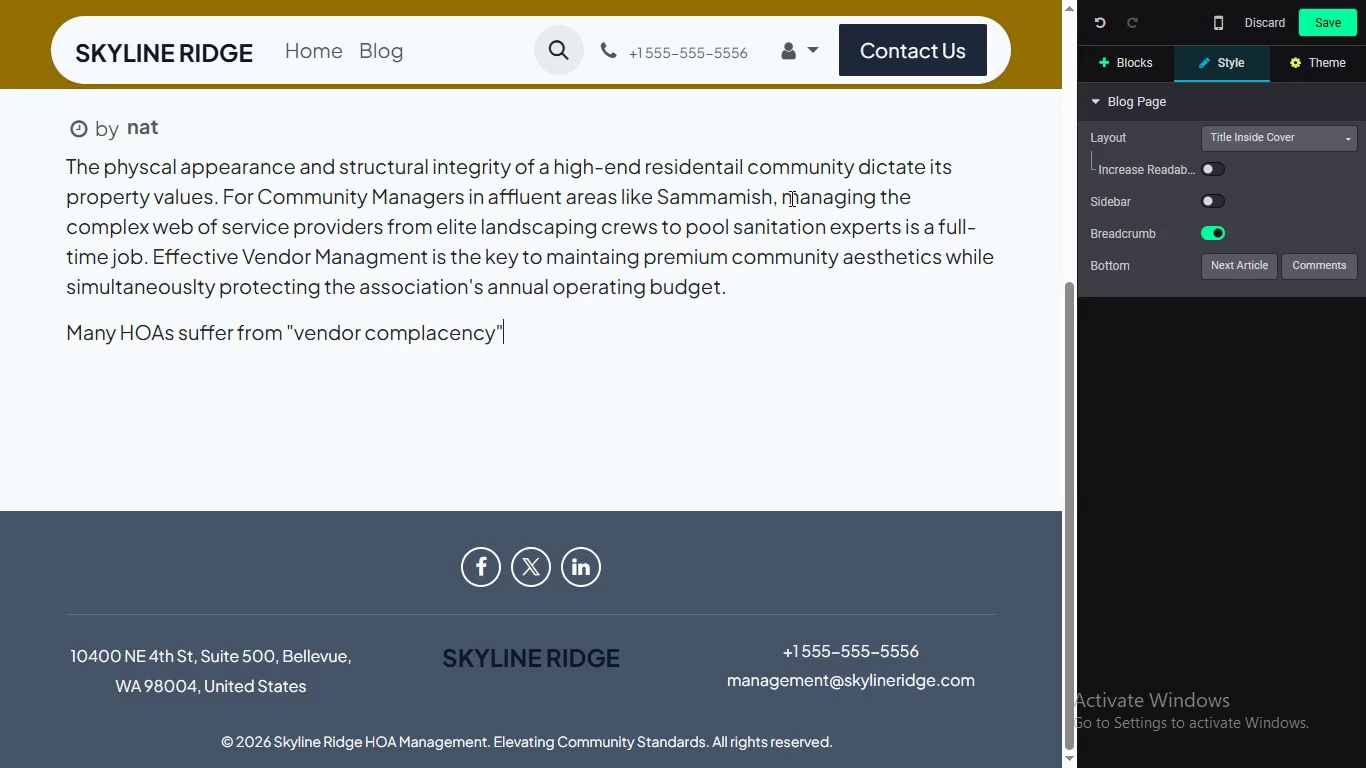 
 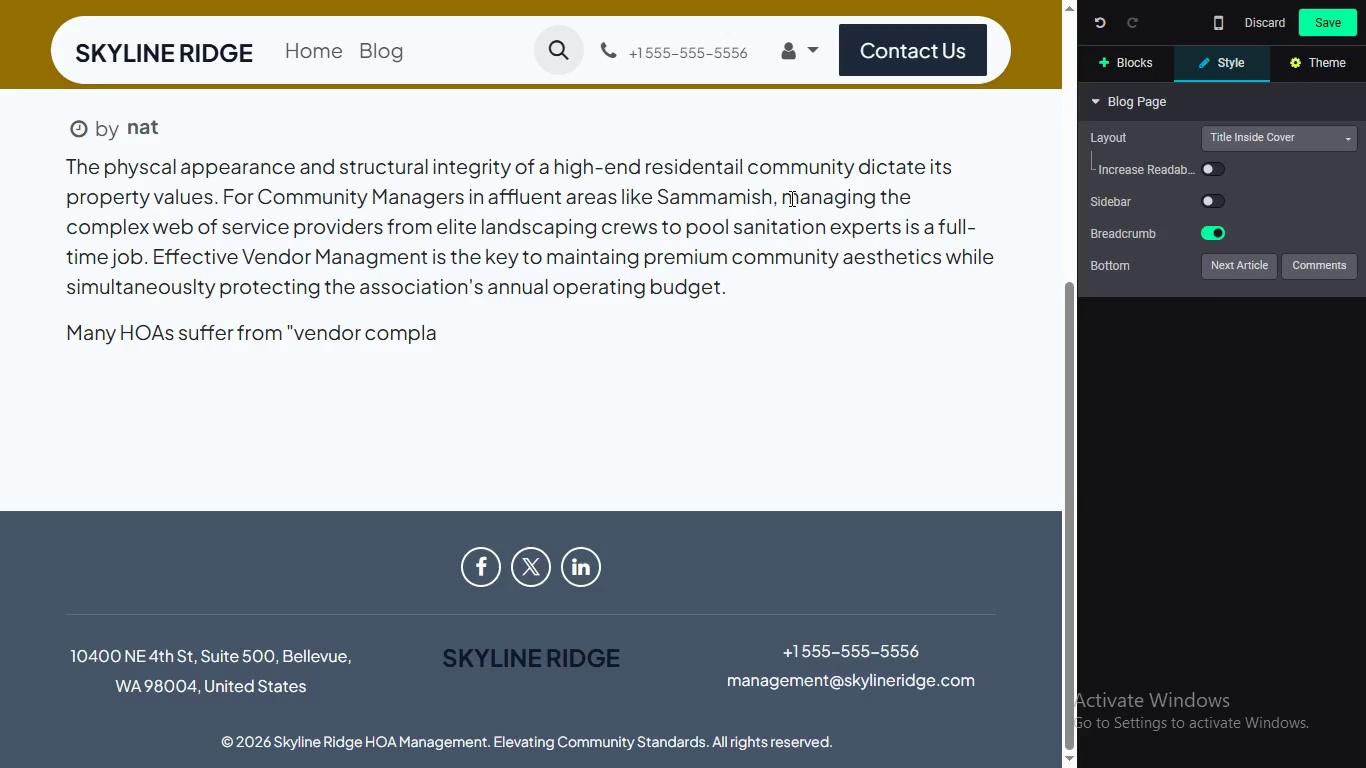 
hold_key(key=Quote, duration=0.31)
 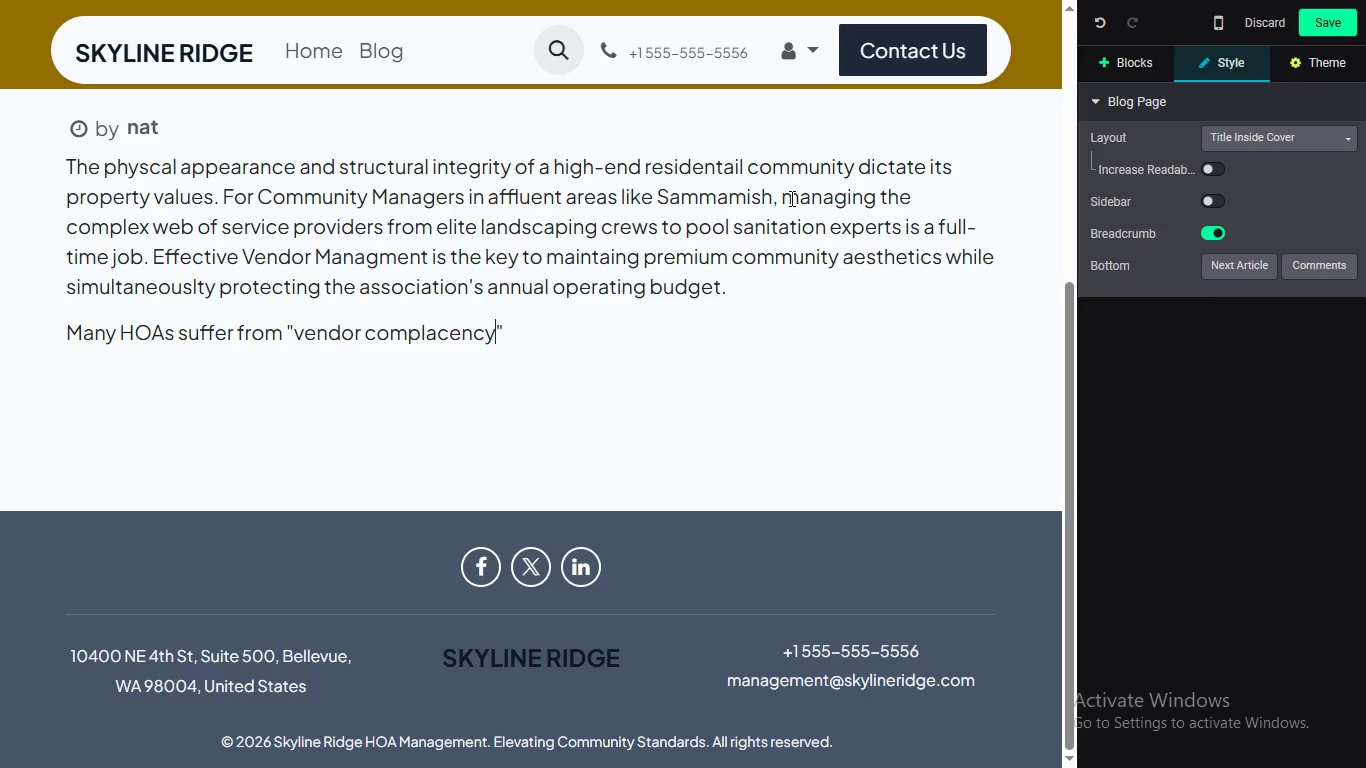 
key(ArrowLeft)
 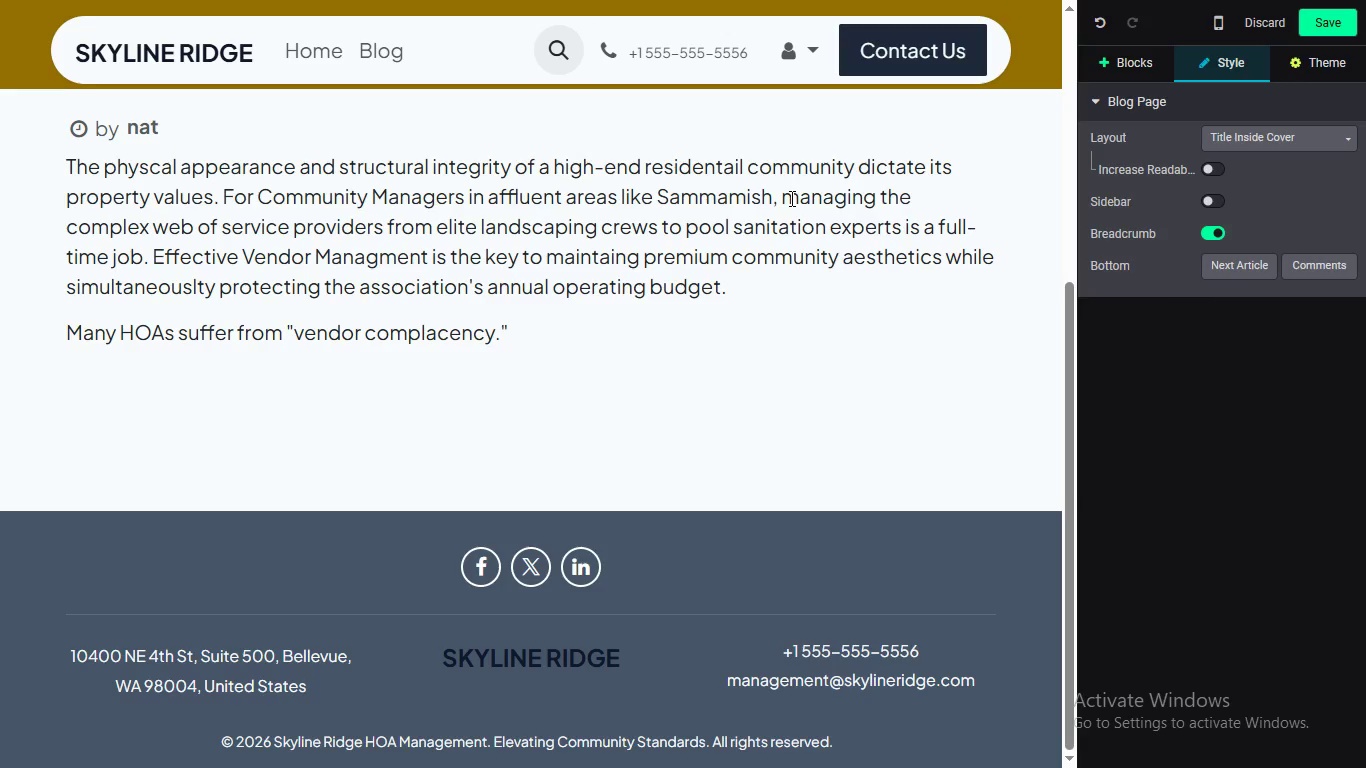 
key(Period)
 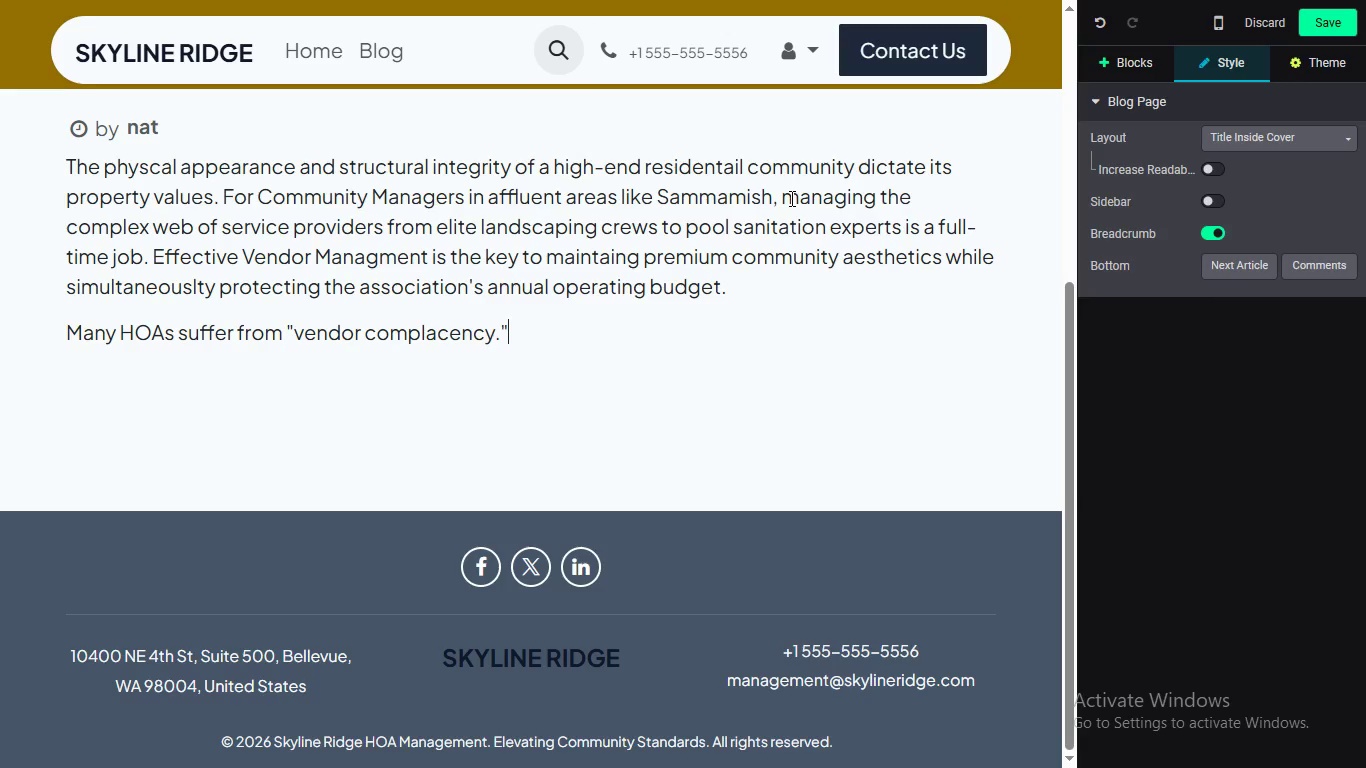 
key(ArrowRight)
 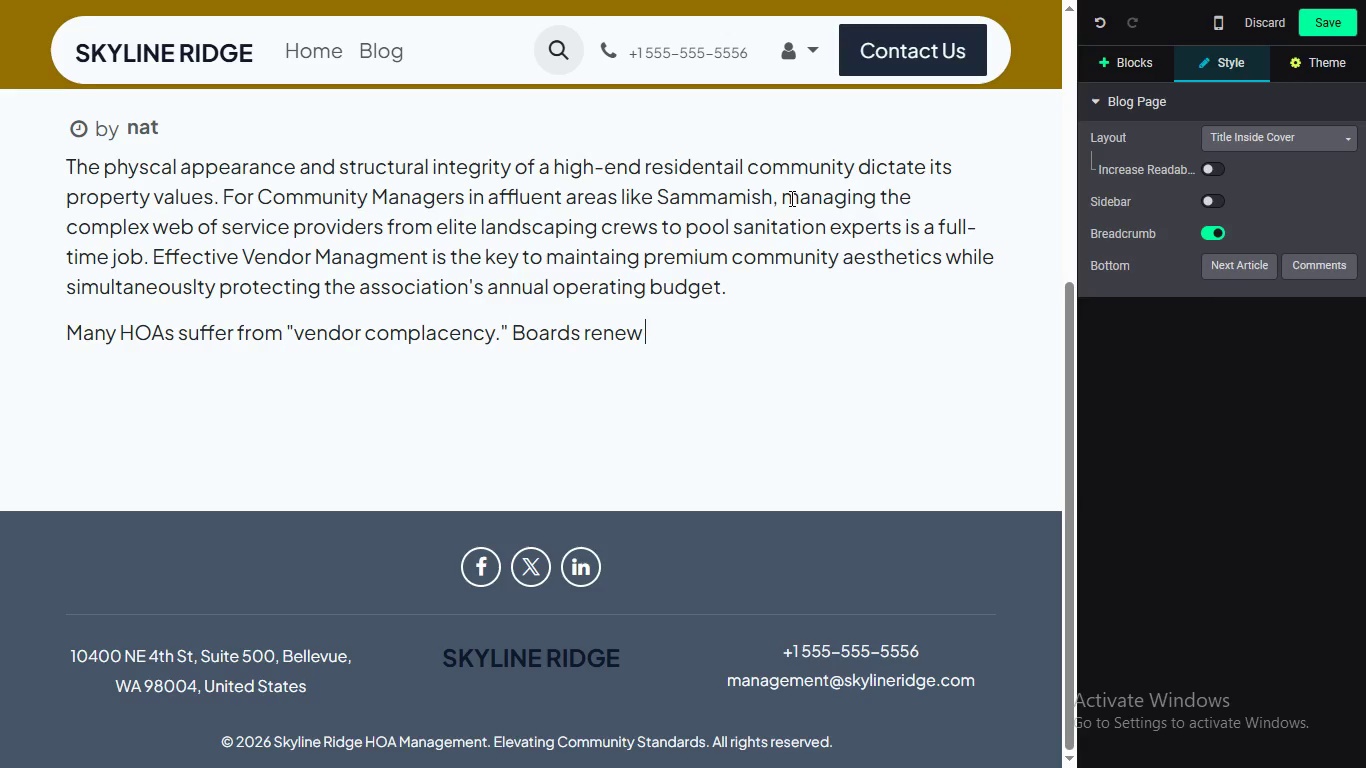 
type( Boards renew the same mintenance o)
key(Backspace)
type(conta)
key(Backspace)
type(racs year after year without conductin a com)
key(Backspace)
key(Backspace)
key(Backspace)
key(Backspace)
key(Backspace)
key(Backspace)
type(g a competitive Request for Proposal )
key(Backspace)
type(()
key(Backspace)
type( (RPF)
key(Backspace)
key(Backspace)
type(FP) p)
key(Backspace)
type(P)
key(Backspace)
type(process. This leads to inflated pricing and stagnantservice quality. Skyline Ridge funa)
key(Backspace)
type(damentally transforms how associations approach their service aggreements.)
 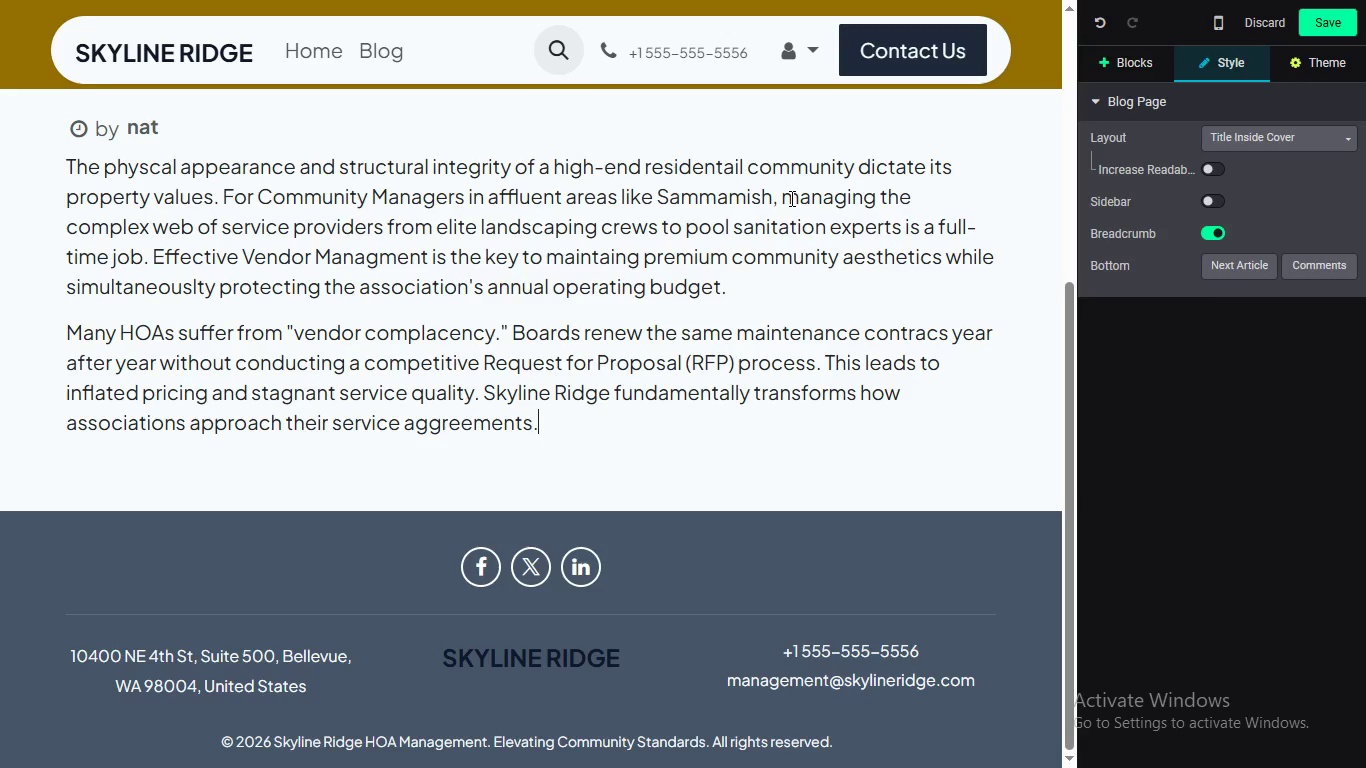 
hold_key(key=Enter, duration=0.31)
 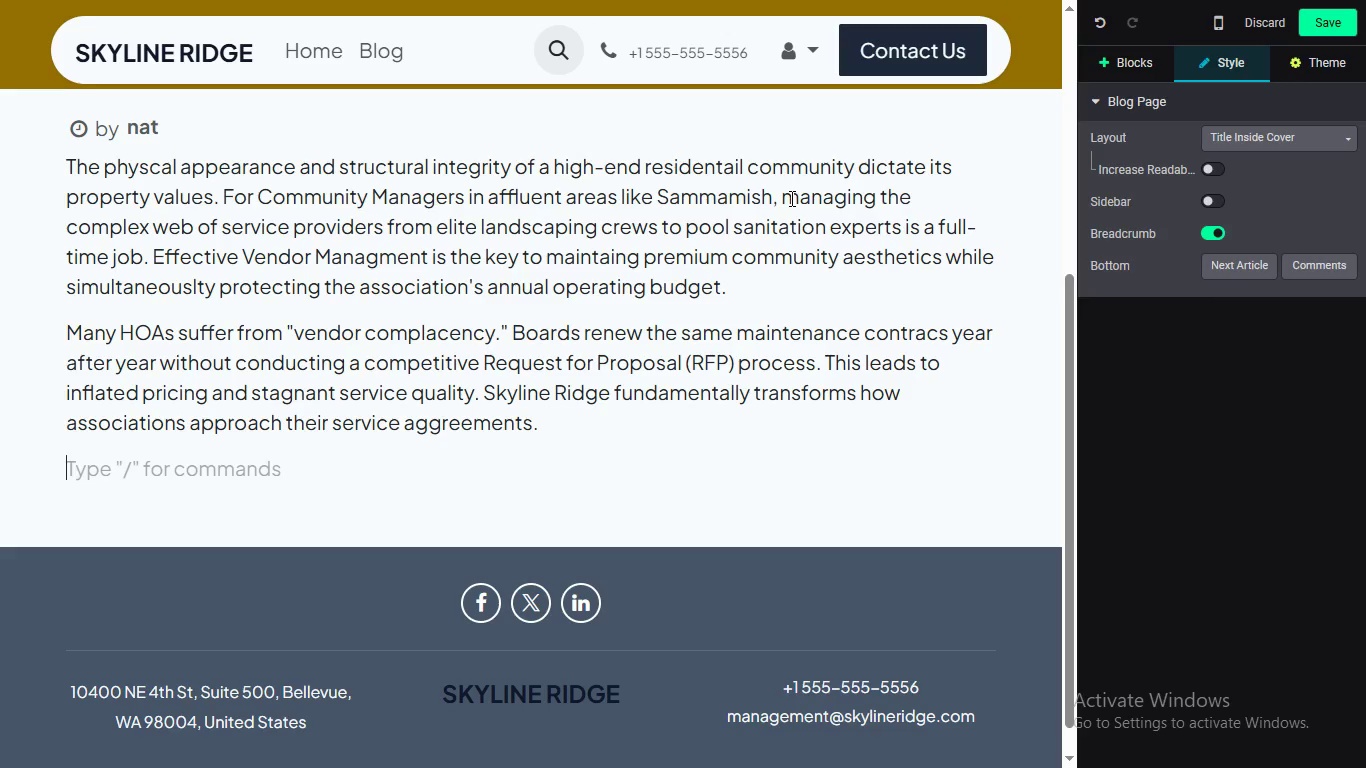 
type(The Power of Eo)
key(Backspace)
type(conomic)
key(Backspace)
key(Backspace)
type(ies fo)
key(Backspace)
key(Backspace)
type(of Scale)
 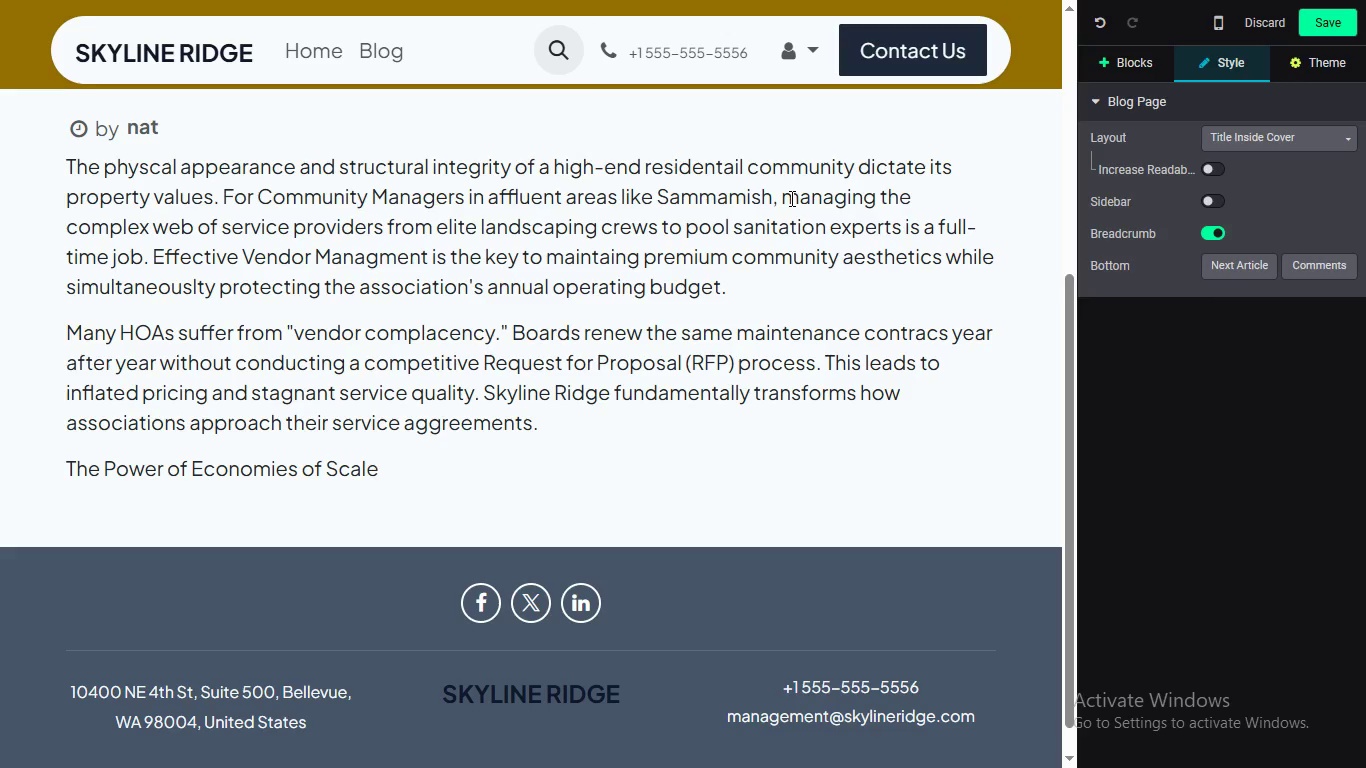 
key(Enter)
 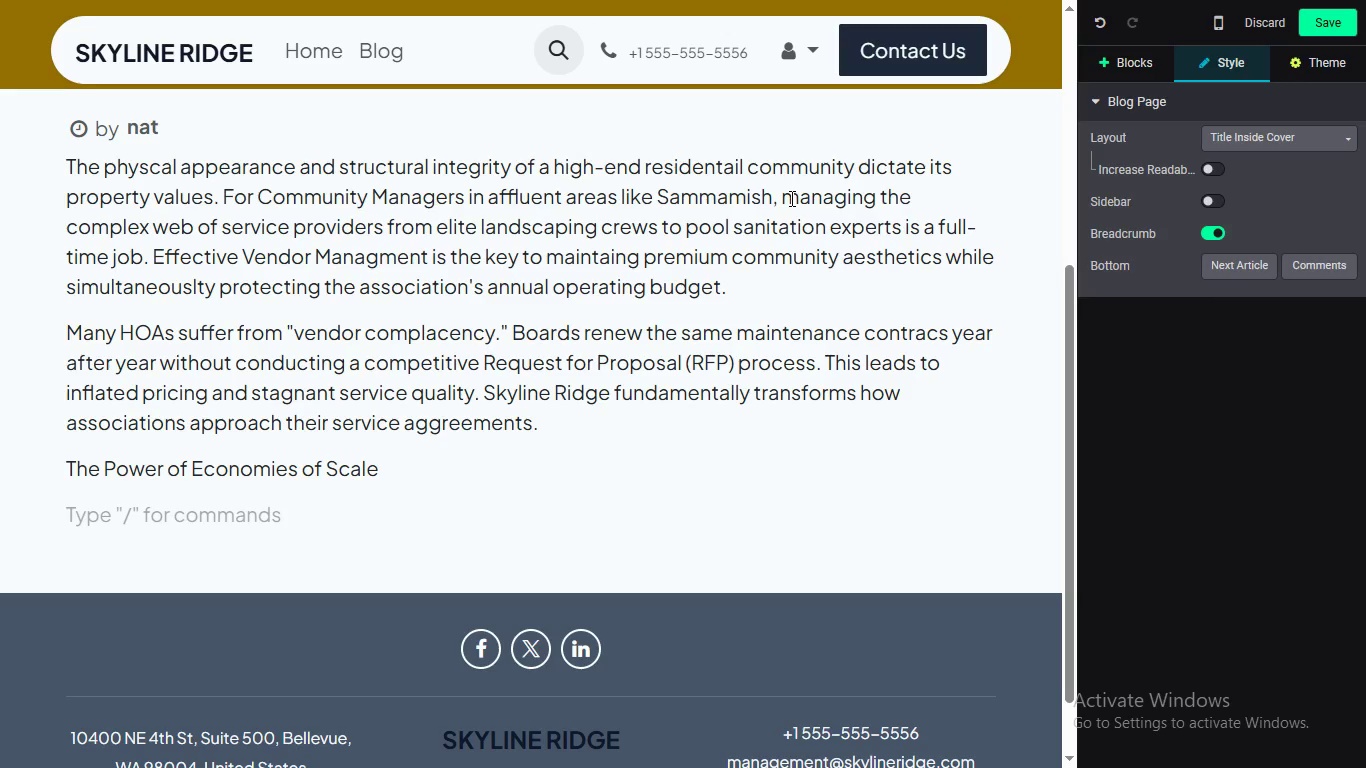 
type(As a boutique property management agency )
key(Backspace)
type(,S)
key(Backspace)
type( s)
key(Backspace)
type(Skyline Ridge M)
key(Backspace)
type(managers)
key(Backspace)
key(Backspace)
type(s a vast per)
key(Backspace)
key(Backspace)
type(ortfolio of higg-en)
key(Backspace)
key(Backspace)
key(Backspace)
key(Backspace)
type(h-end commertc)
key(Backspace)
key(Backspace)
type(cial and residentaial )
key(Backspace)
key(Backspace)
key(Backspace)
key(Backspace)
key(Backspace)
type(ial properties. This allwos )
key(Backspace)
key(Backspace)
key(Backspace)
key(Backspace)
type(ows us to leverage immes)
key(Backspace)
type(nse economies of scale. We pass thsi )
key(Backspace)
key(Backspace)
key(Backspace)
type(isbuying power directly to our clients, negotiating aggressive pricign of )
key(Backspace)
key(Backspace)
type(n a)
key(Backspace)
type(landscaping )
key(Backspace)
type(,s ecu)
key(Backspace)
key(Backspace)
key(Backspace)
key(Backspace)
key(Backspace)
type( security, and snow removal contracts ha )
key(Backspace)
type(t a single HOA COULD)
key(Backspace)
key(Backspace)
key(Backspace)
key(Backspace)
key(Backspace)
type(could never secure on its on)
key(Backspace)
type(wn.)
 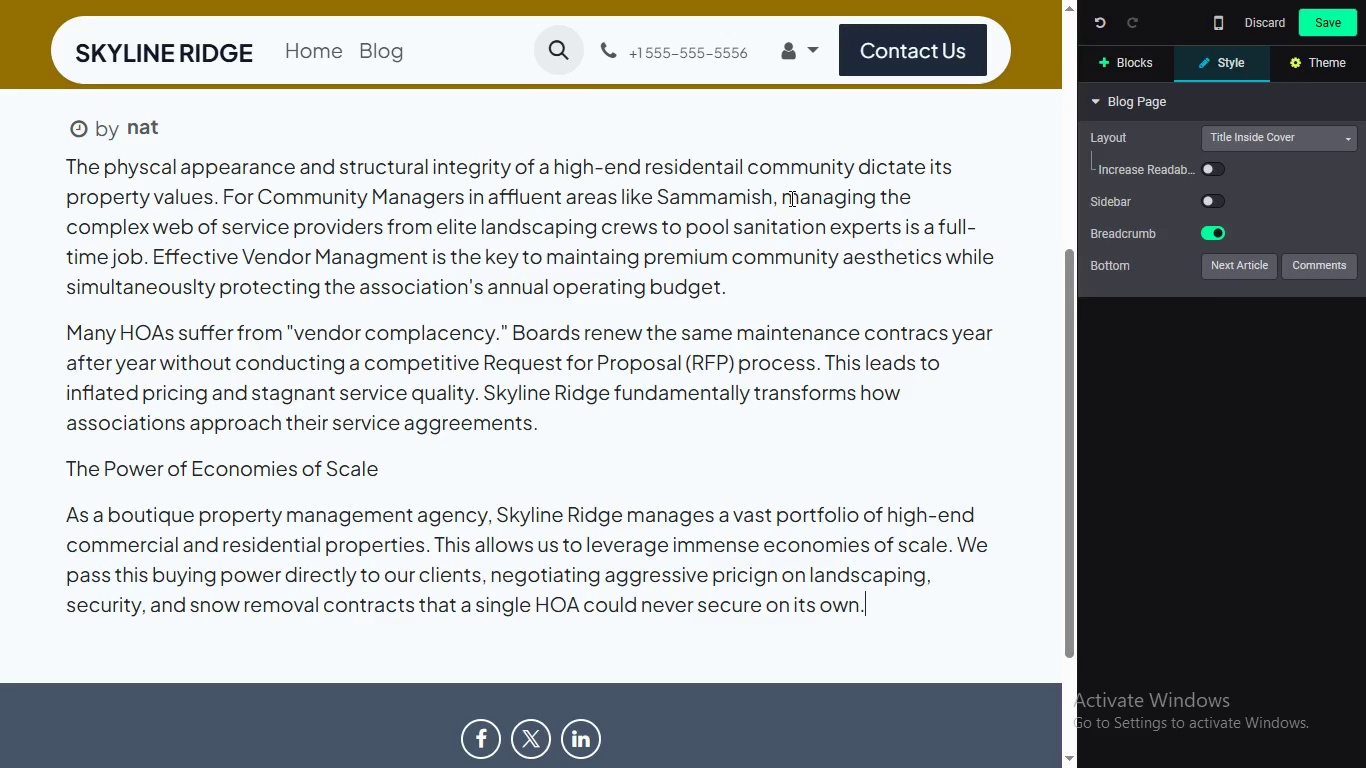 
wait(167.83)
 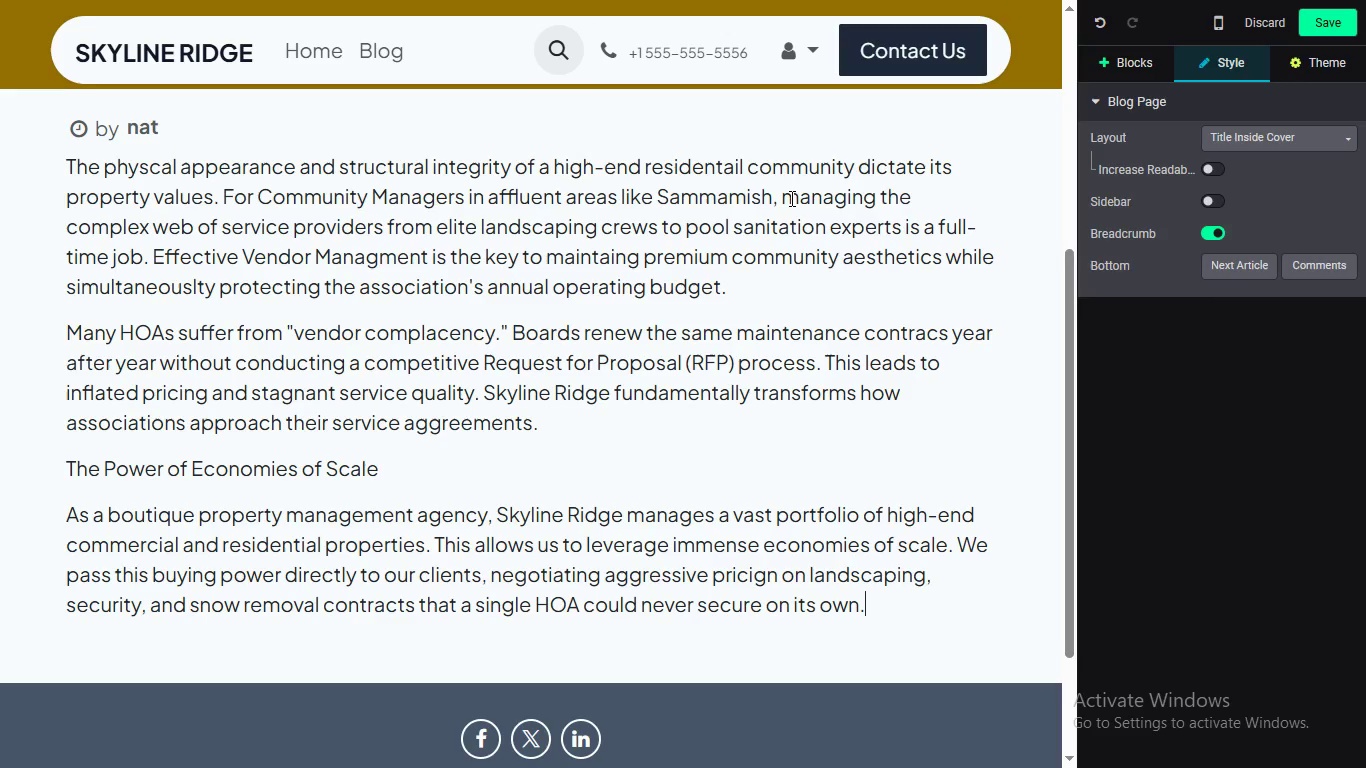 
left_click([529, 428])
 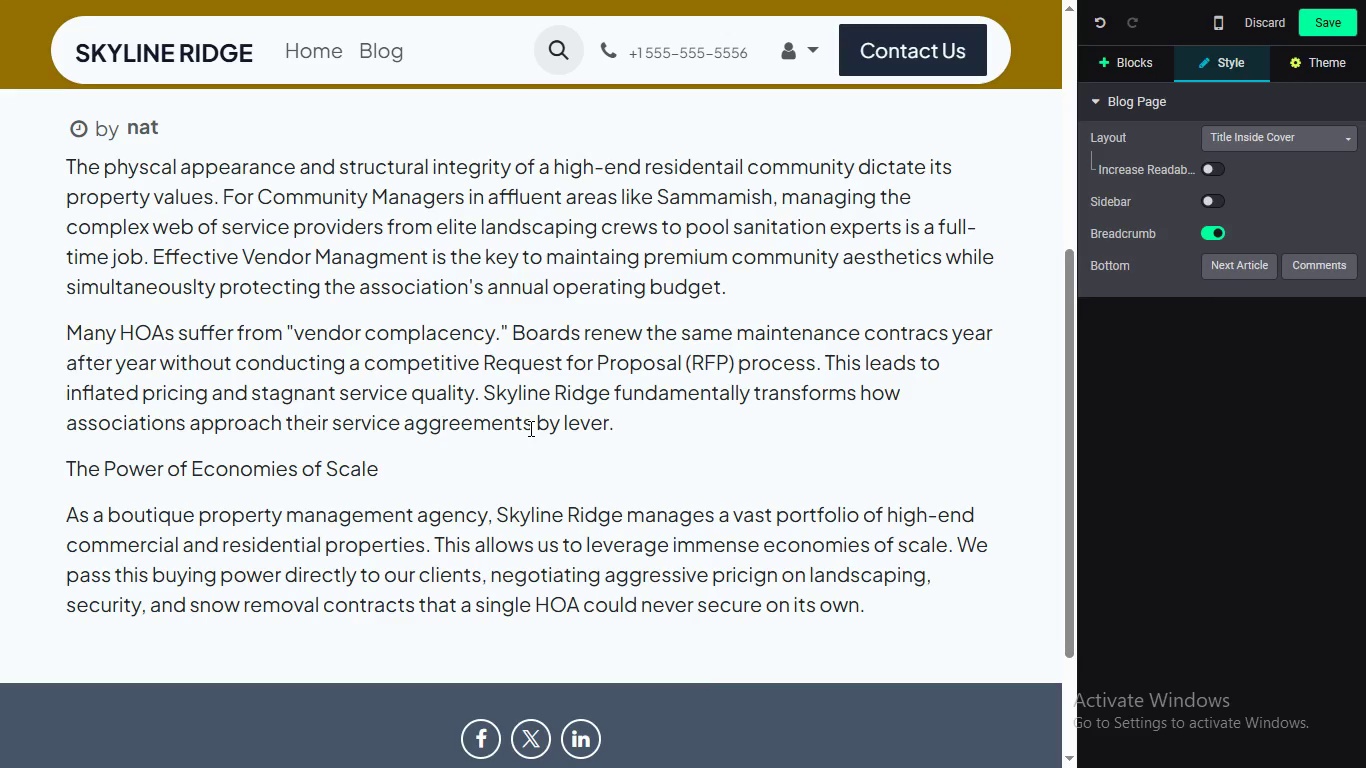 
type( by lever)
 